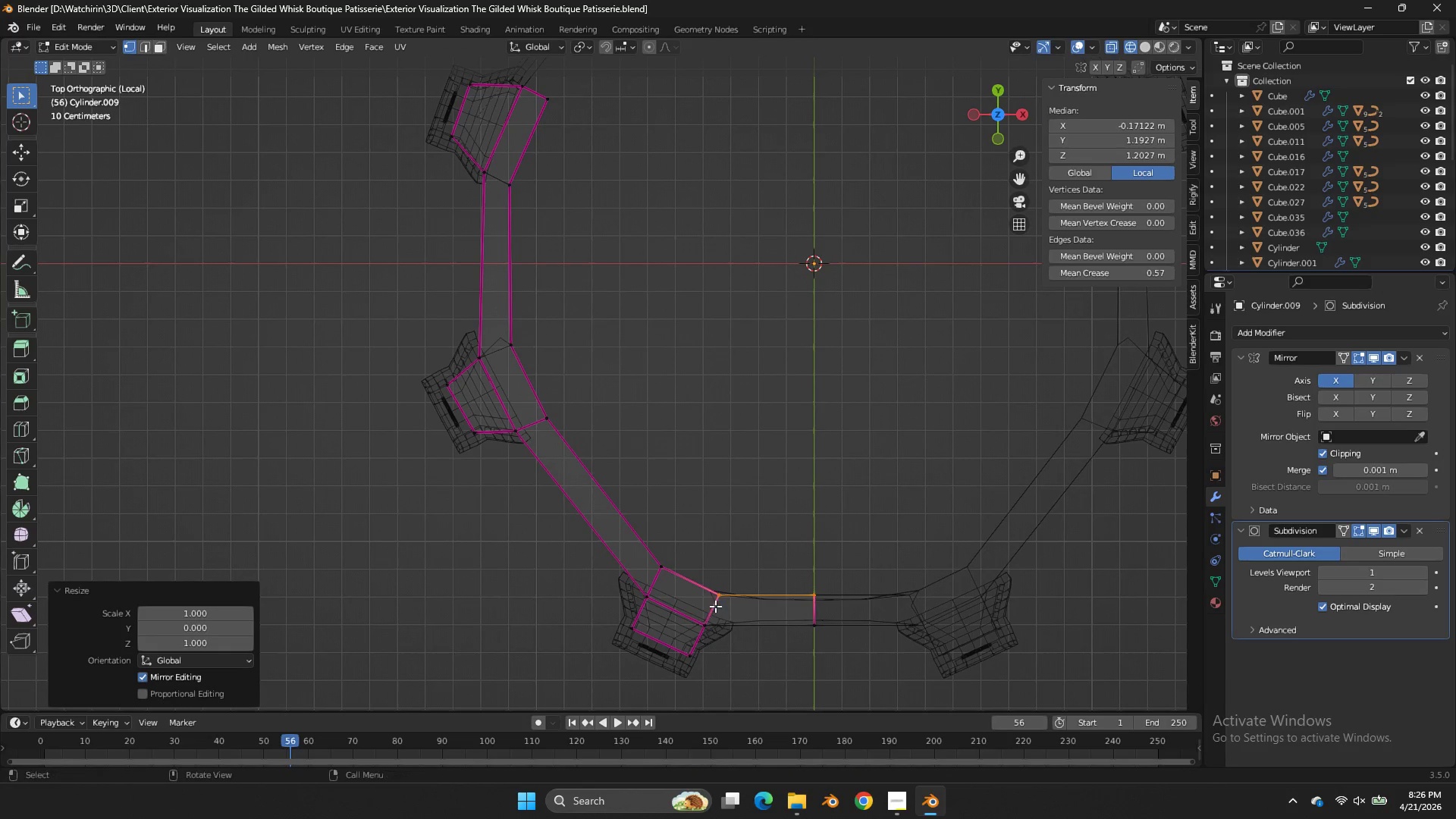 
key(Control+S)
 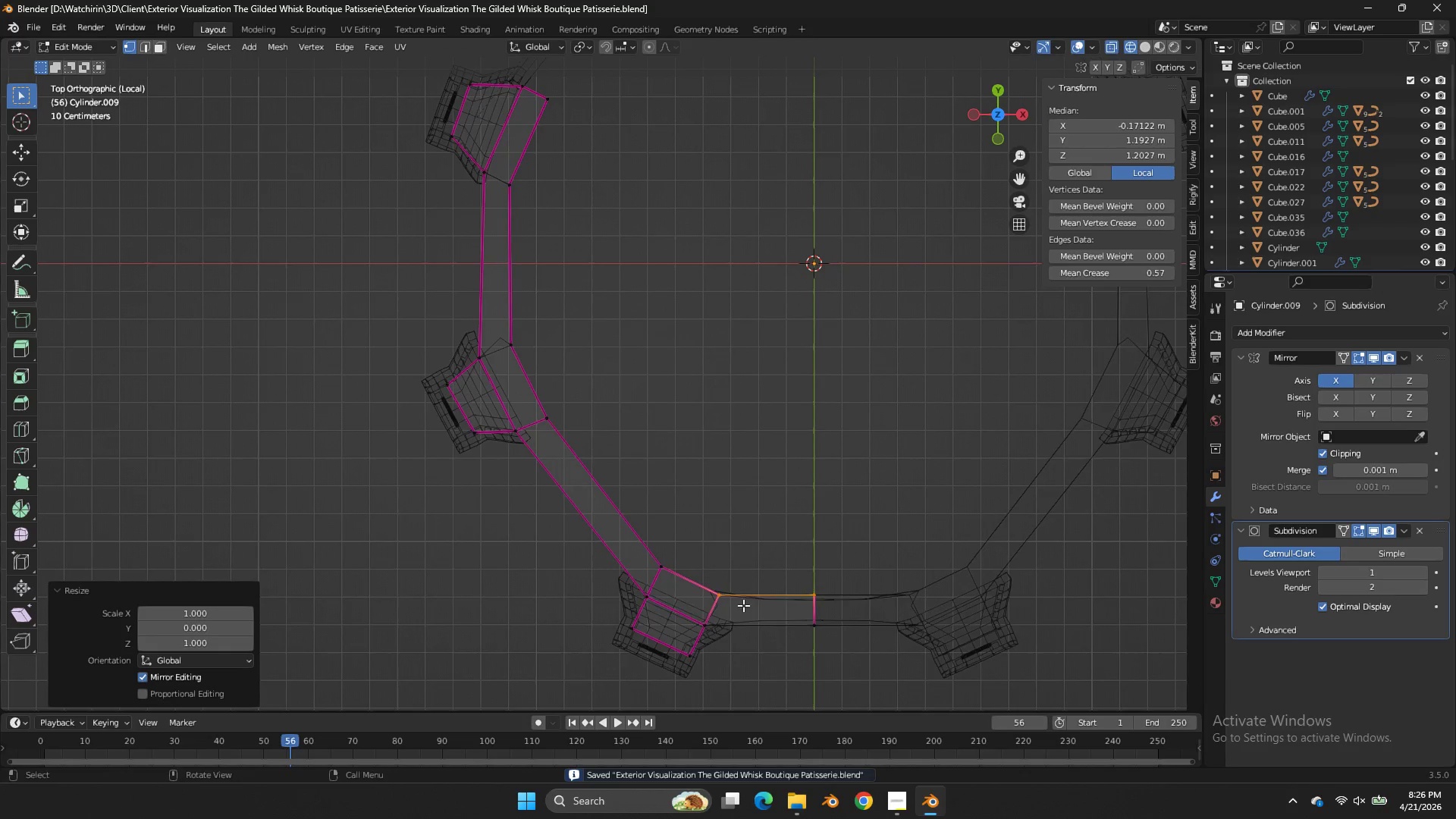 
type(zzEz)
key(Tab)
 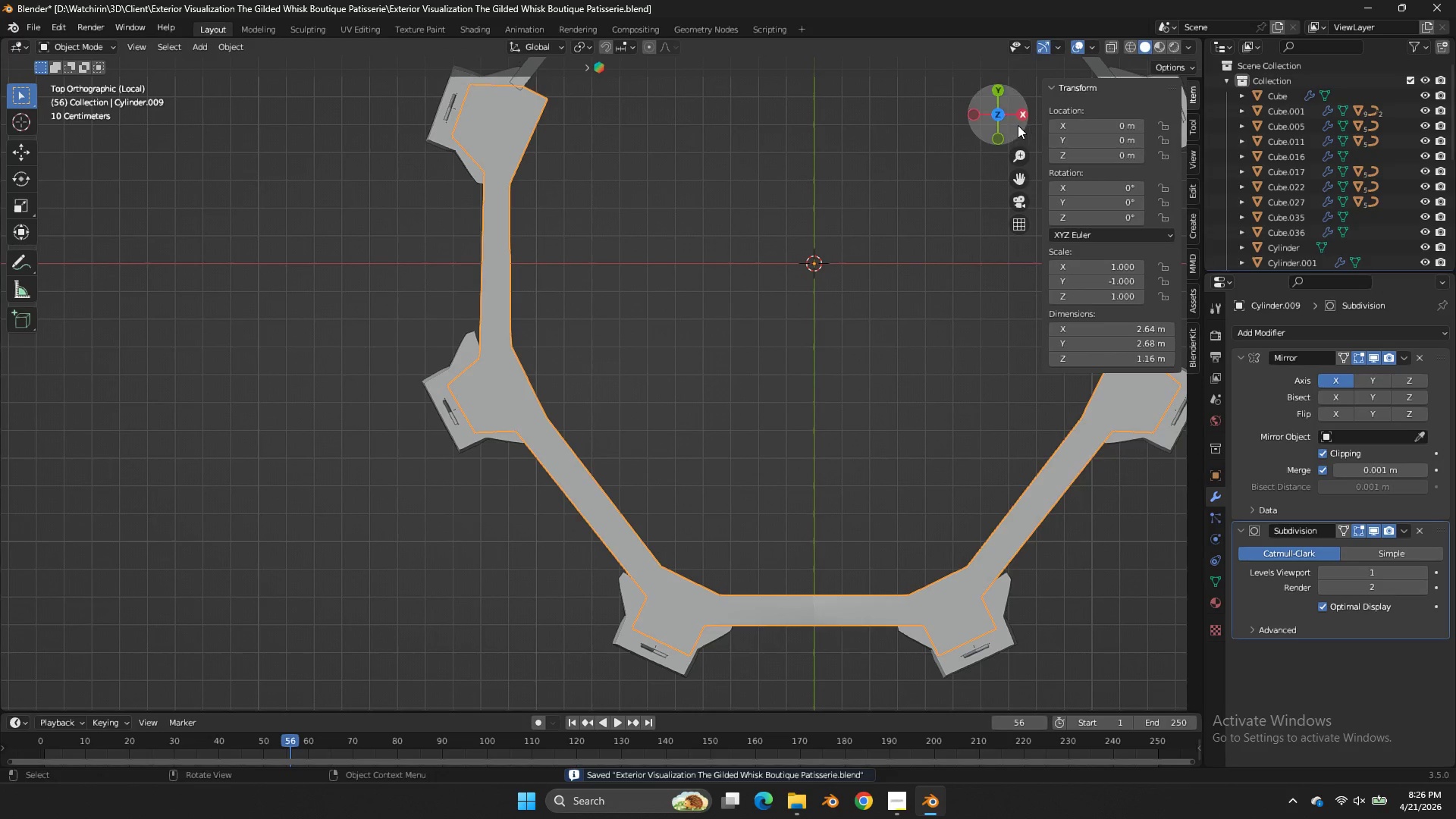 
left_click_drag(start_coordinate=[890, 557], to_coordinate=[692, 642])
 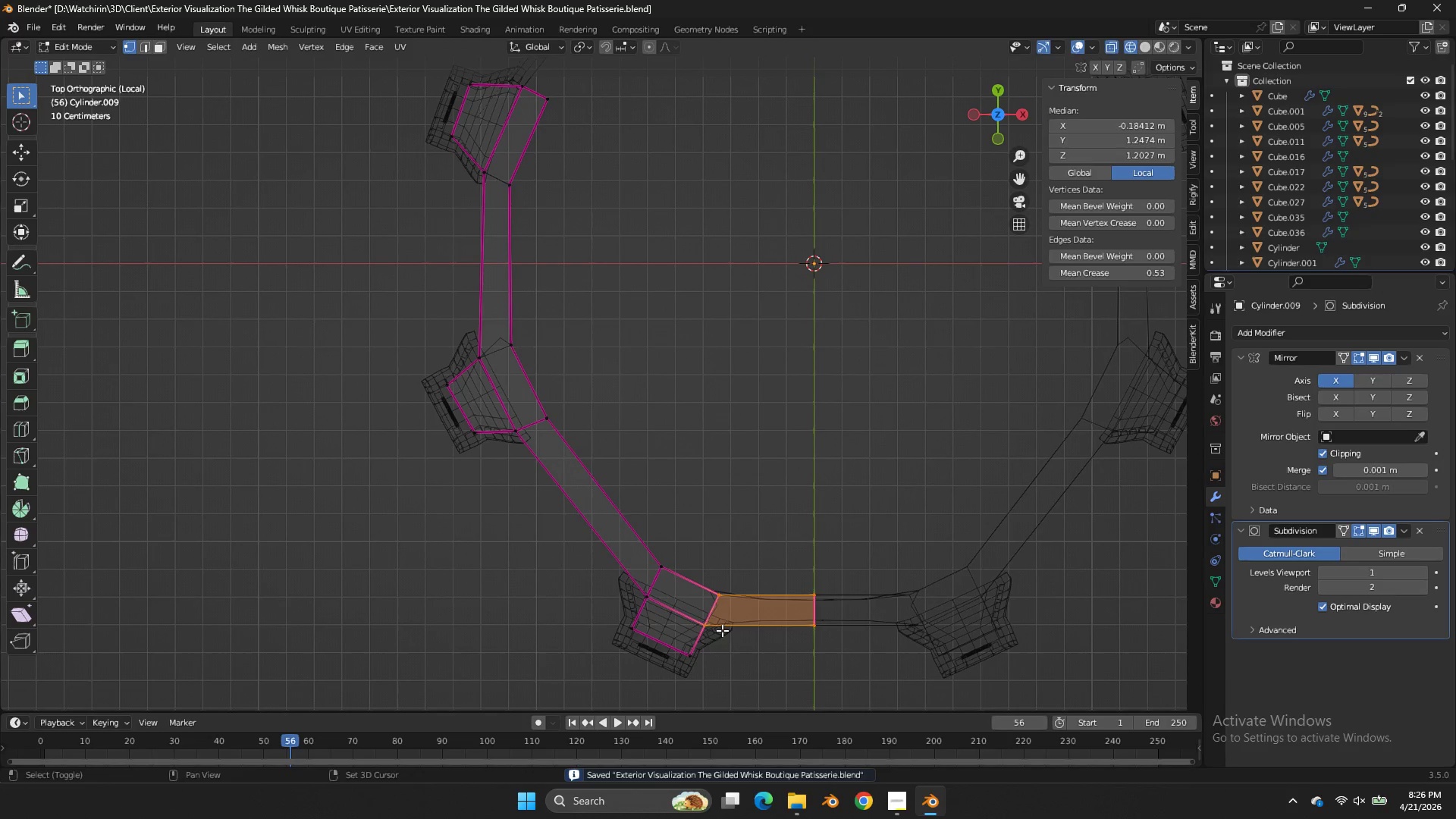 
left_click_drag(start_coordinate=[1018, 125], to_coordinate=[843, 694])
 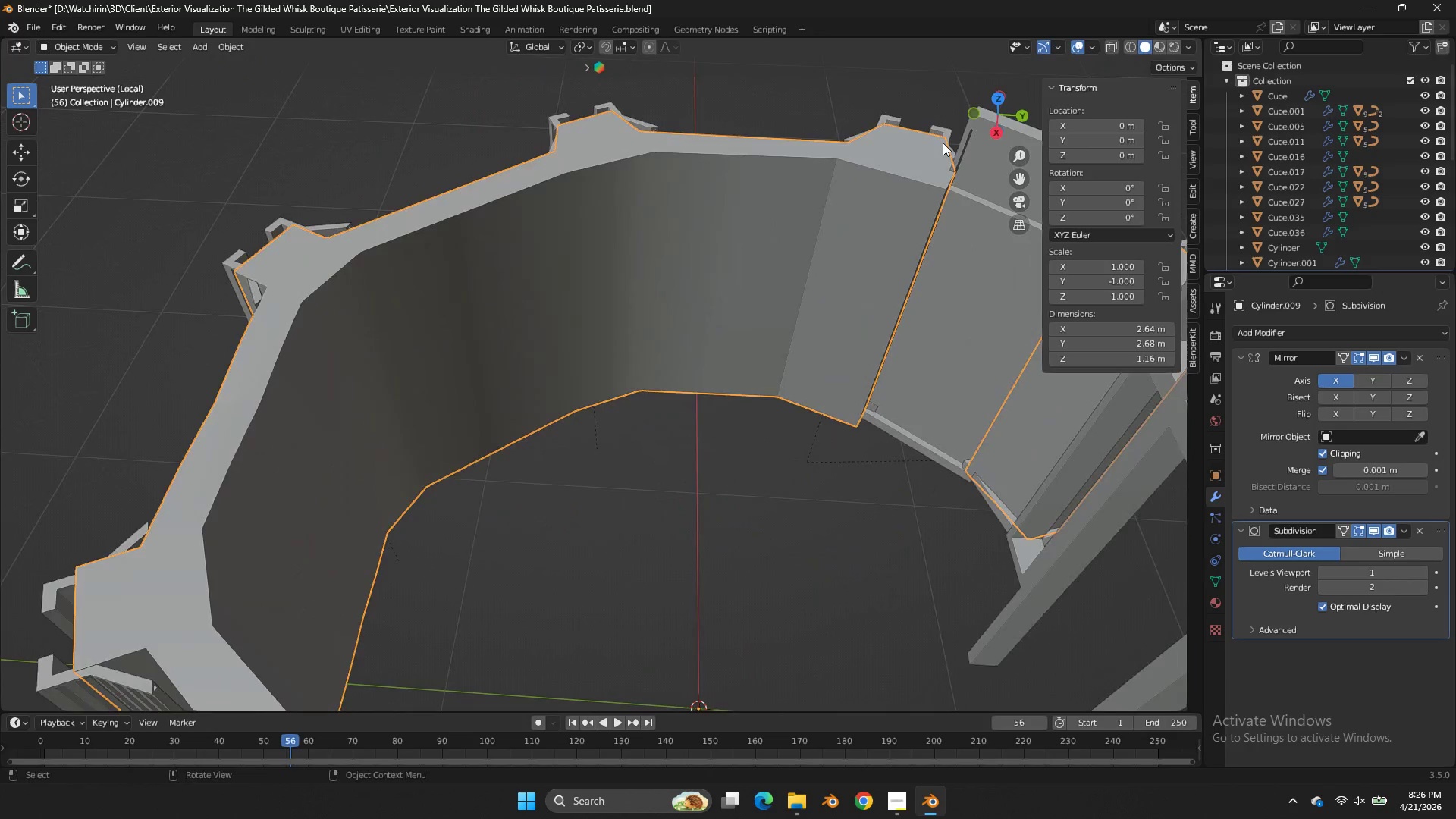 
key(NumpadDivide)
 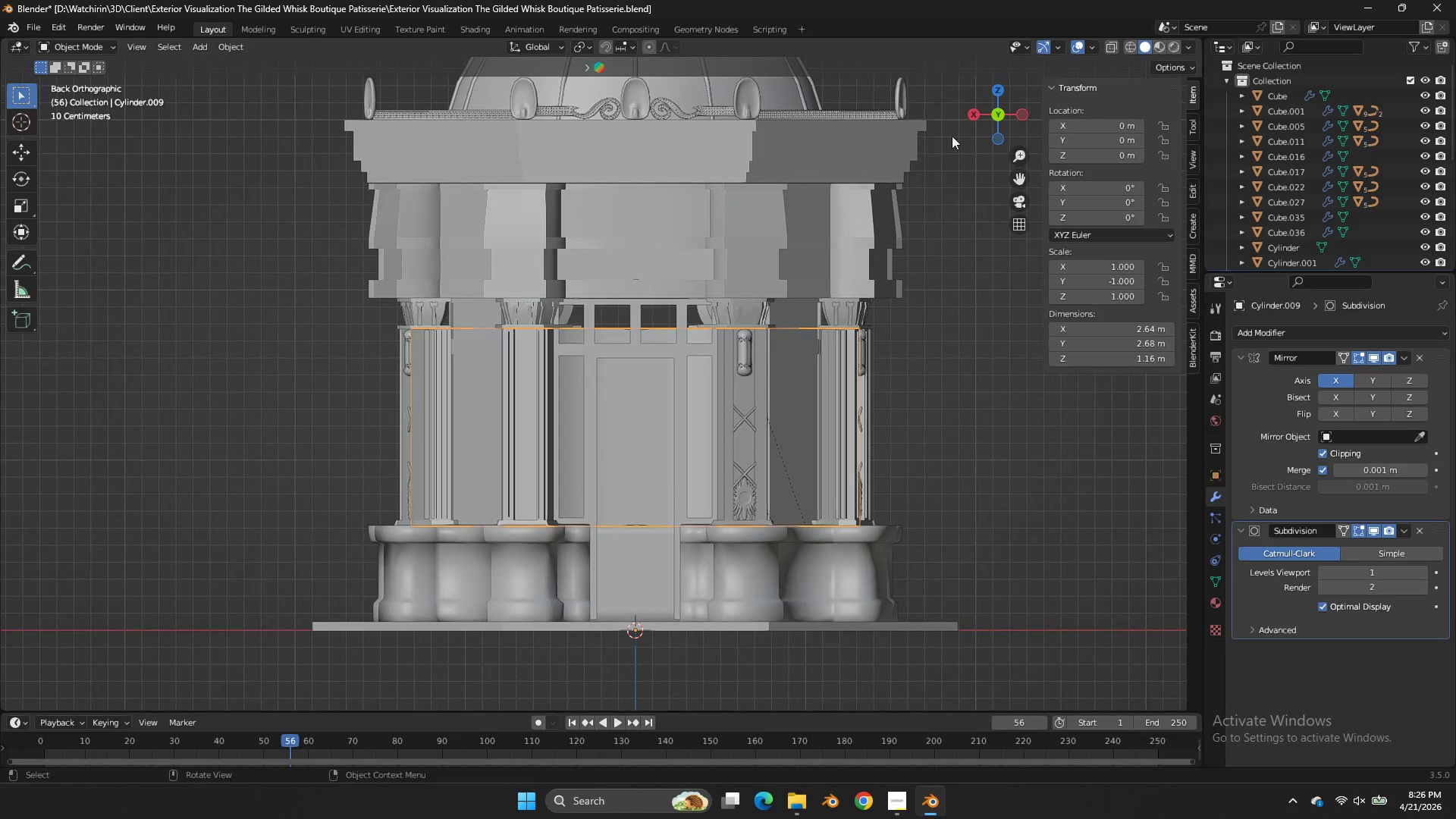 
left_click_drag(start_coordinate=[977, 124], to_coordinate=[1053, 143])
 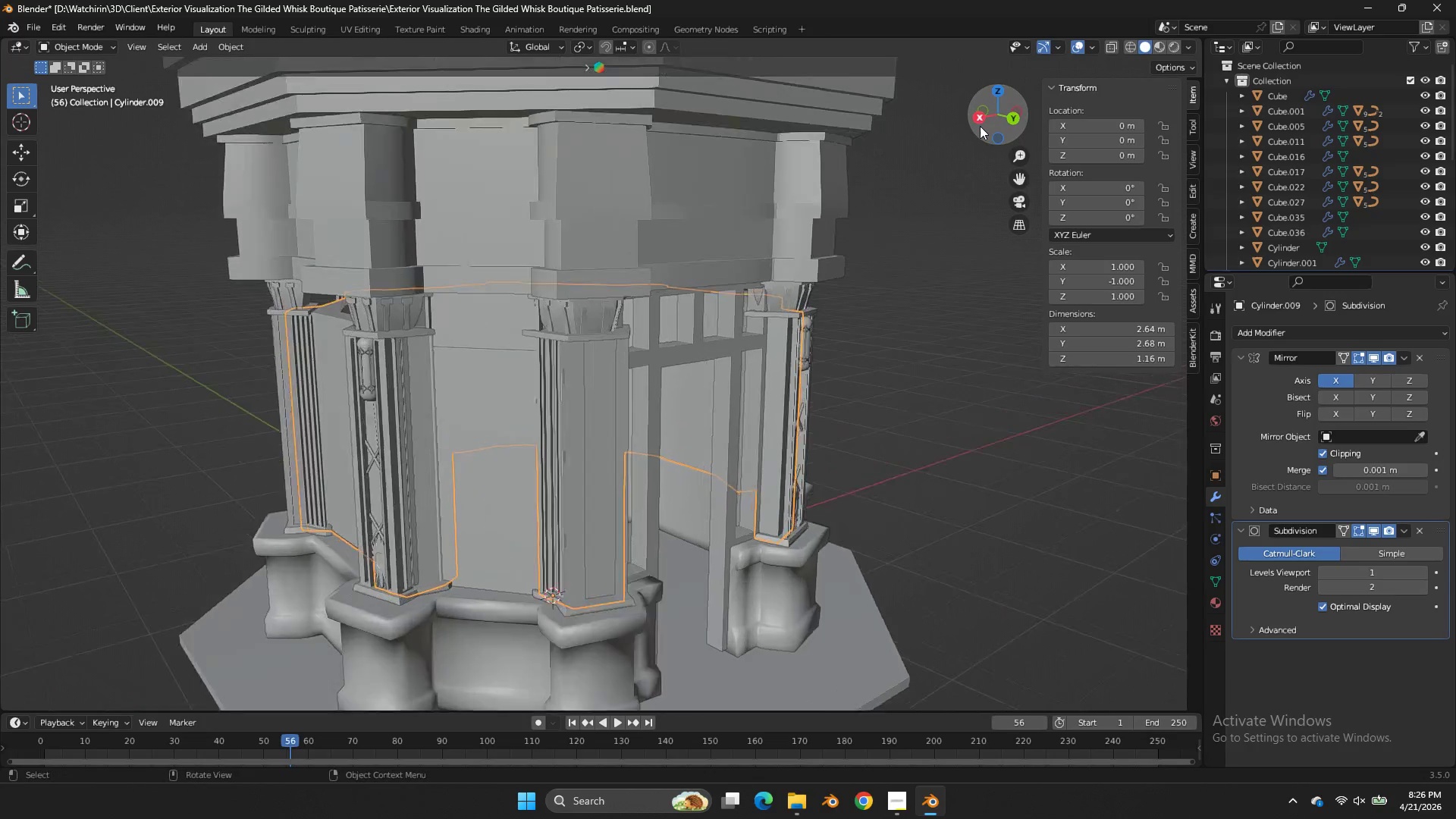 
left_click_drag(start_coordinate=[978, 118], to_coordinate=[951, 199])
 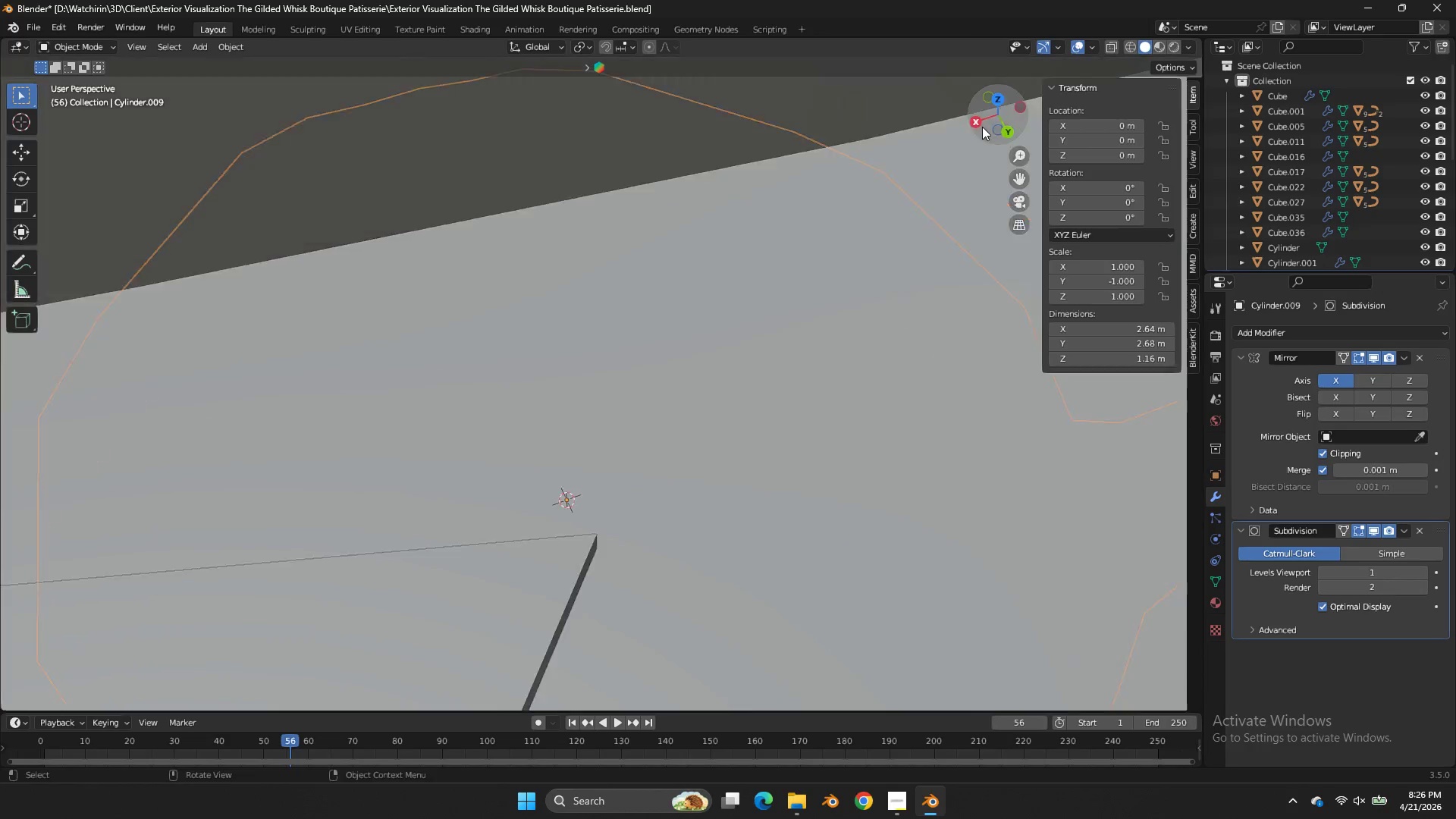 
scroll: coordinate [980, 127], scroll_direction: up, amount: 13.0
 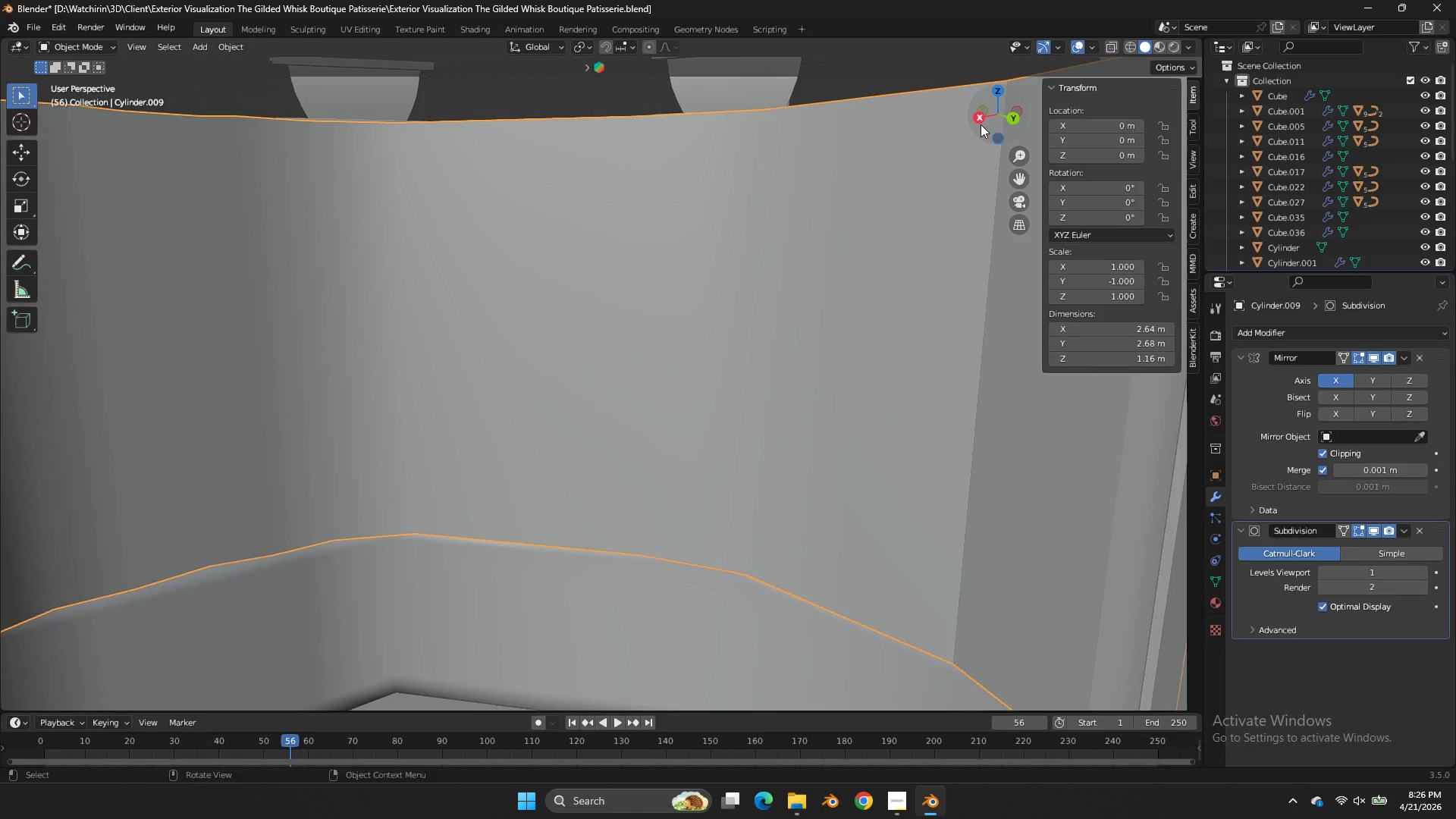 
left_click_drag(start_coordinate=[982, 127], to_coordinate=[975, 692])
 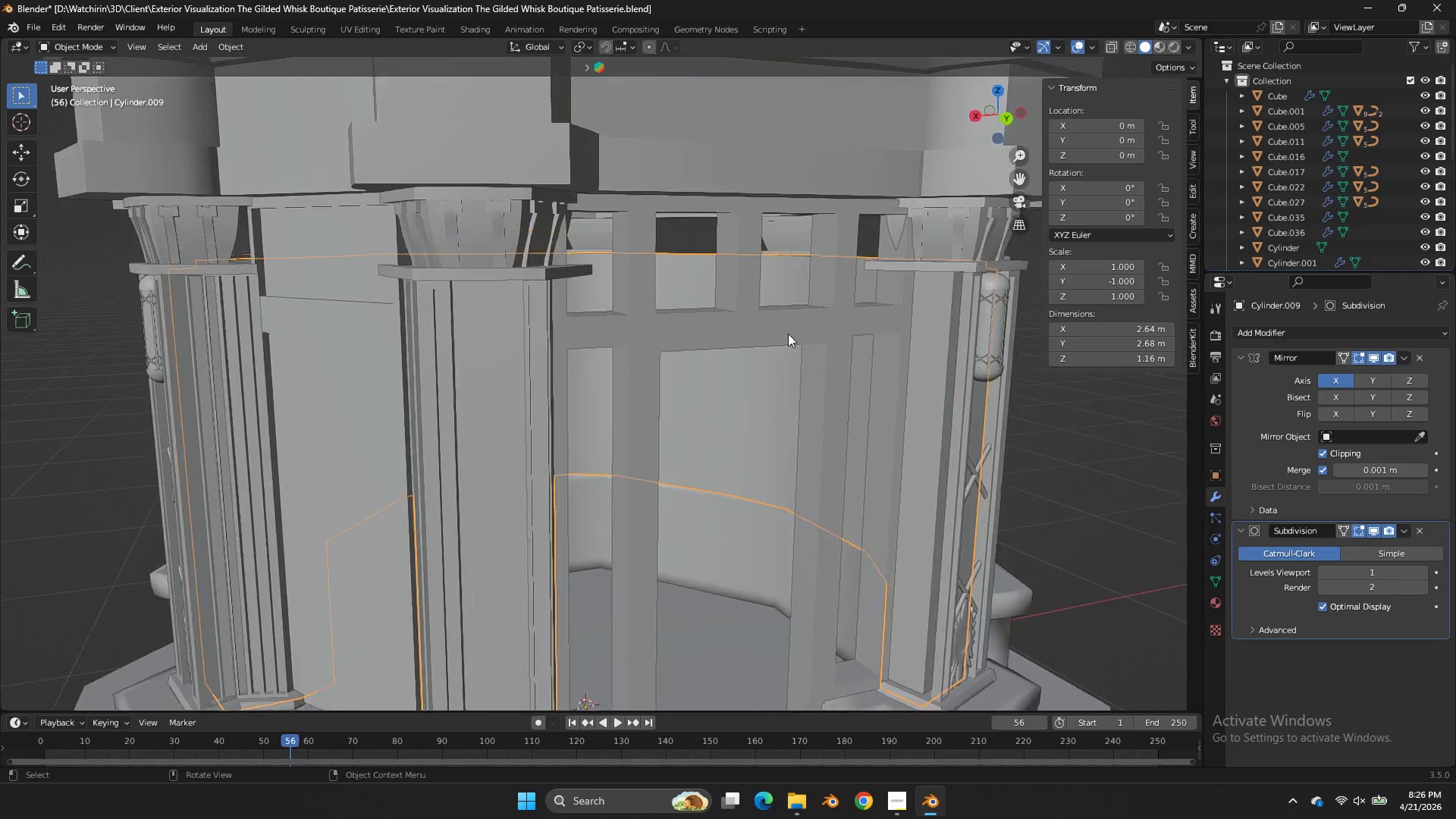 
scroll: coordinate [982, 127], scroll_direction: down, amount: 10.0
 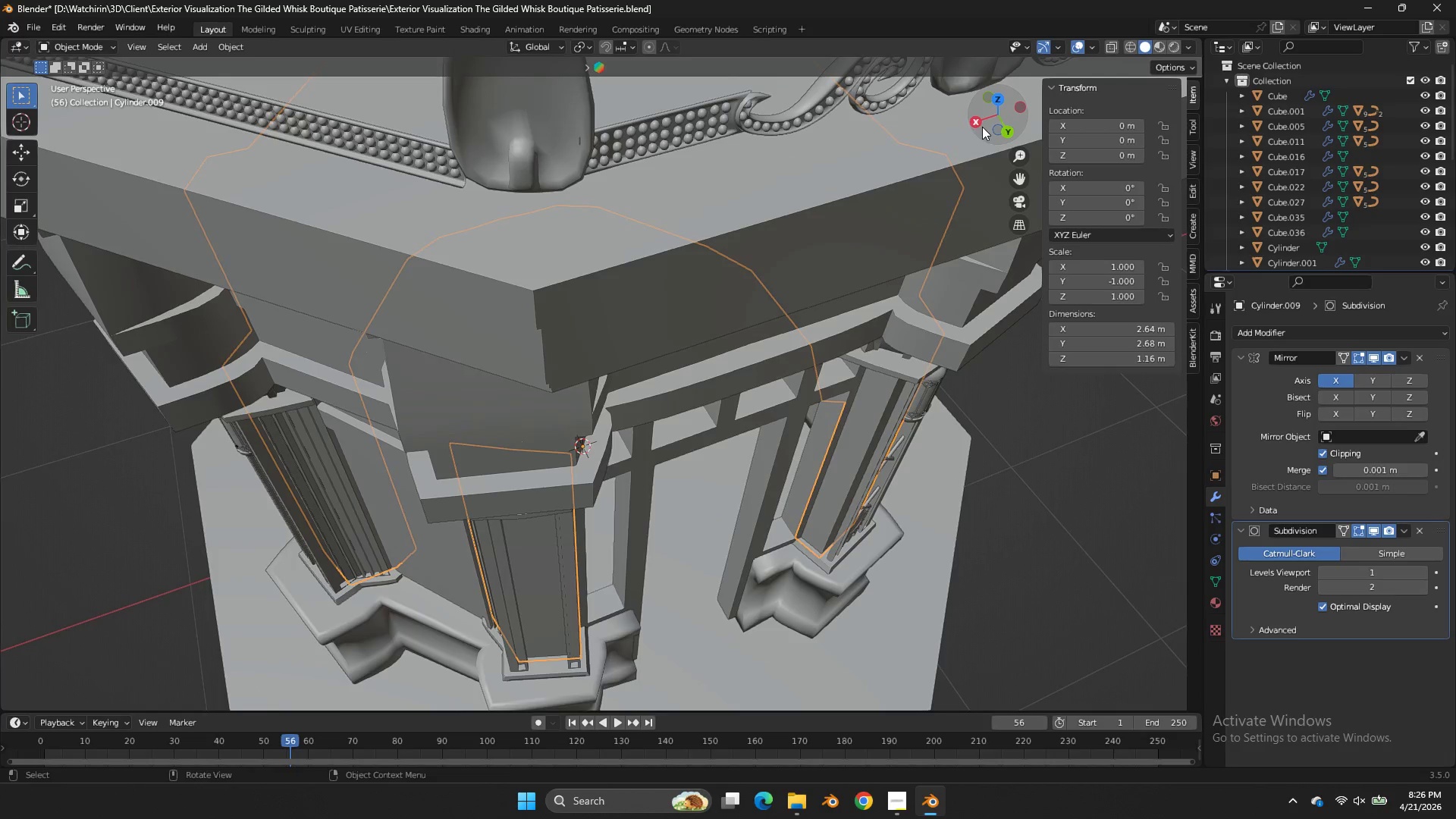 
scroll: coordinate [786, 334], scroll_direction: up, amount: 3.0
 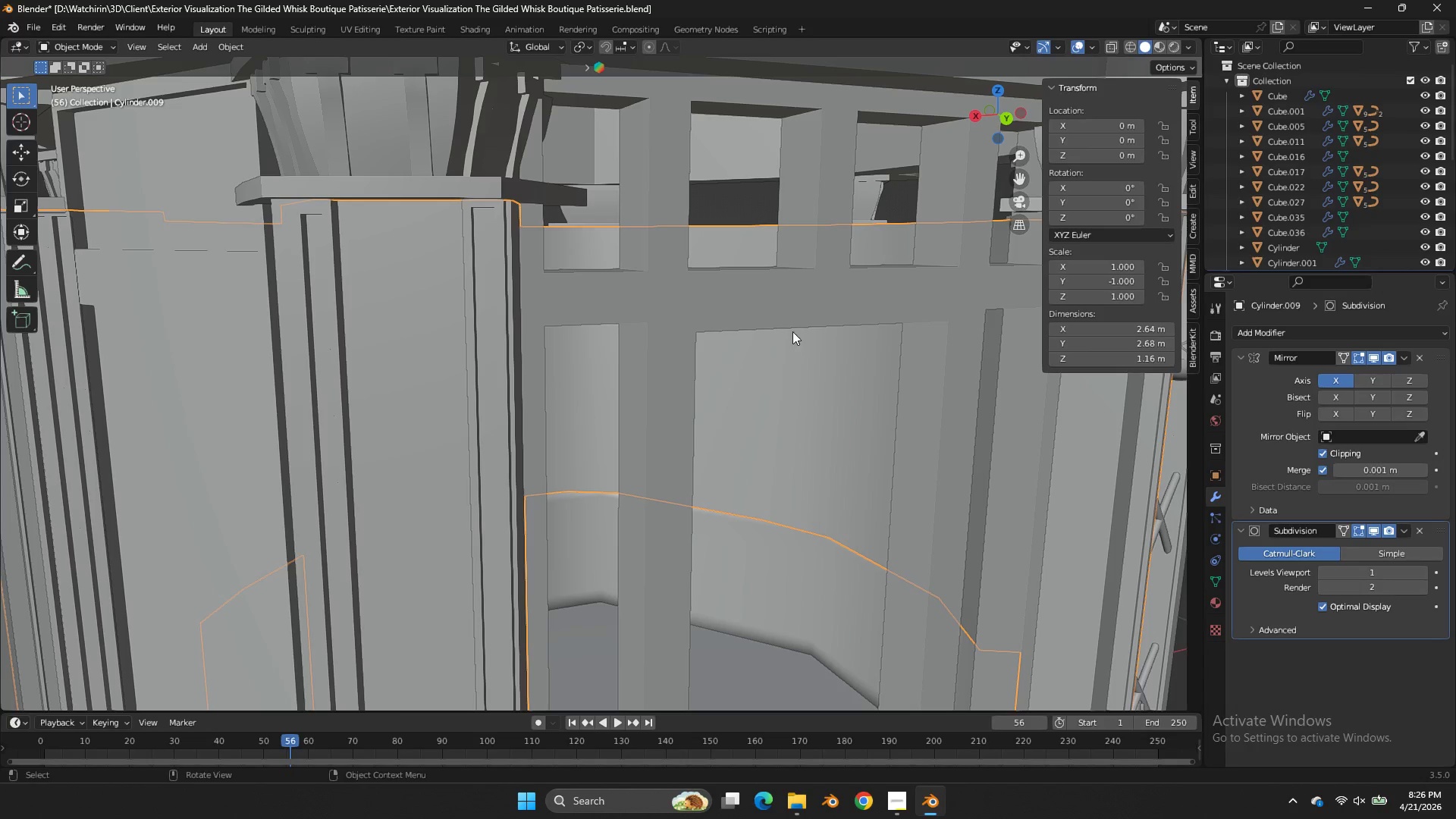 
left_click_drag(start_coordinate=[799, 342], to_coordinate=[802, 353])
 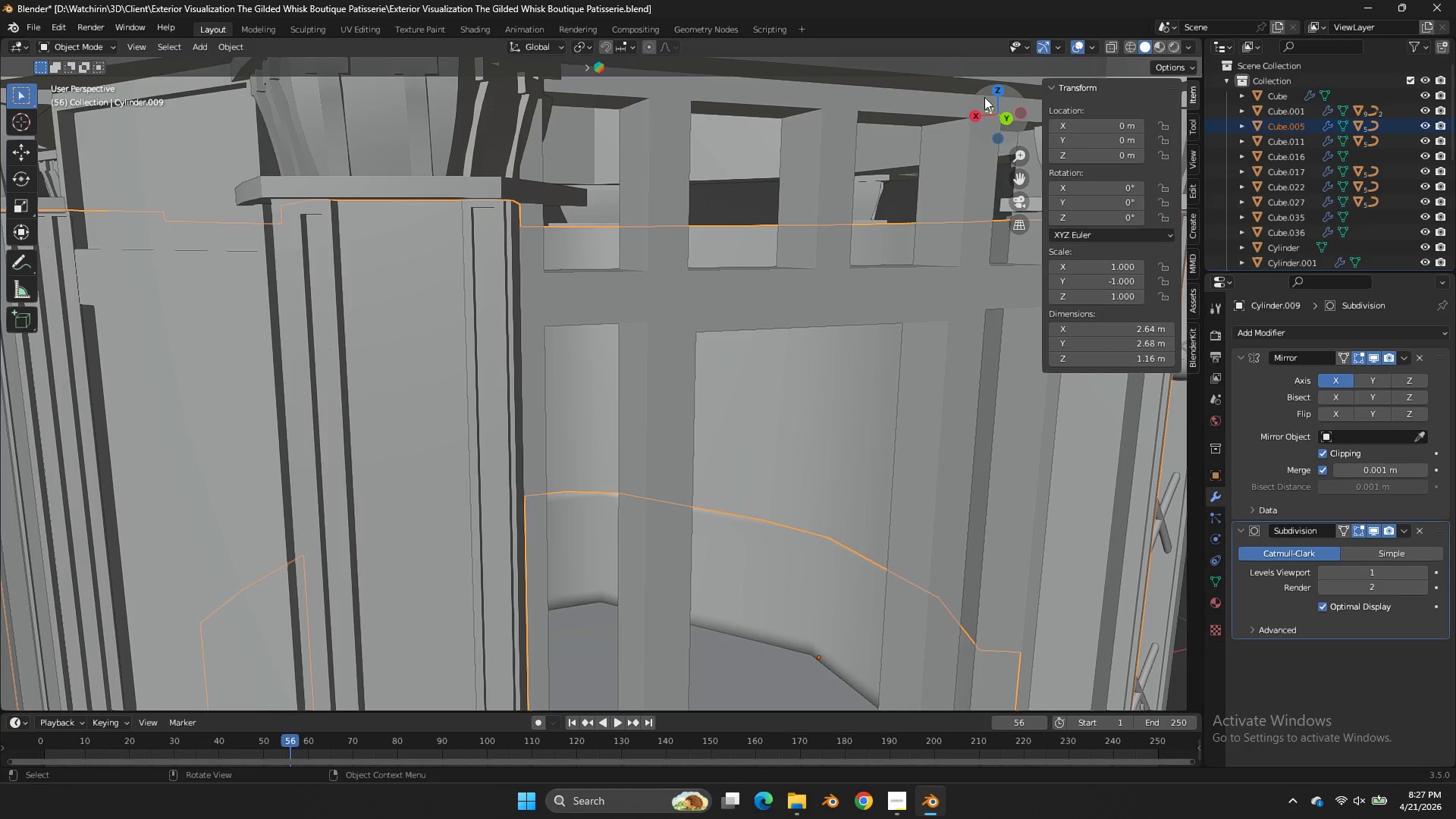 
left_click_drag(start_coordinate=[996, 106], to_coordinate=[790, 111])
 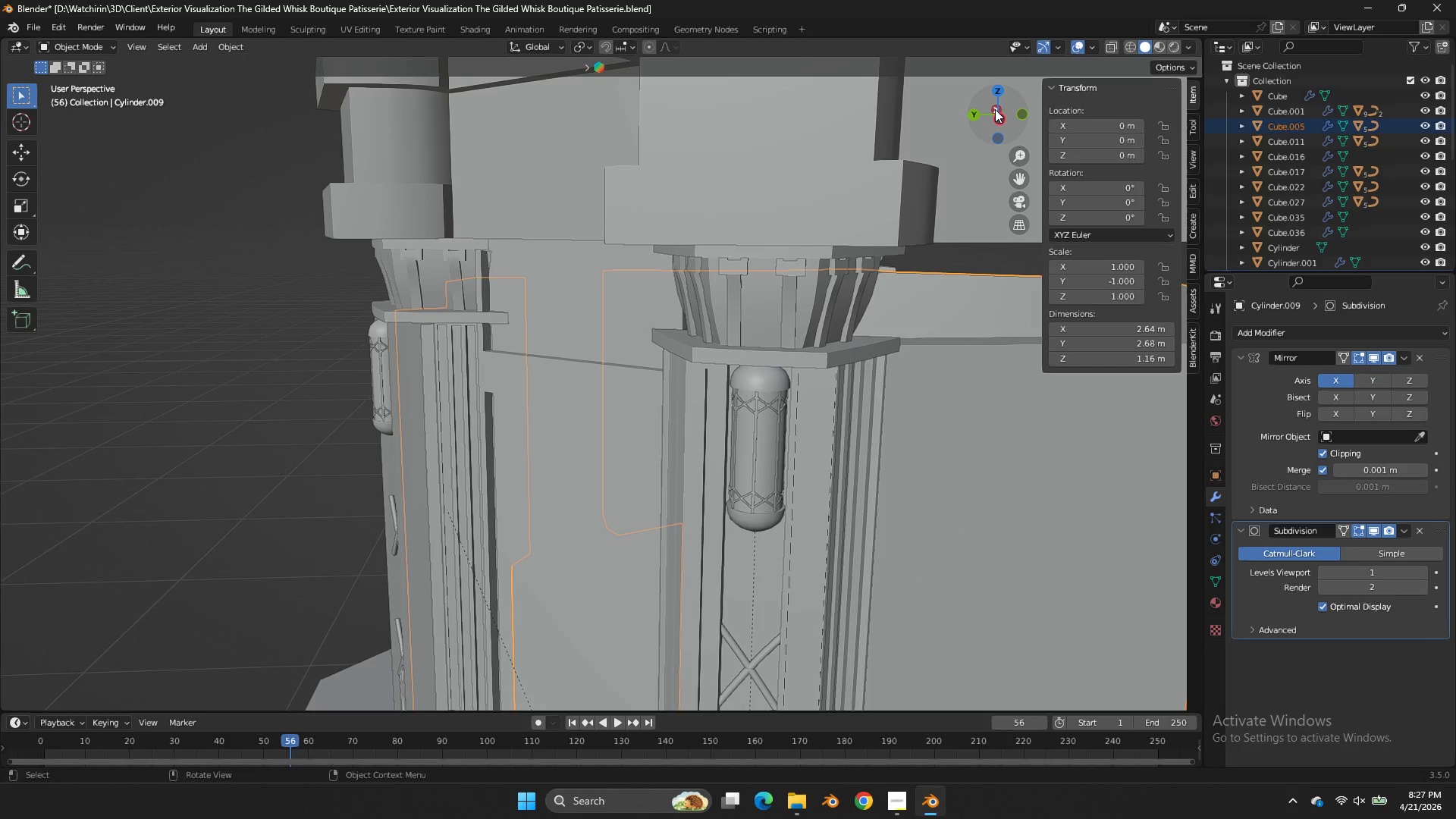 
left_click_drag(start_coordinate=[995, 109], to_coordinate=[936, 122])
 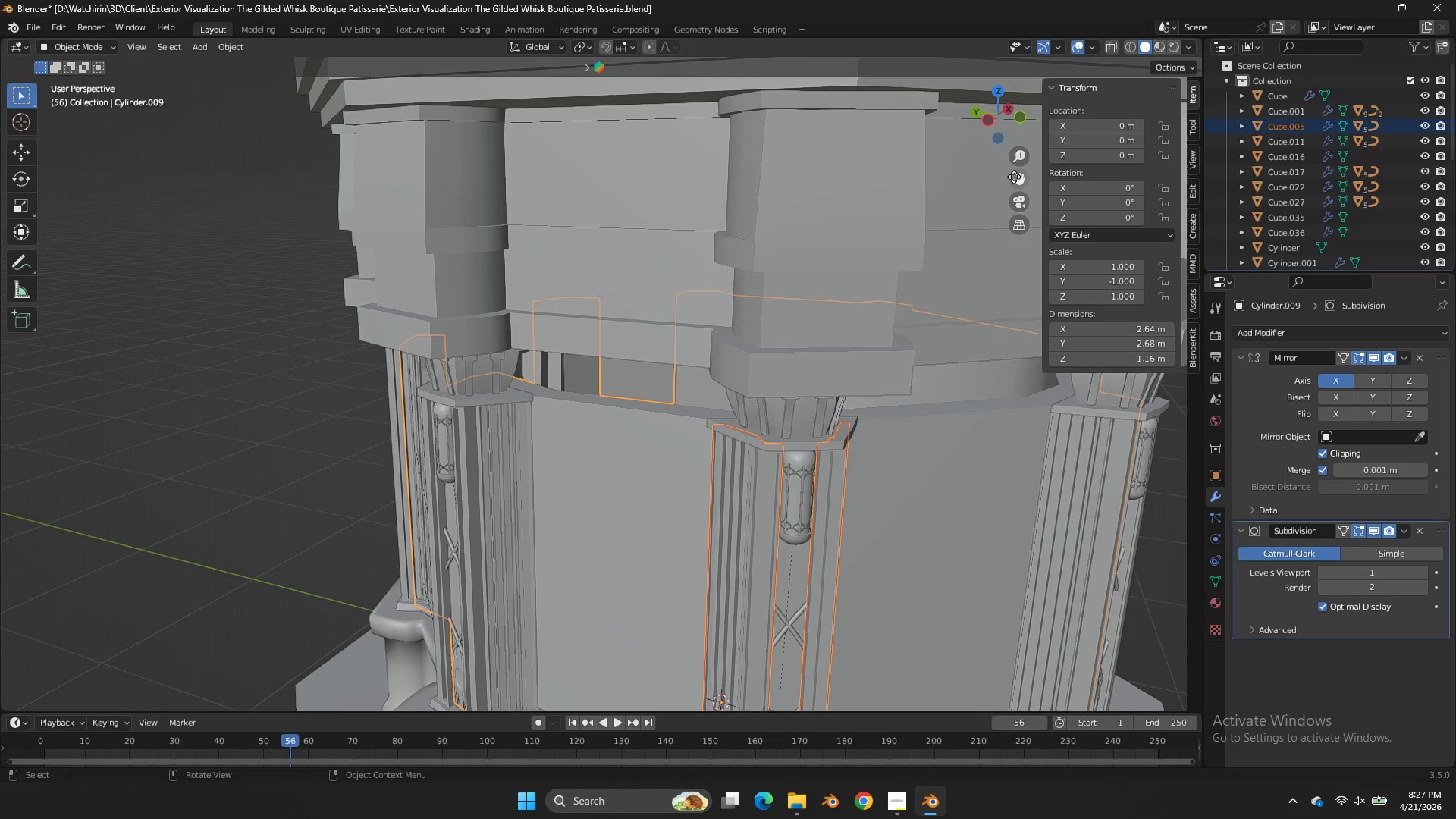 
scroll: coordinate [995, 109], scroll_direction: down, amount: 7.0
 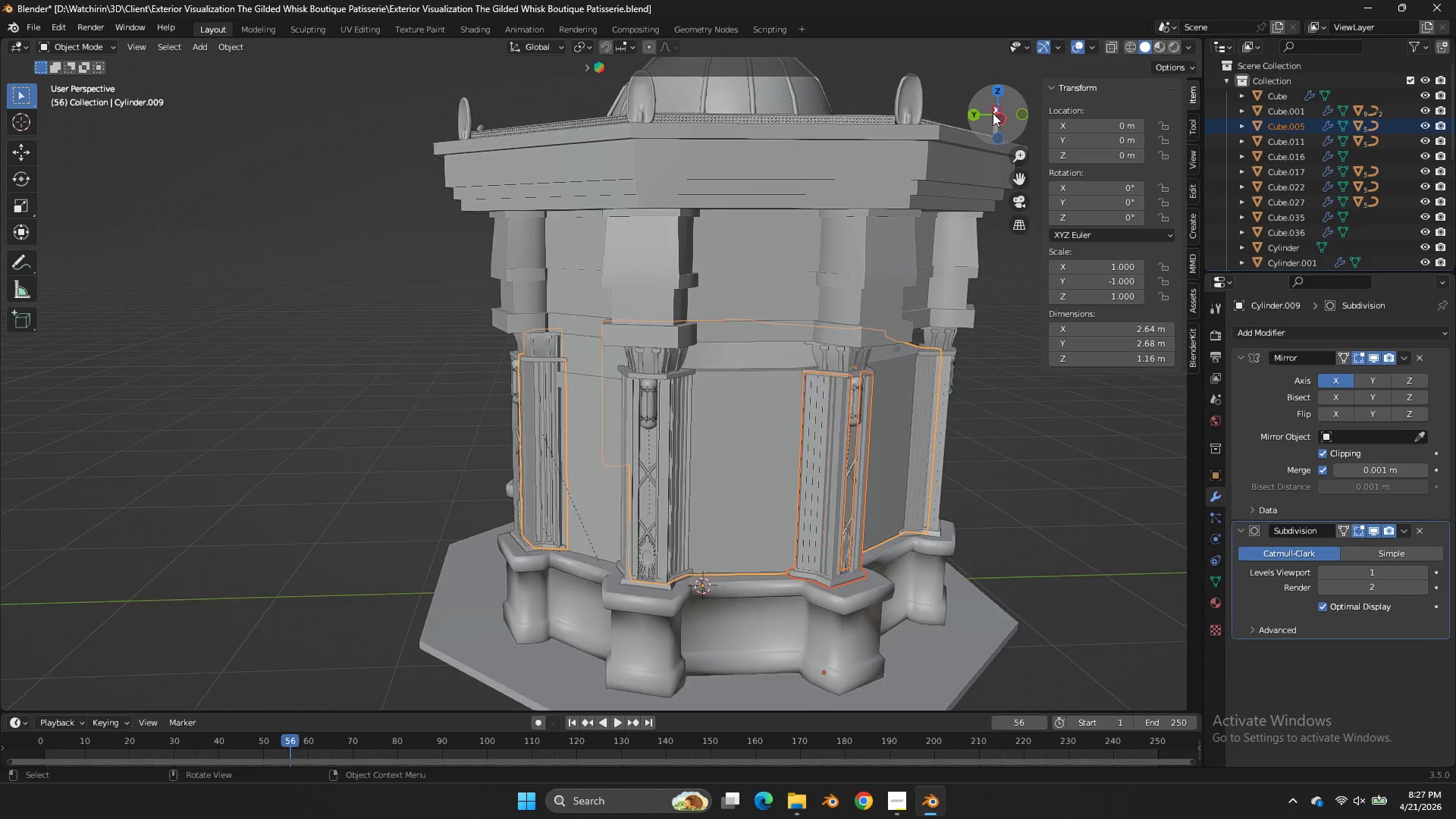 
key(Tab)
 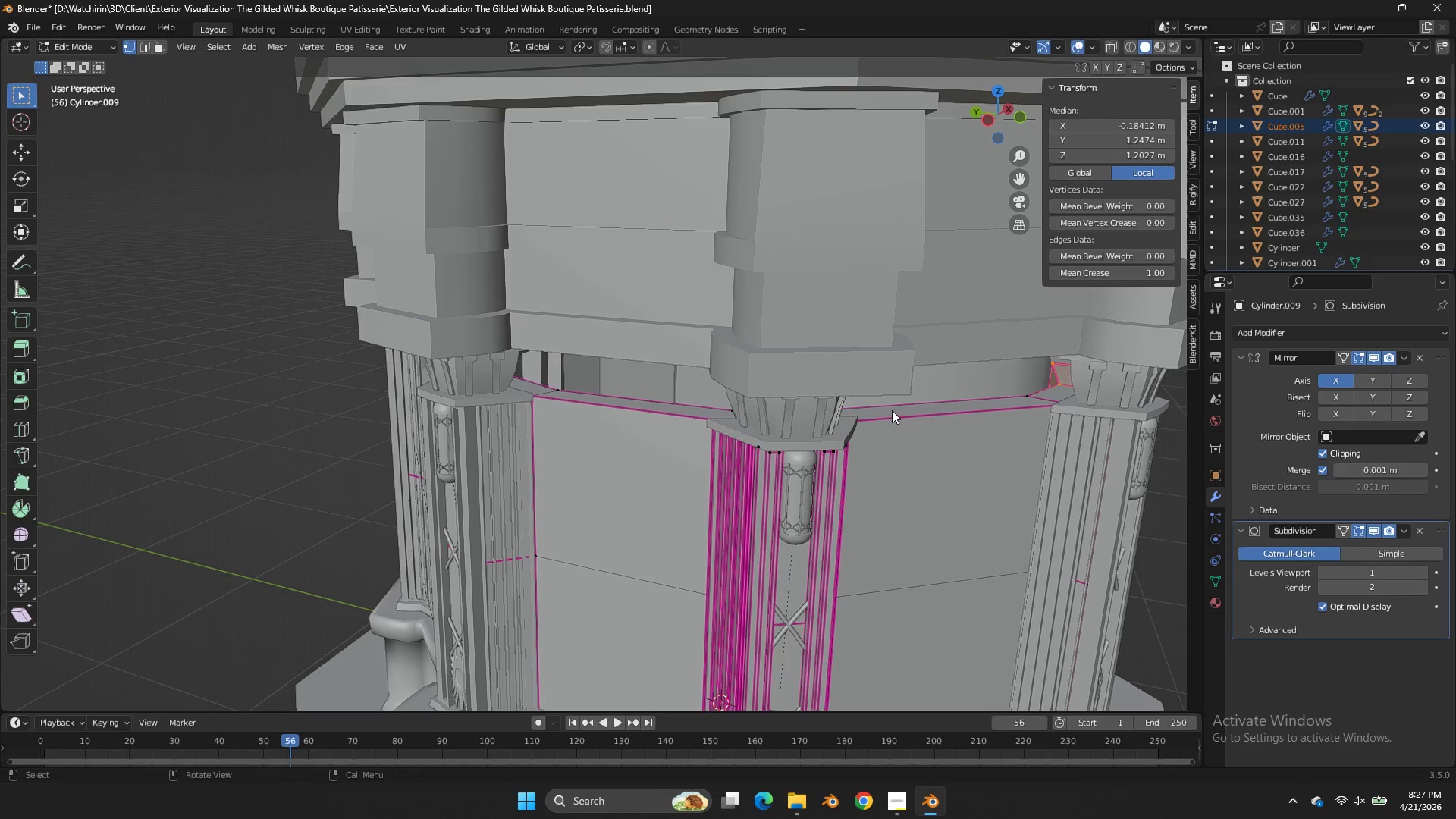 
scroll: coordinate [1014, 177], scroll_direction: up, amount: 2.0
 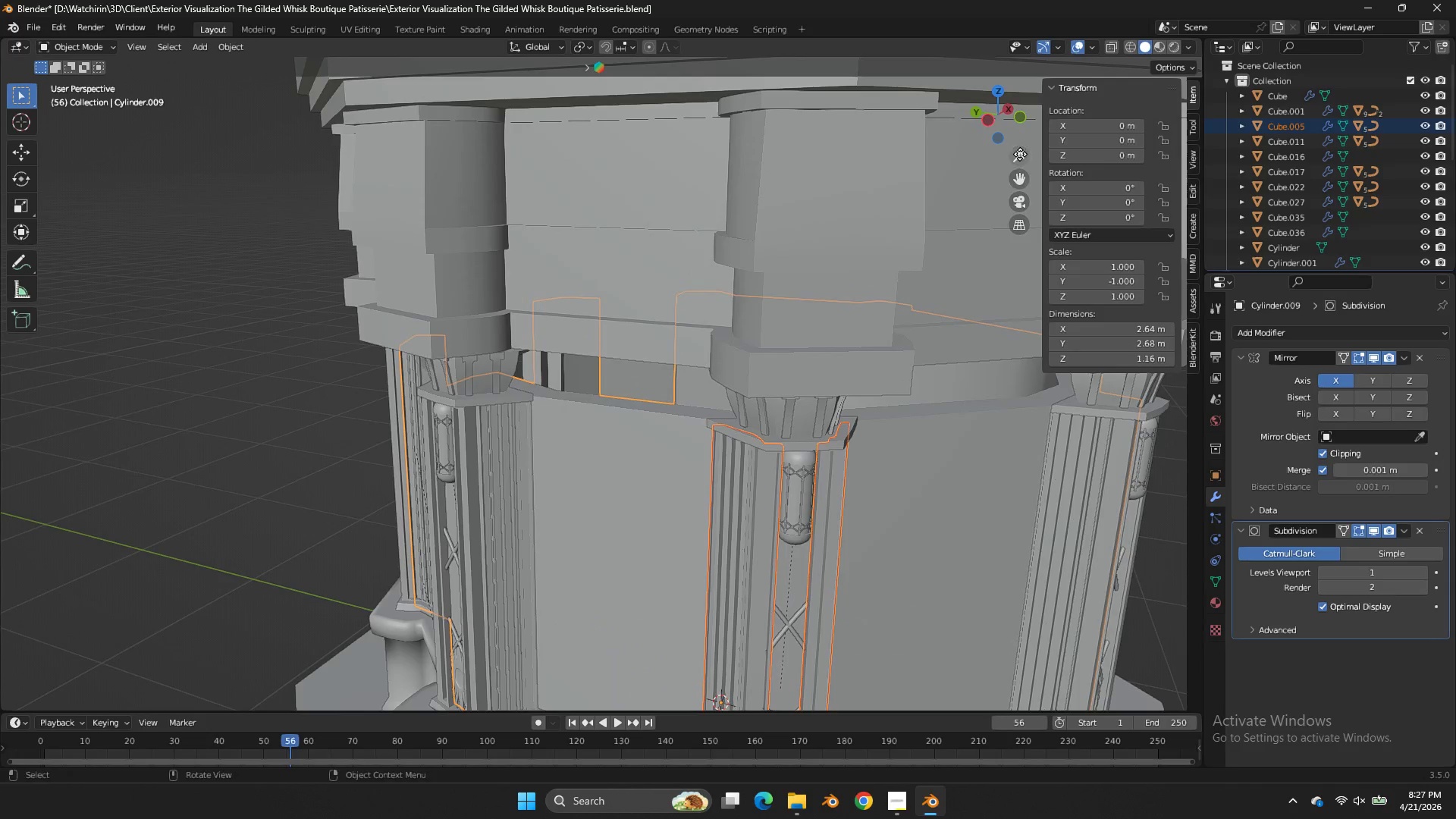 
key(Tab)
 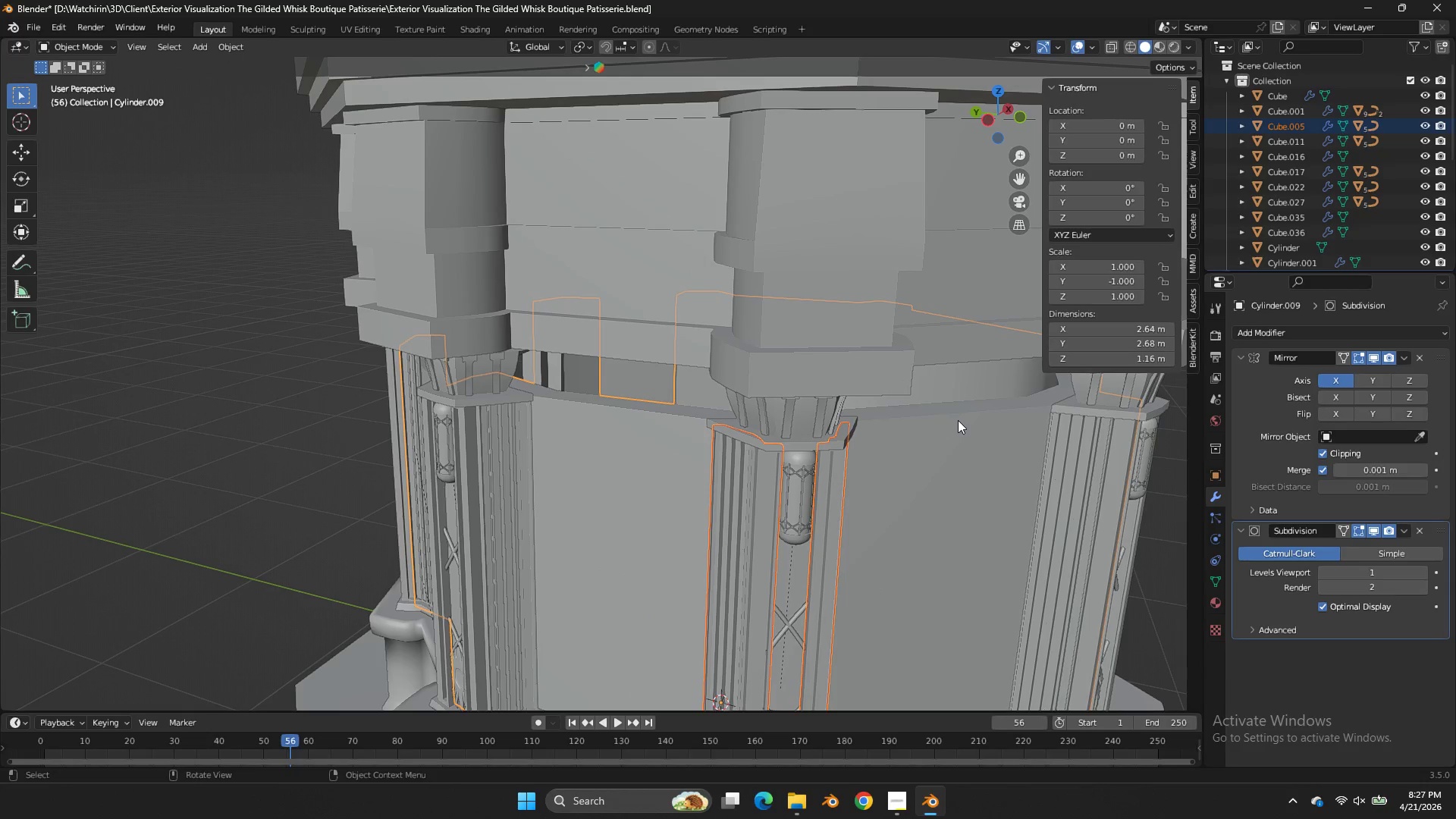 
left_click([958, 420])
 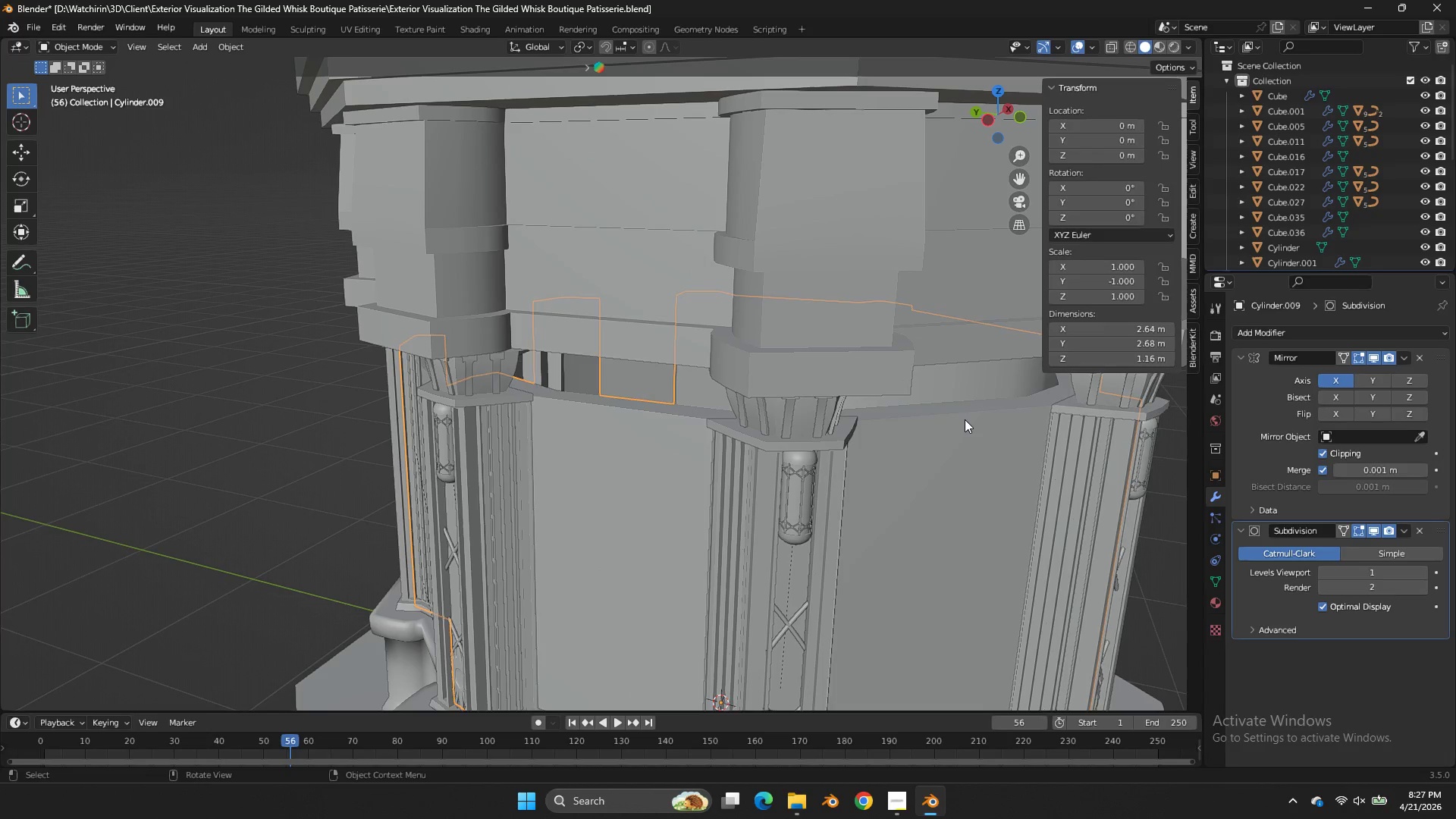 
key(Tab)
 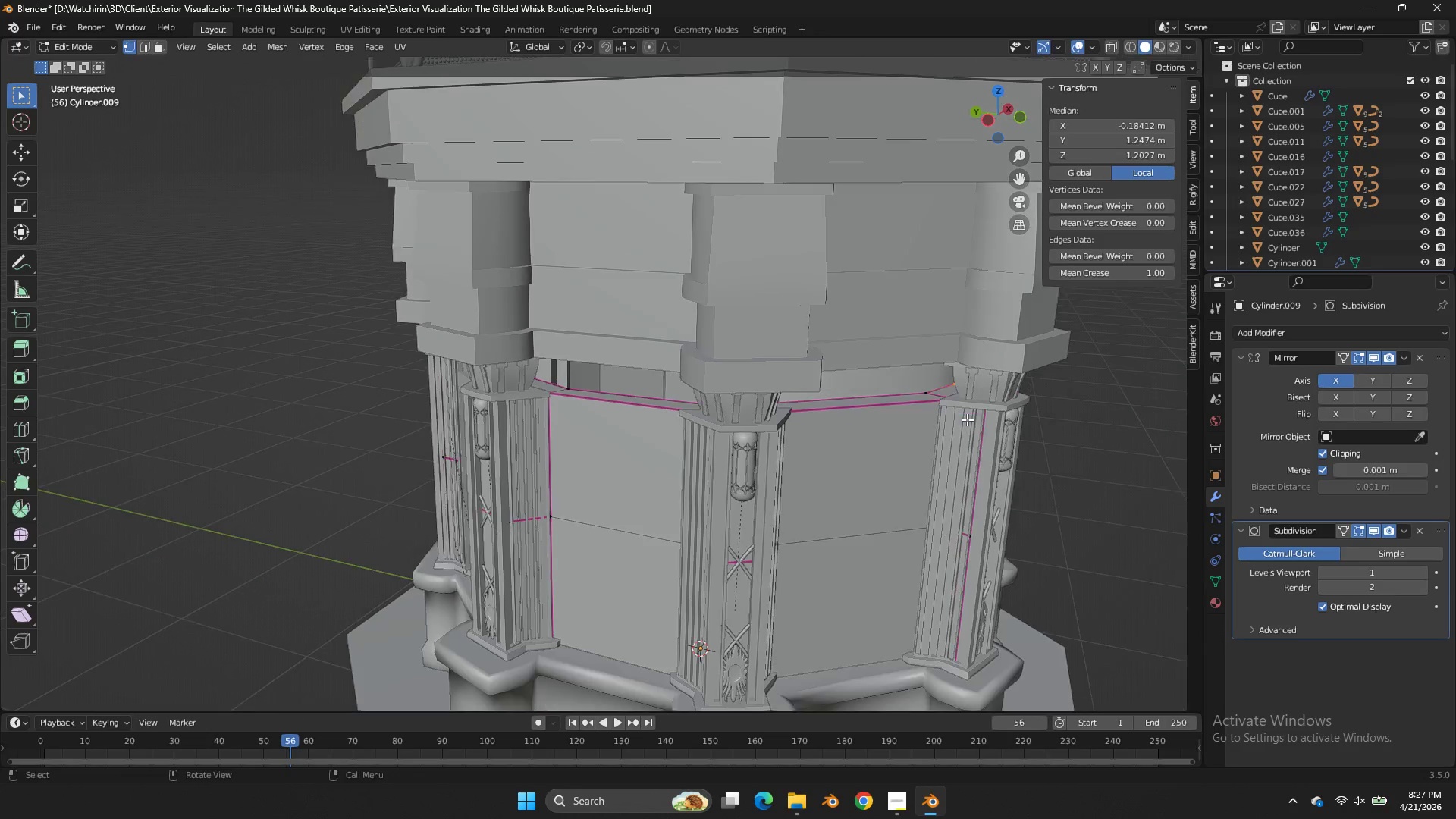 
scroll: coordinate [967, 419], scroll_direction: down, amount: 1.0
 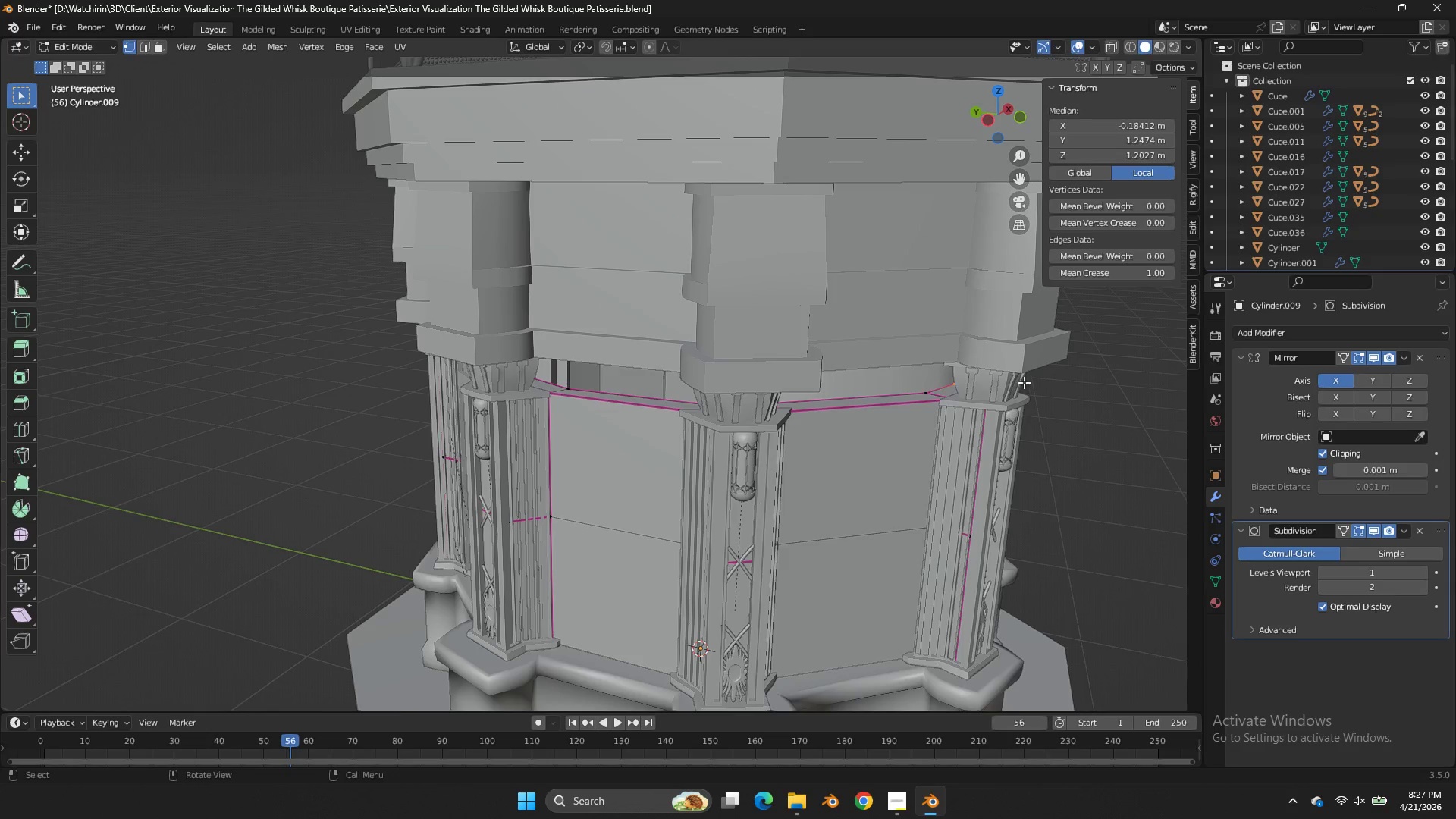 
key(Z)
 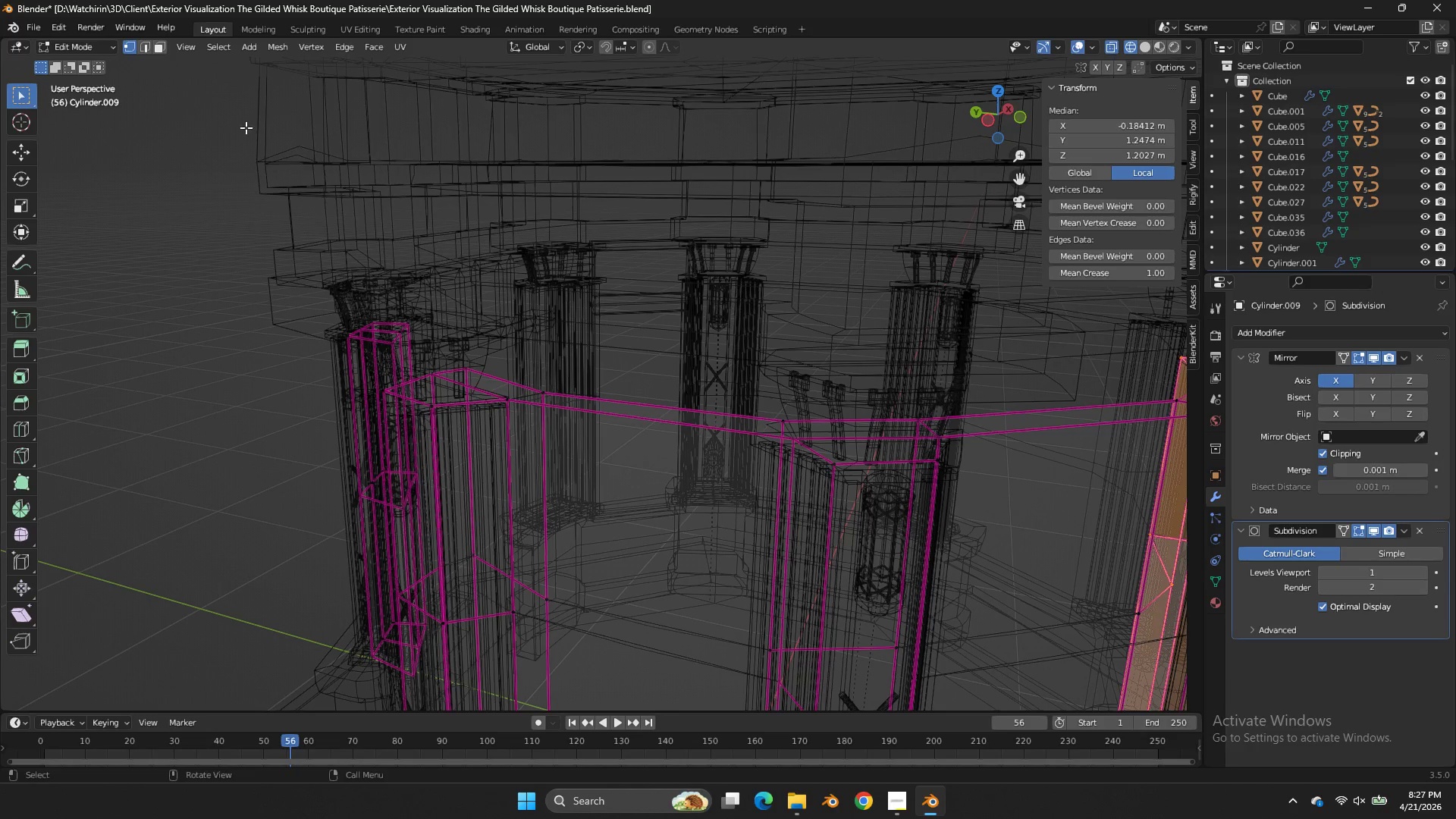 
scroll: coordinate [1024, 381], scroll_direction: up, amount: 2.0
 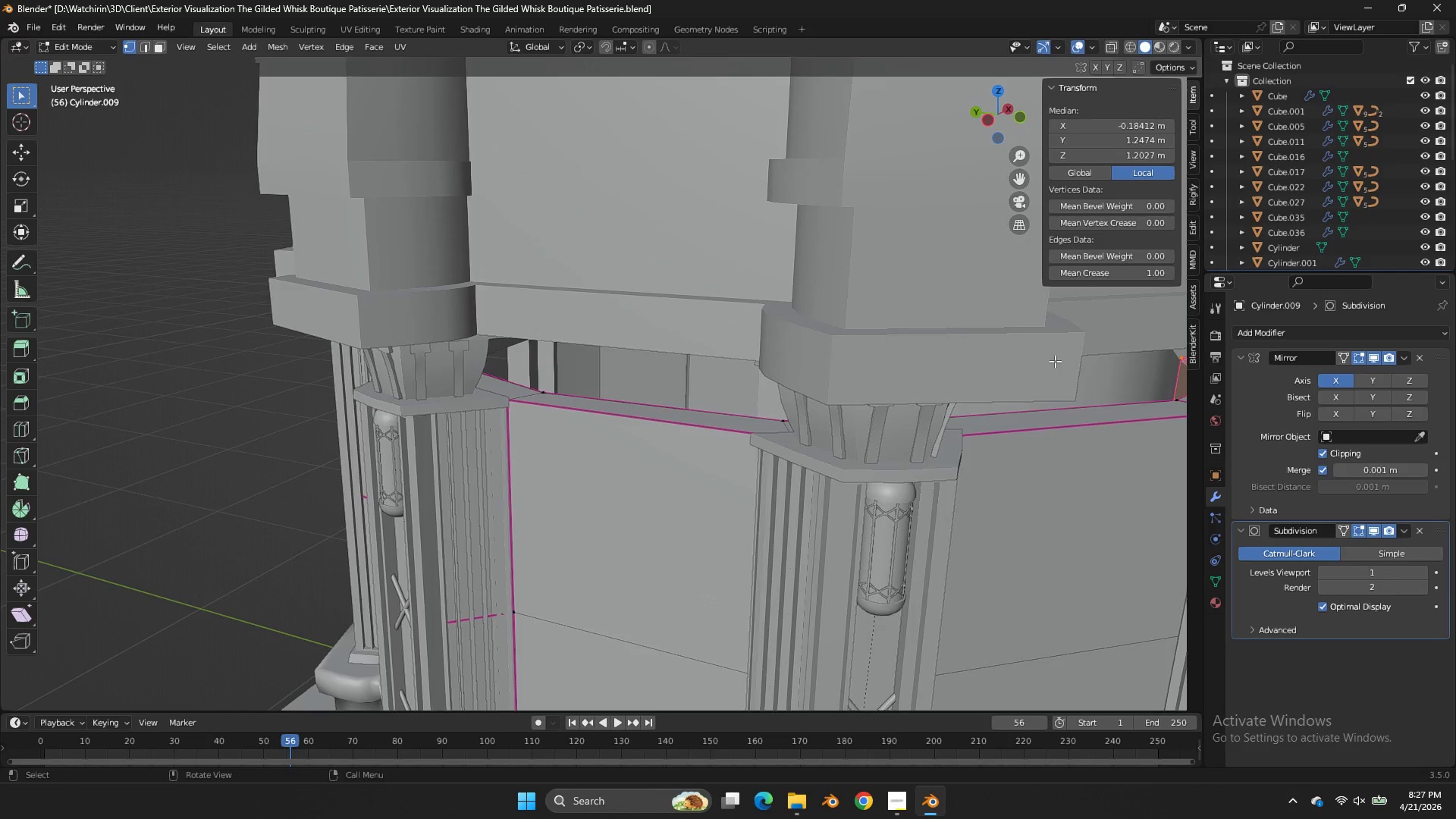 
left_click([162, 47])
 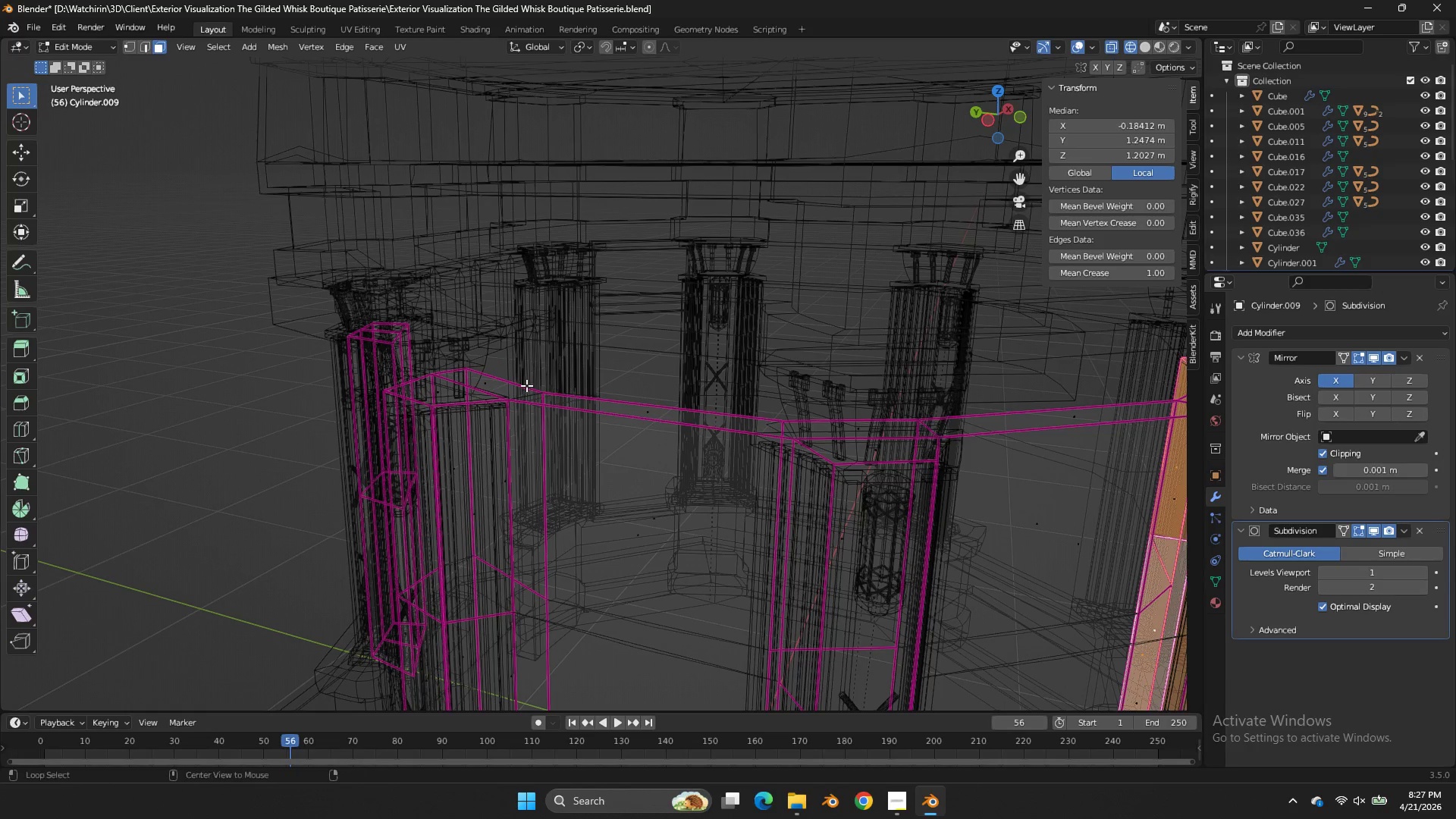 
hold_key(key=AltLeft, duration=0.89)
left_click([528, 397])
 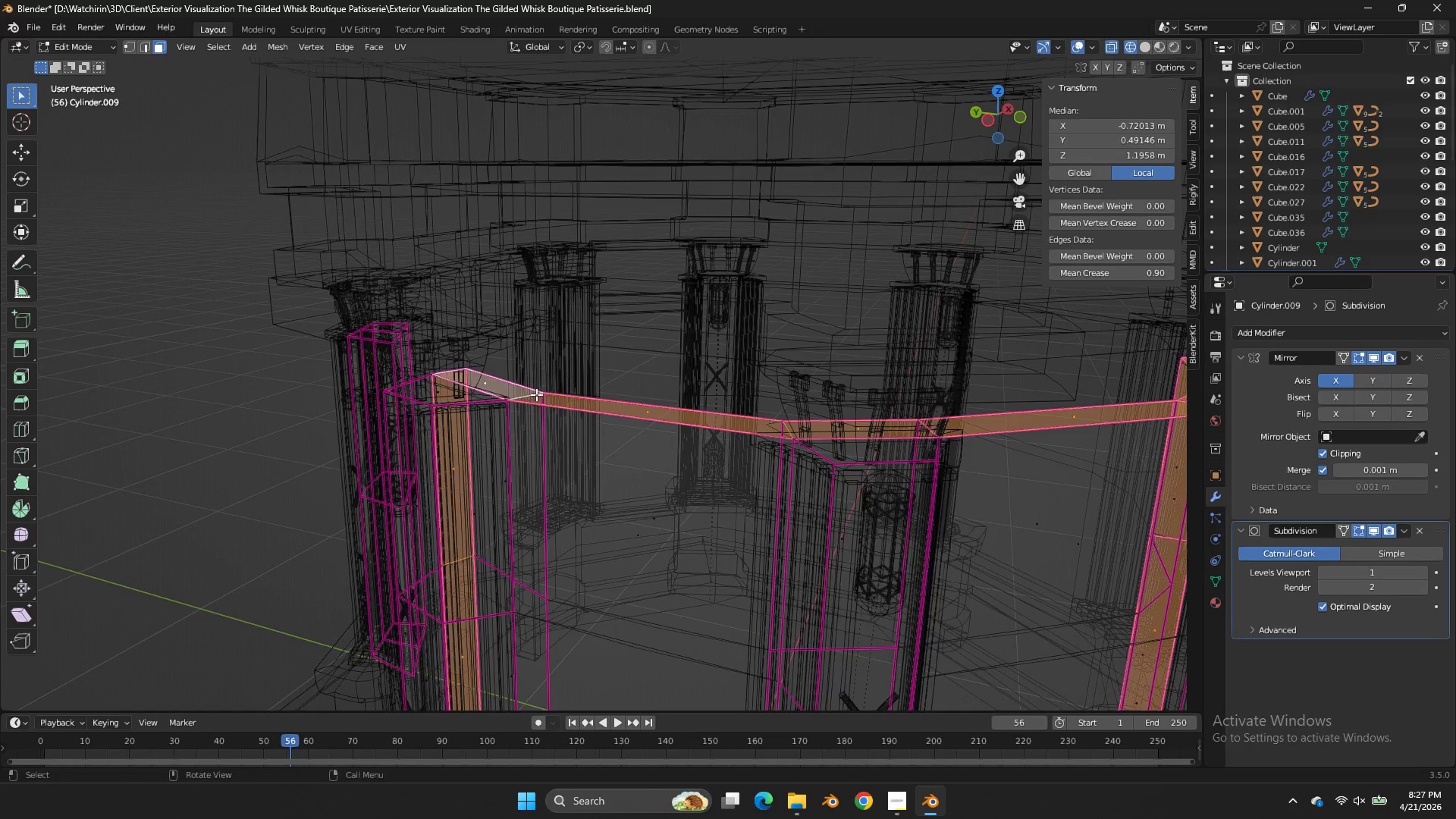 
scroll: coordinate [538, 395], scroll_direction: down, amount: 3.0
 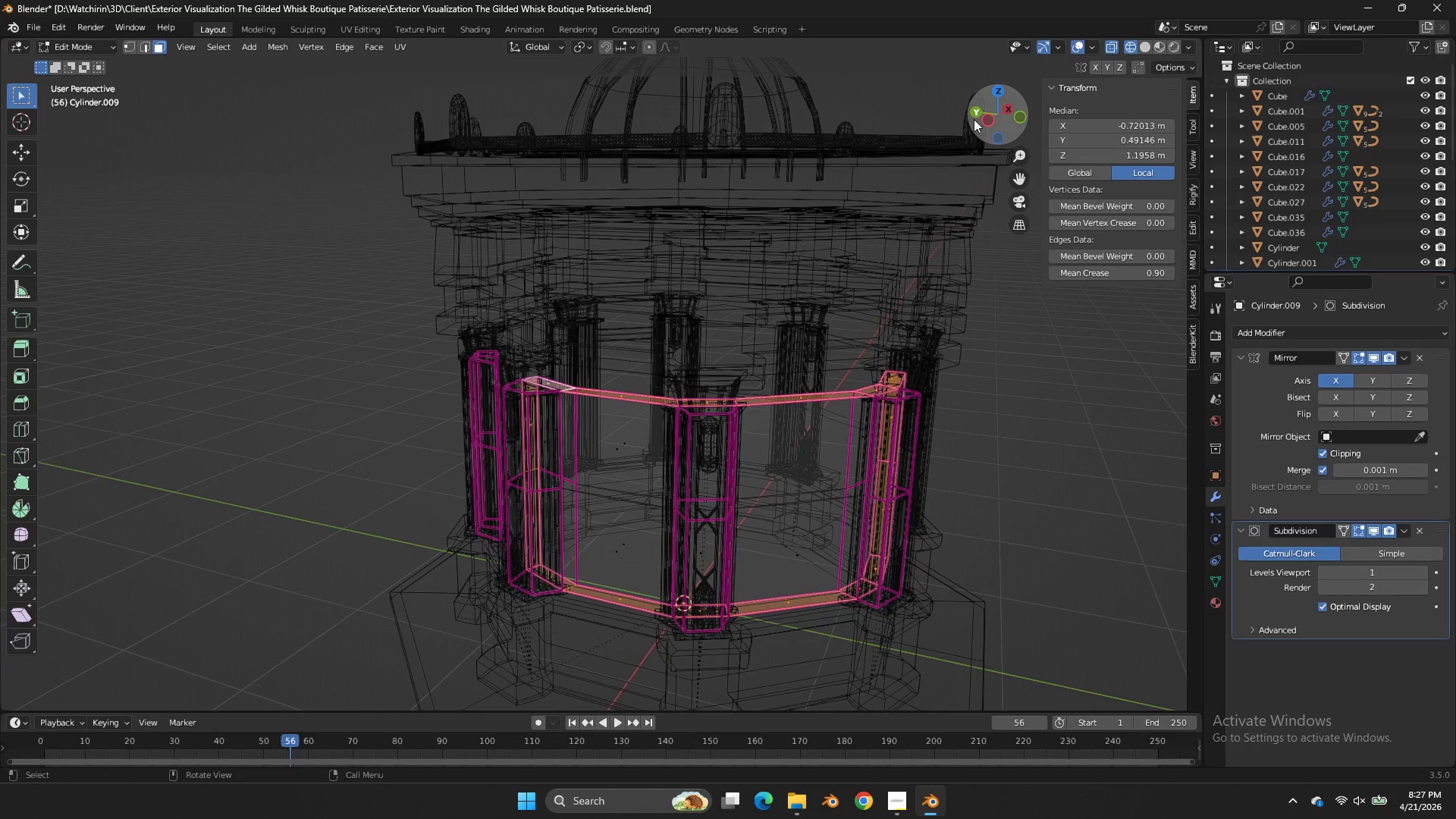 
left_click([984, 124])
 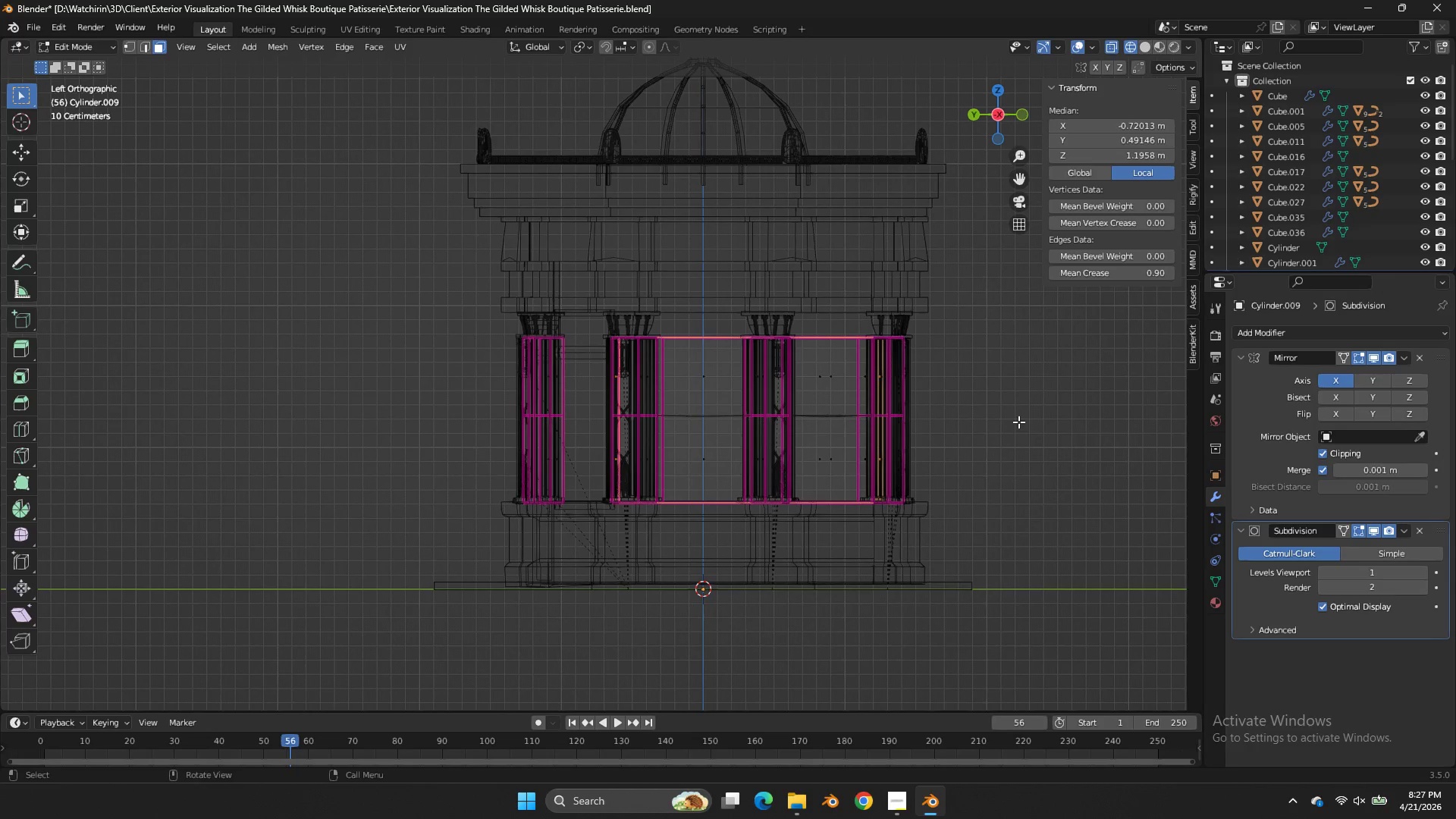 
hold_key(key=ControlLeft, duration=0.77)
left_click_drag(start_coordinate=[1015, 369], to_coordinate=[182, 639])
 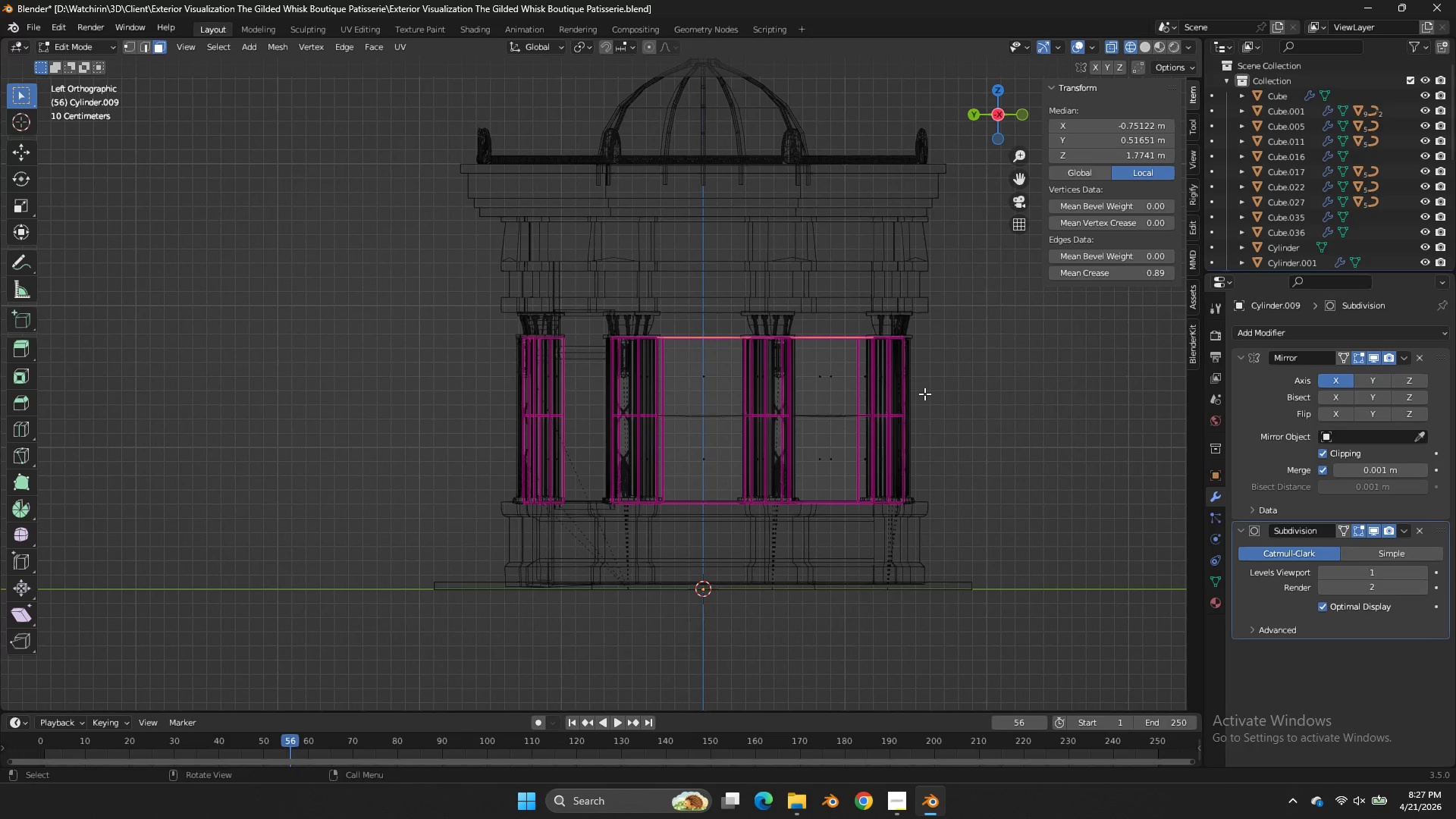 
type(ze)
 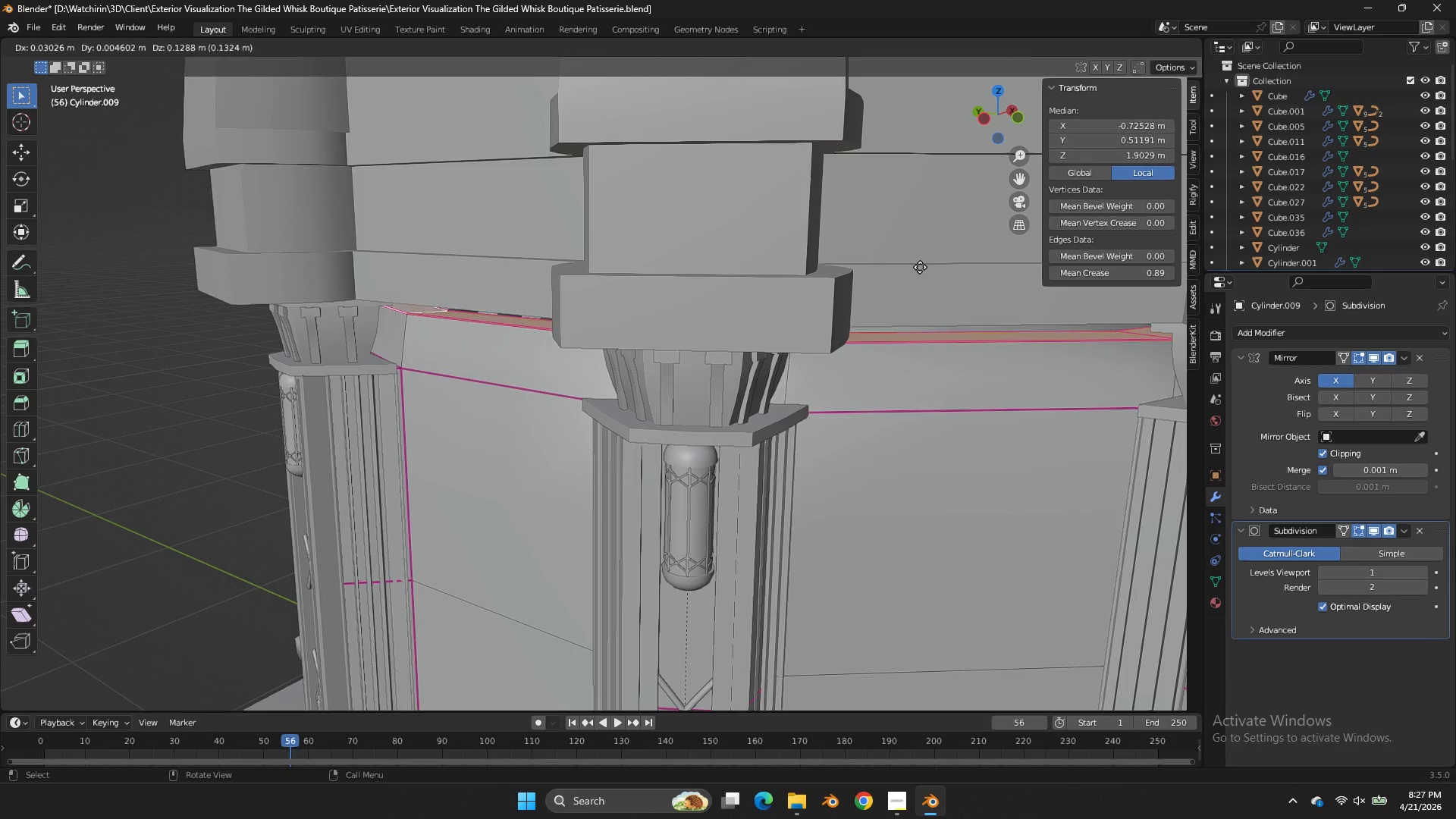 
left_click_drag(start_coordinate=[1000, 124], to_coordinate=[927, 153])
 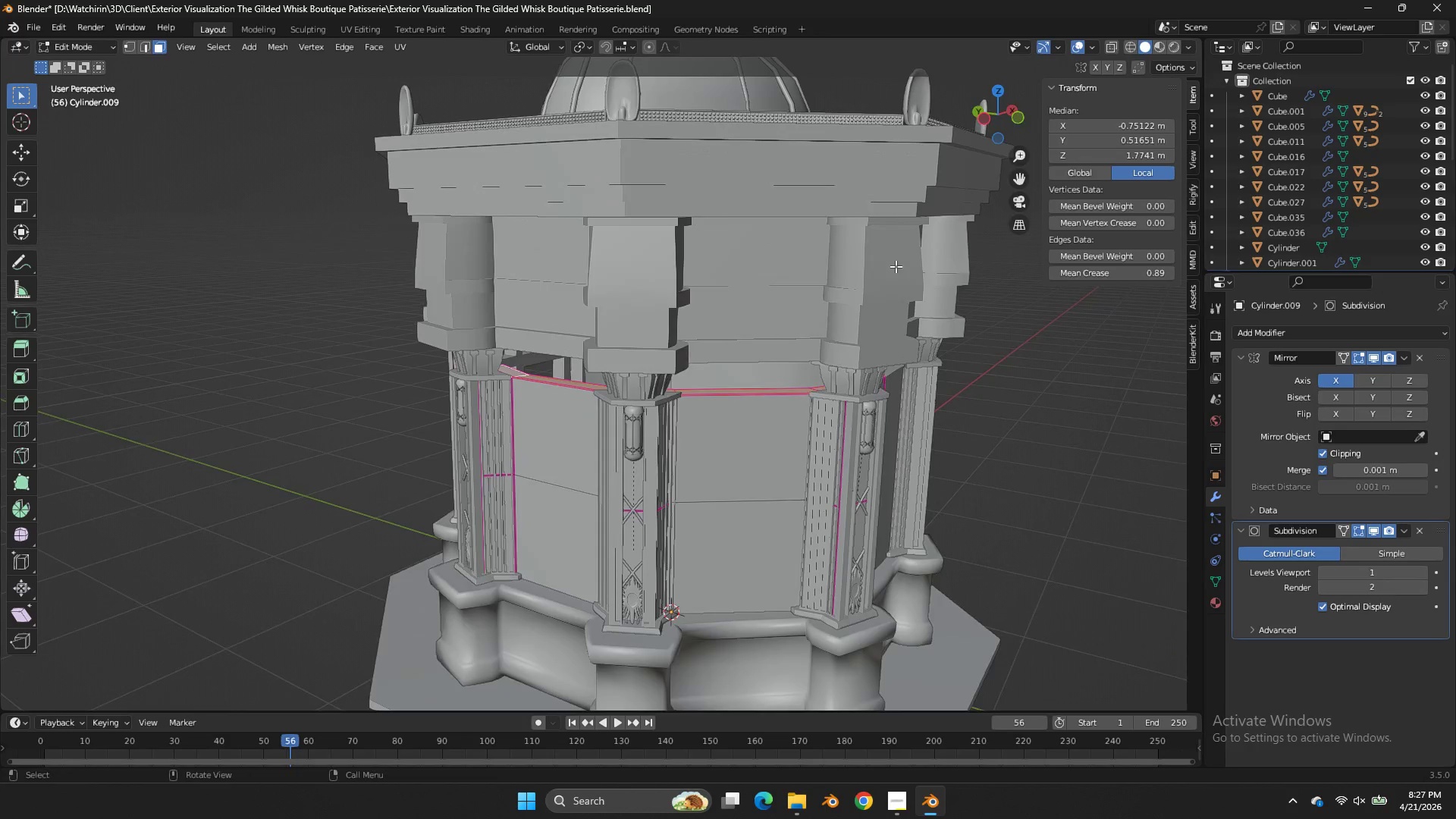 
scroll: coordinate [897, 265], scroll_direction: up, amount: 3.0
 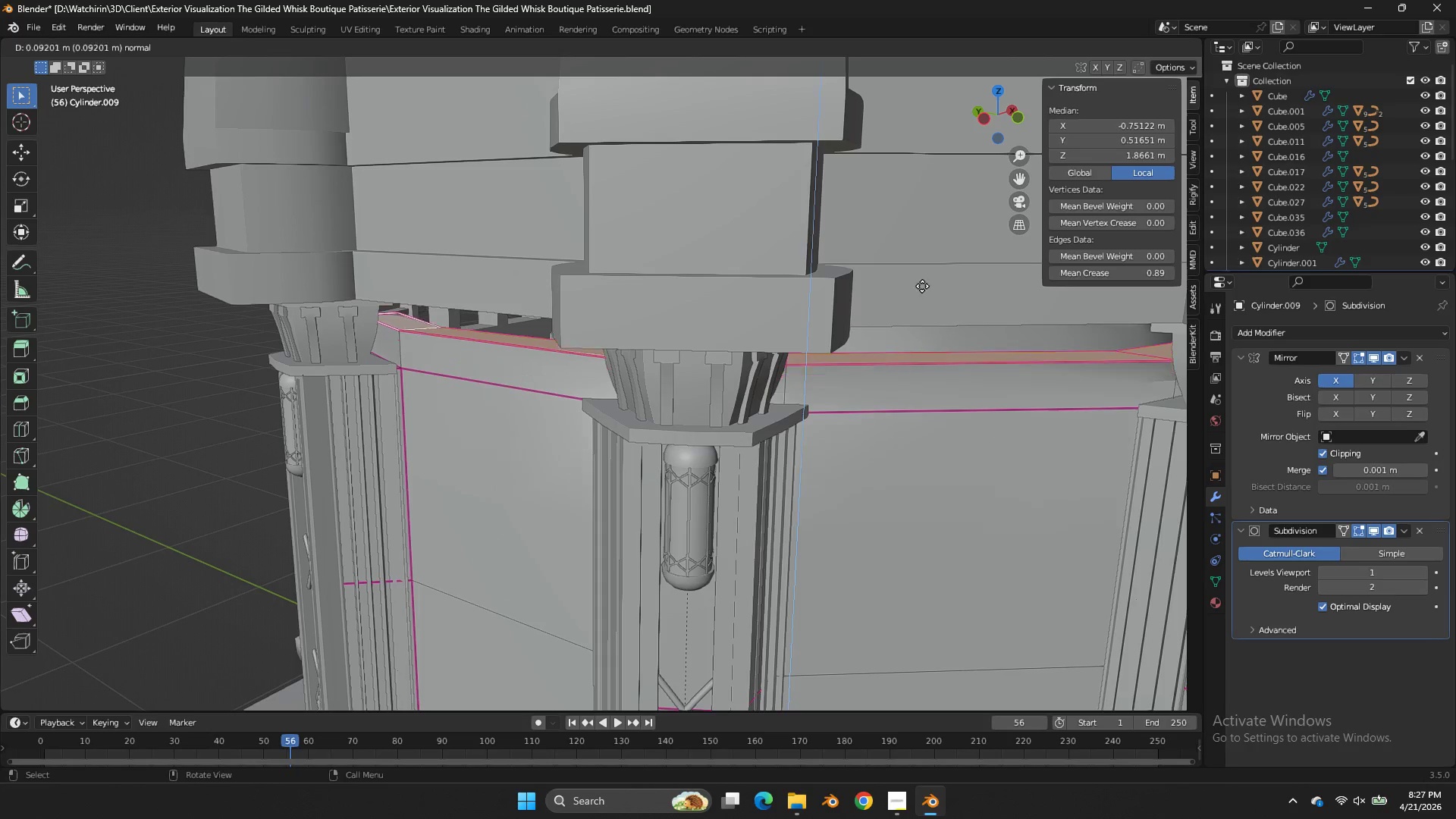 
type(zz)
 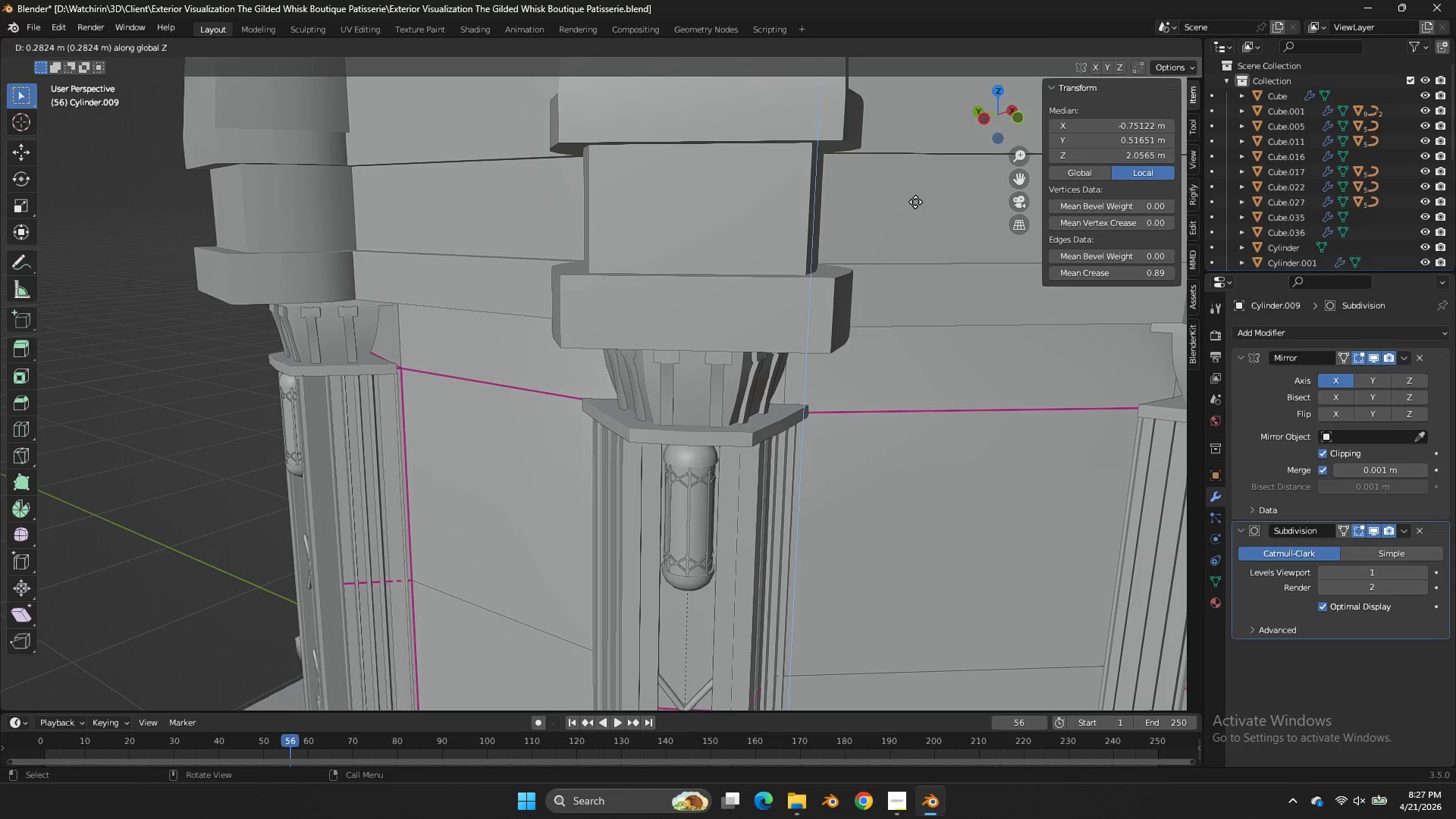 
left_click([915, 202])
 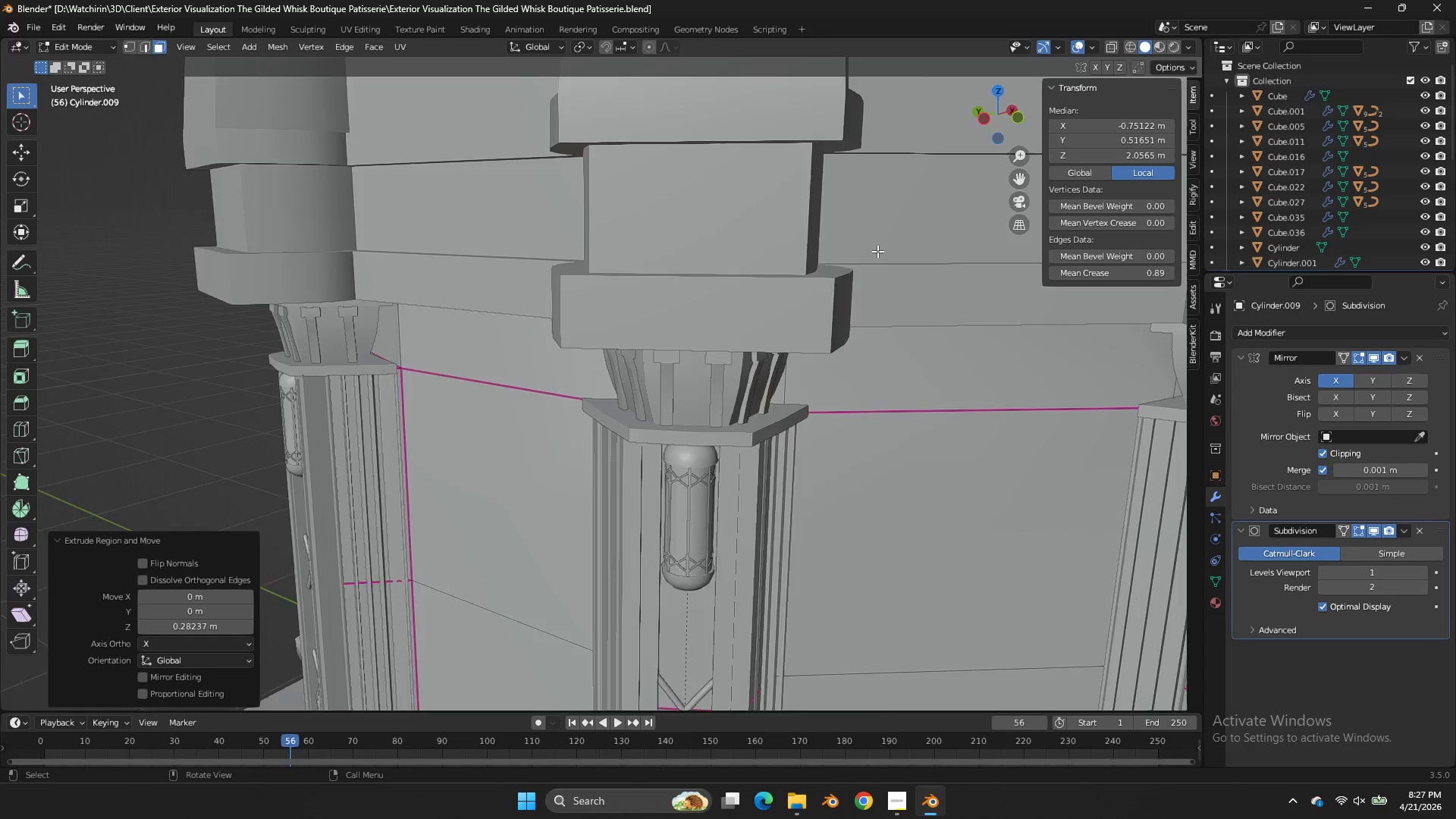 
key(Tab)
 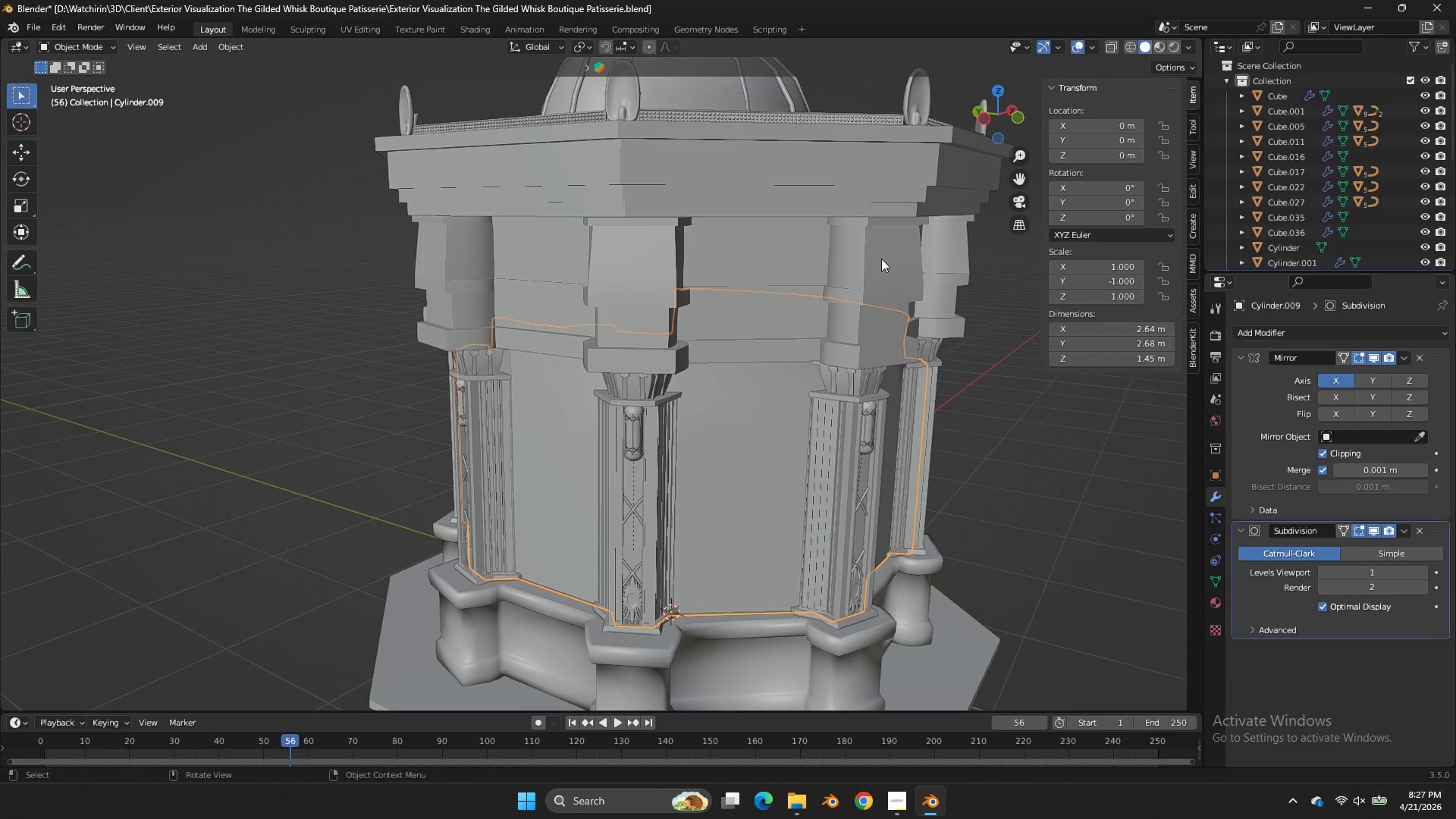 
scroll: coordinate [879, 253], scroll_direction: down, amount: 3.0
 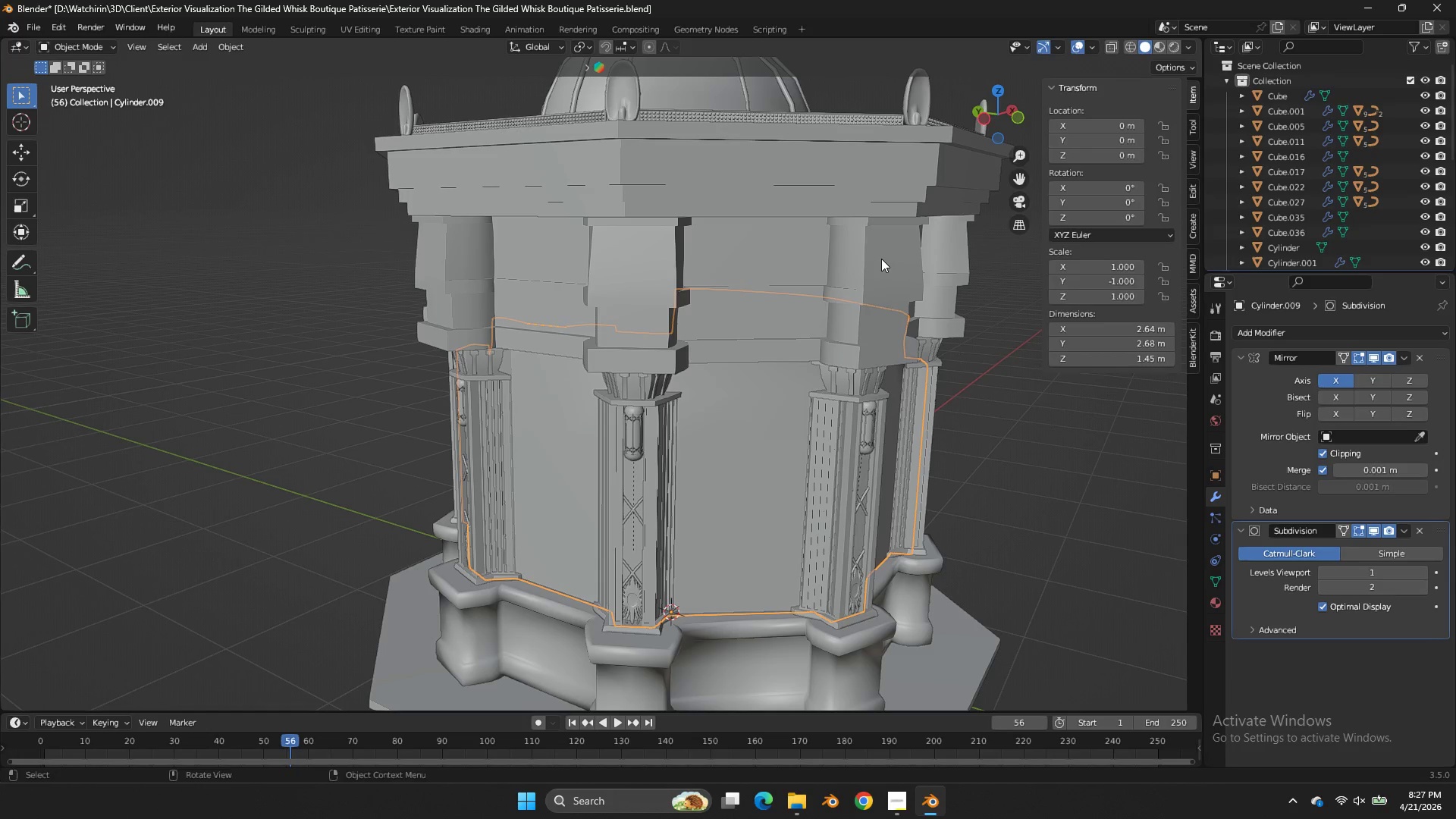 
key(NumLock)
 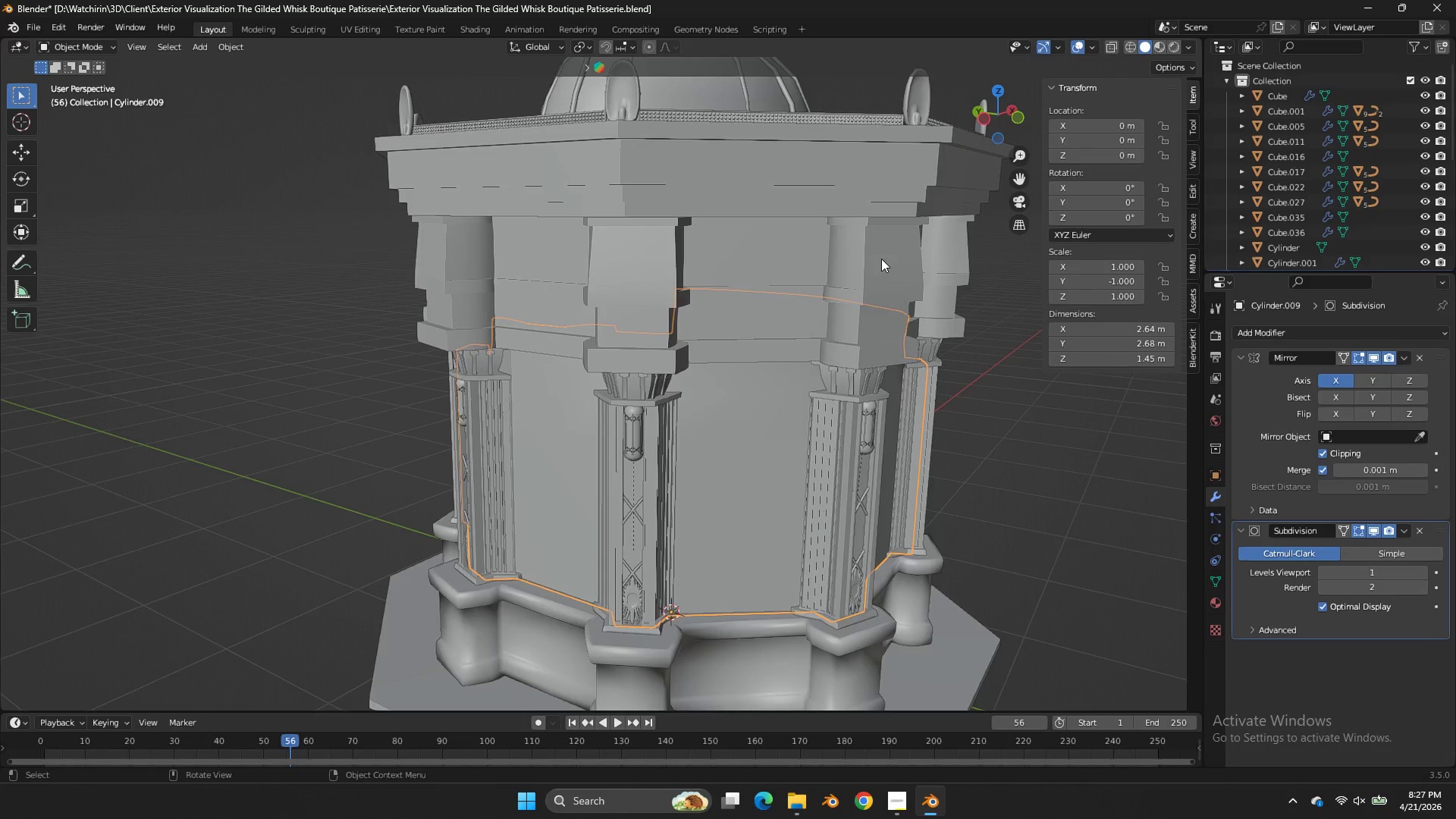 
key(NumpadDivide)
 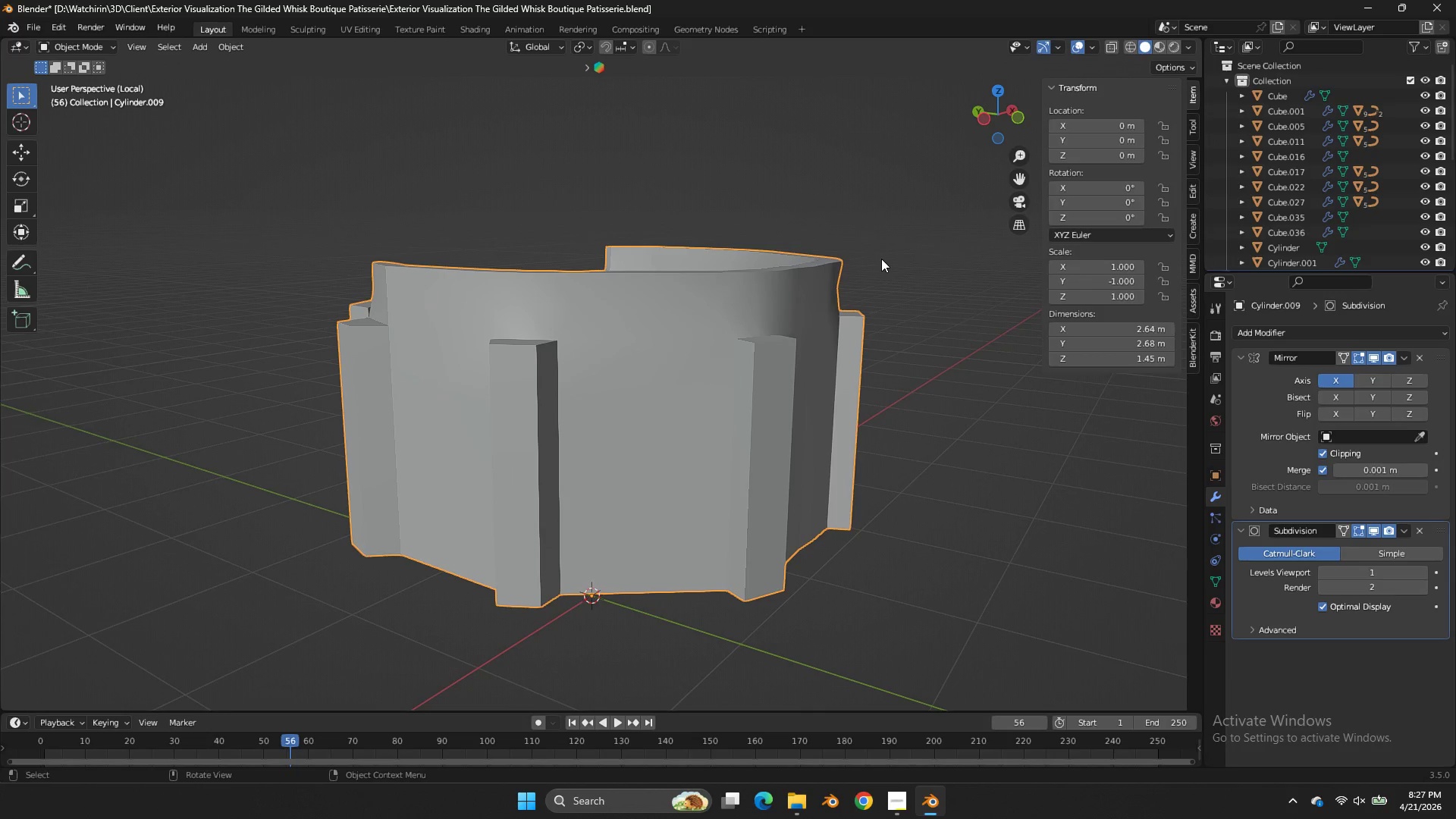 
key(Tab)
 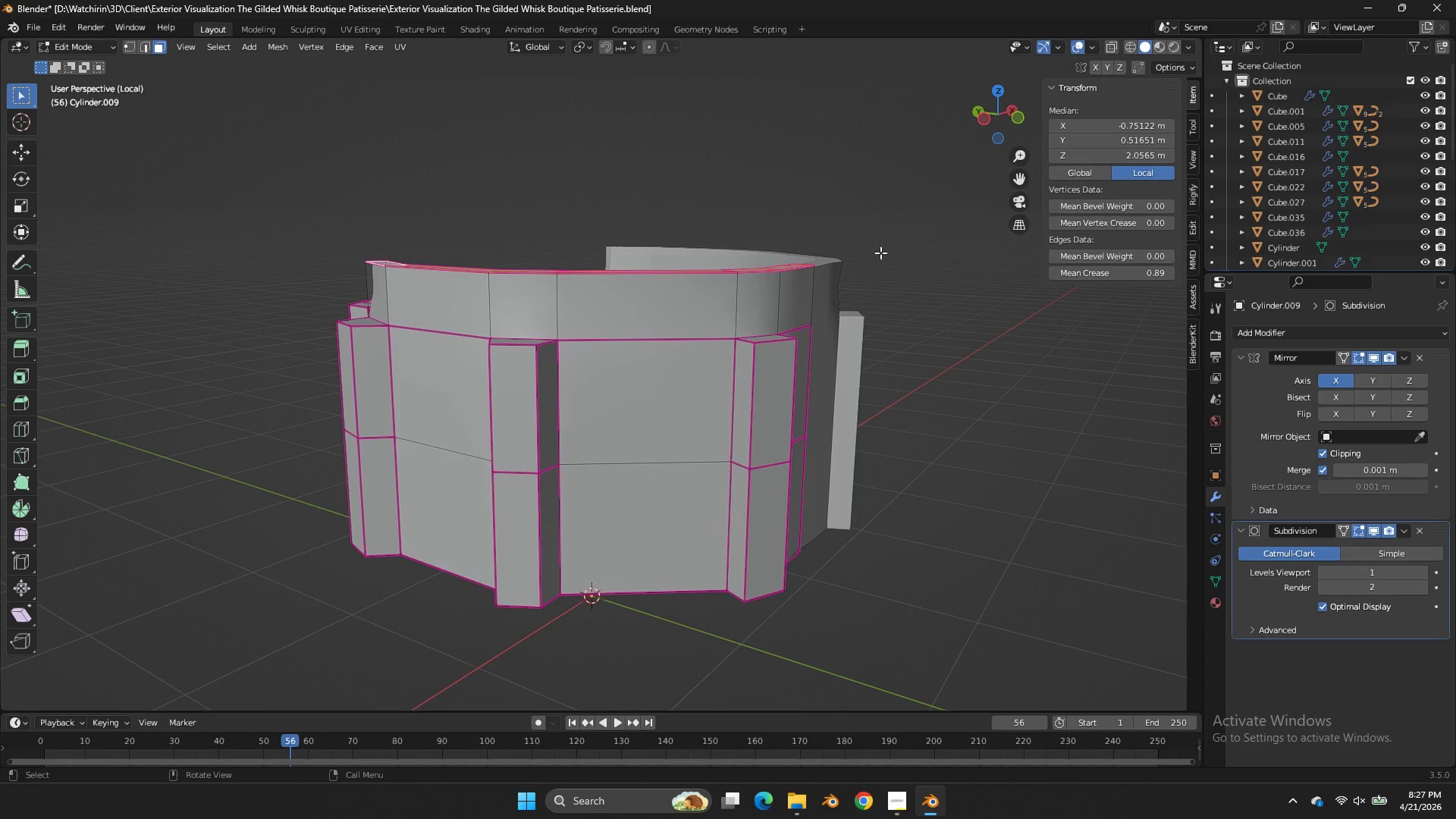 
scroll: coordinate [880, 253], scroll_direction: up, amount: 1.0
 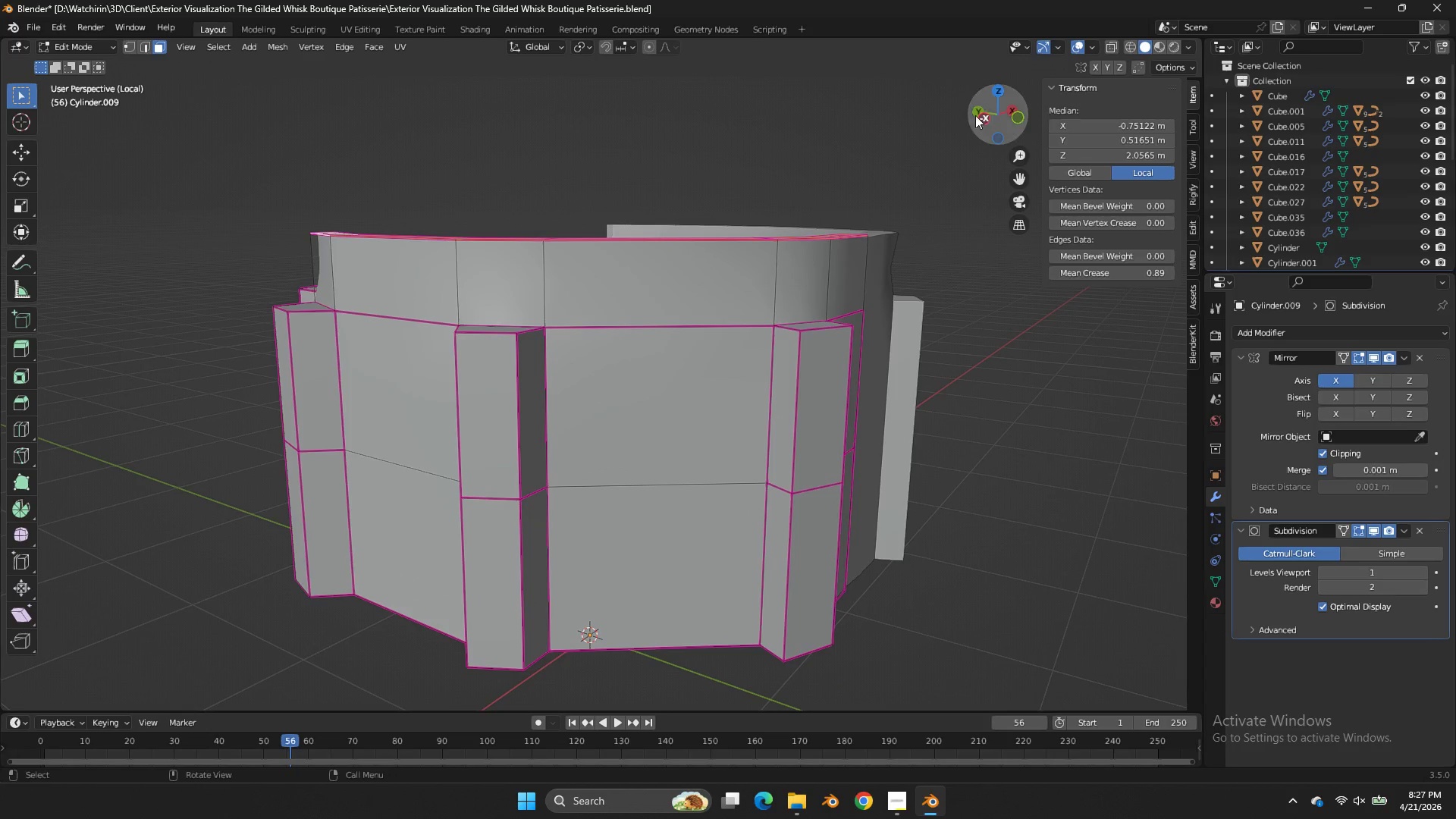 
left_click_drag(start_coordinate=[992, 103], to_coordinate=[1089, 114])
 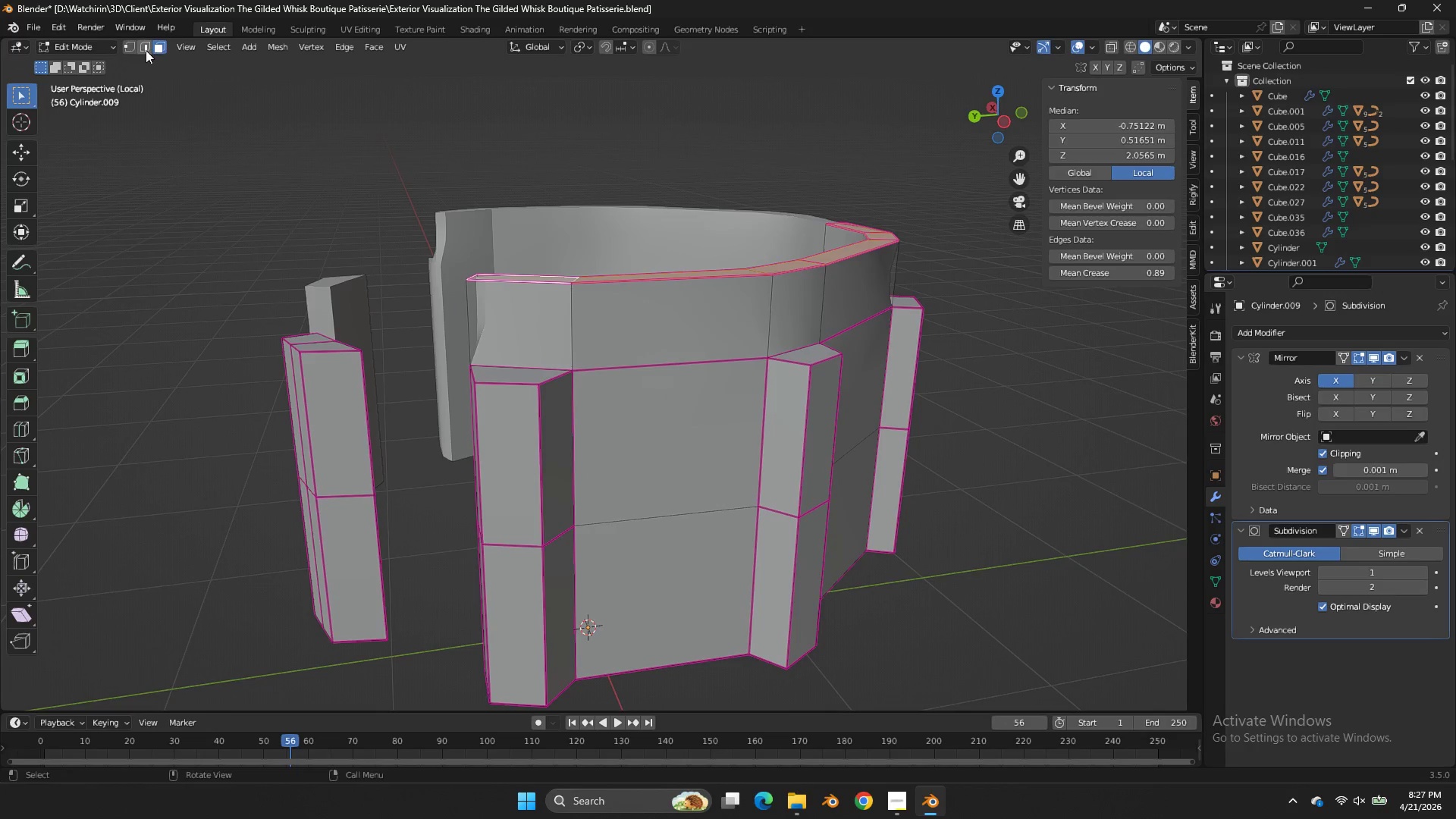 
left_click([146, 50])
 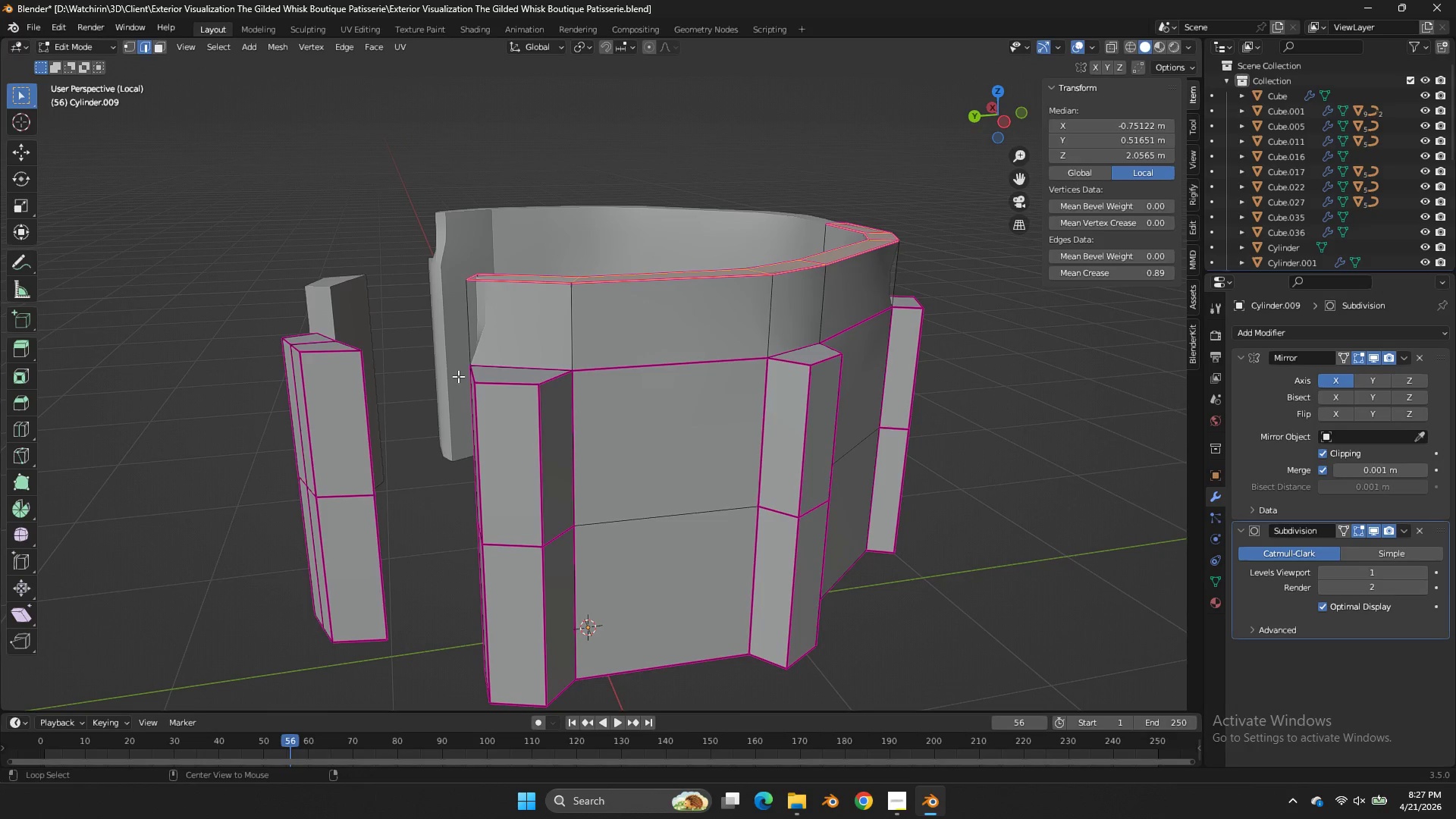 
hold_key(key=AltLeft, duration=0.47)
 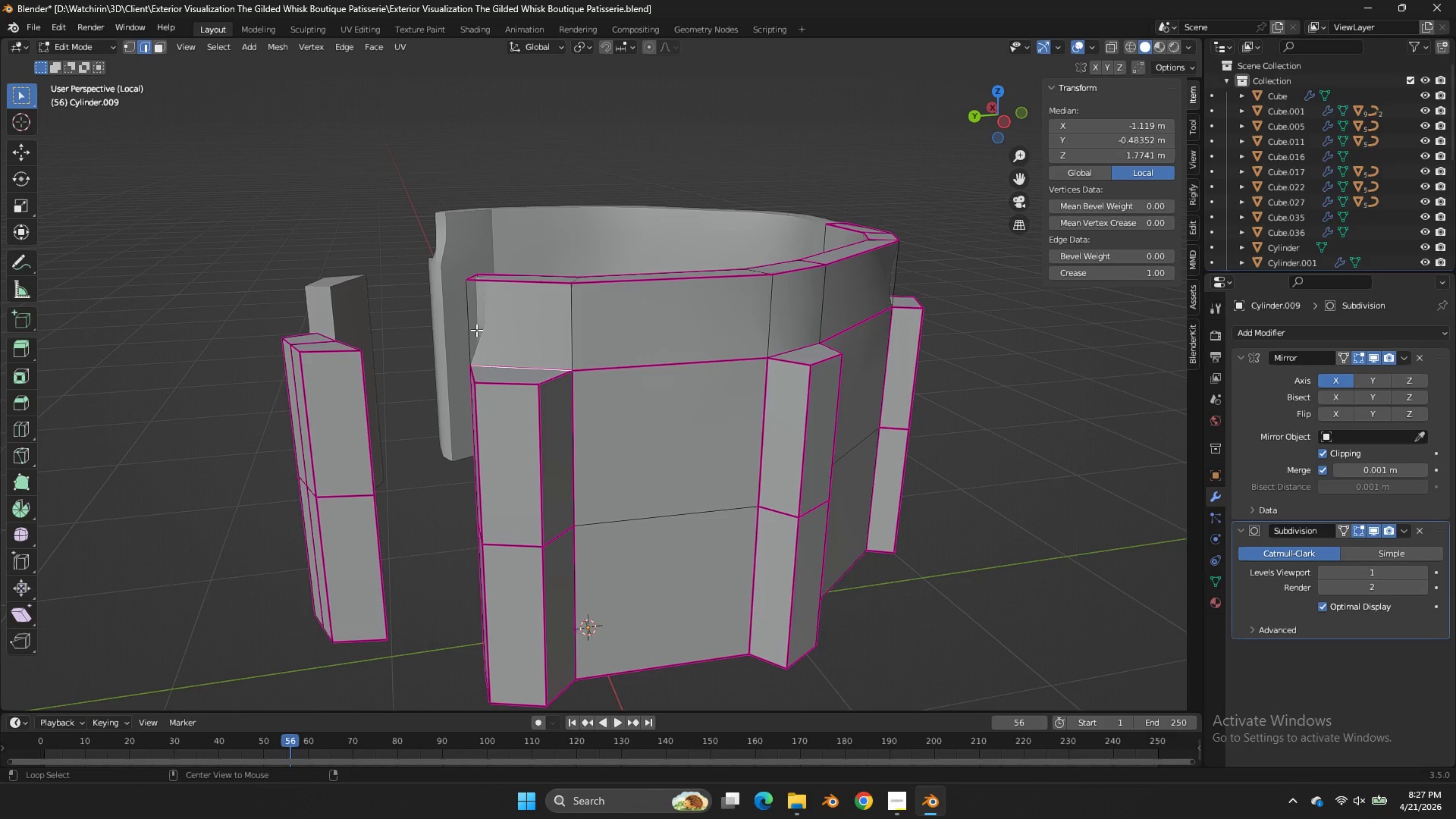 
key(Alt+AltLeft)
 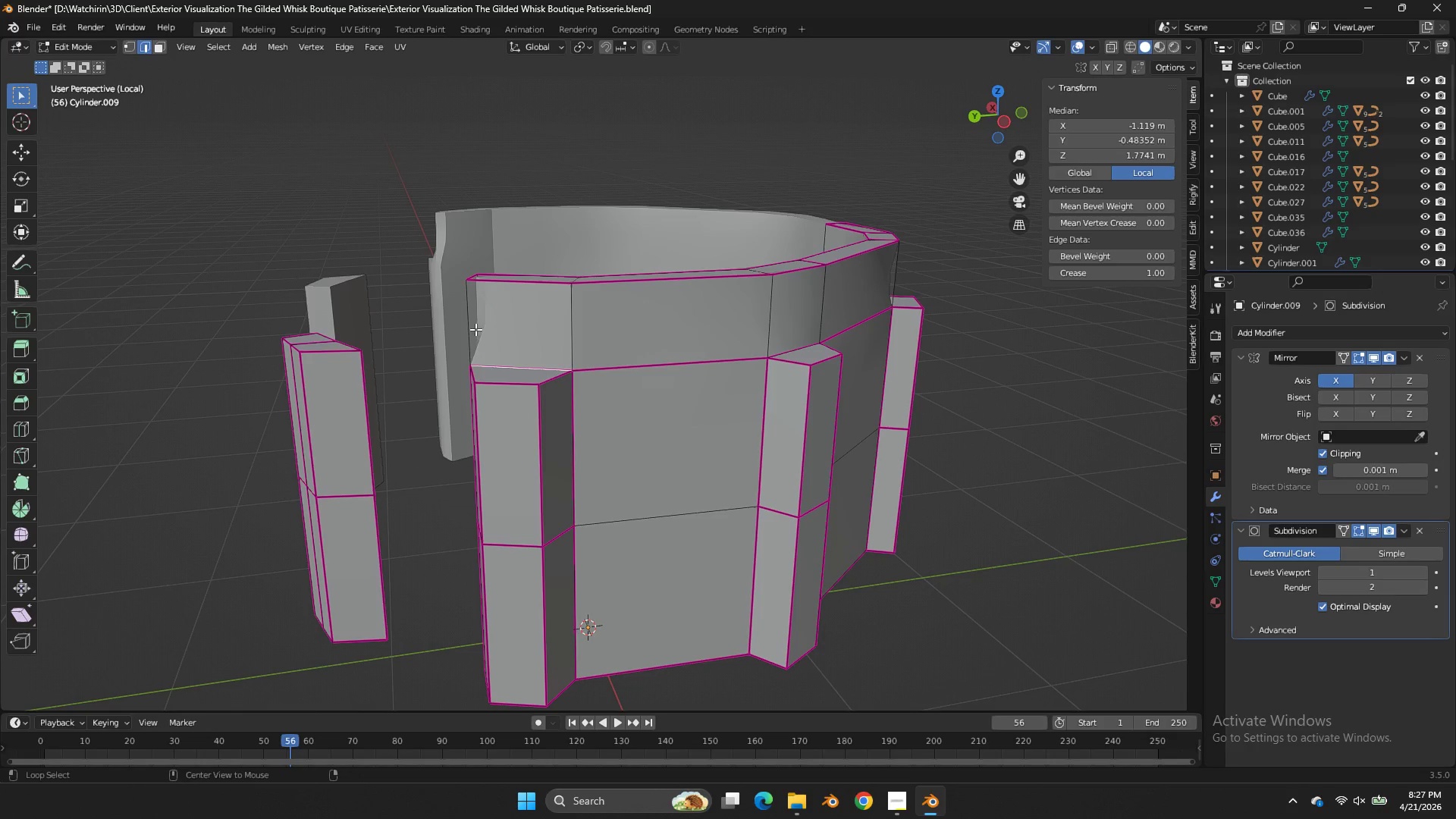 
left_click([475, 329])
 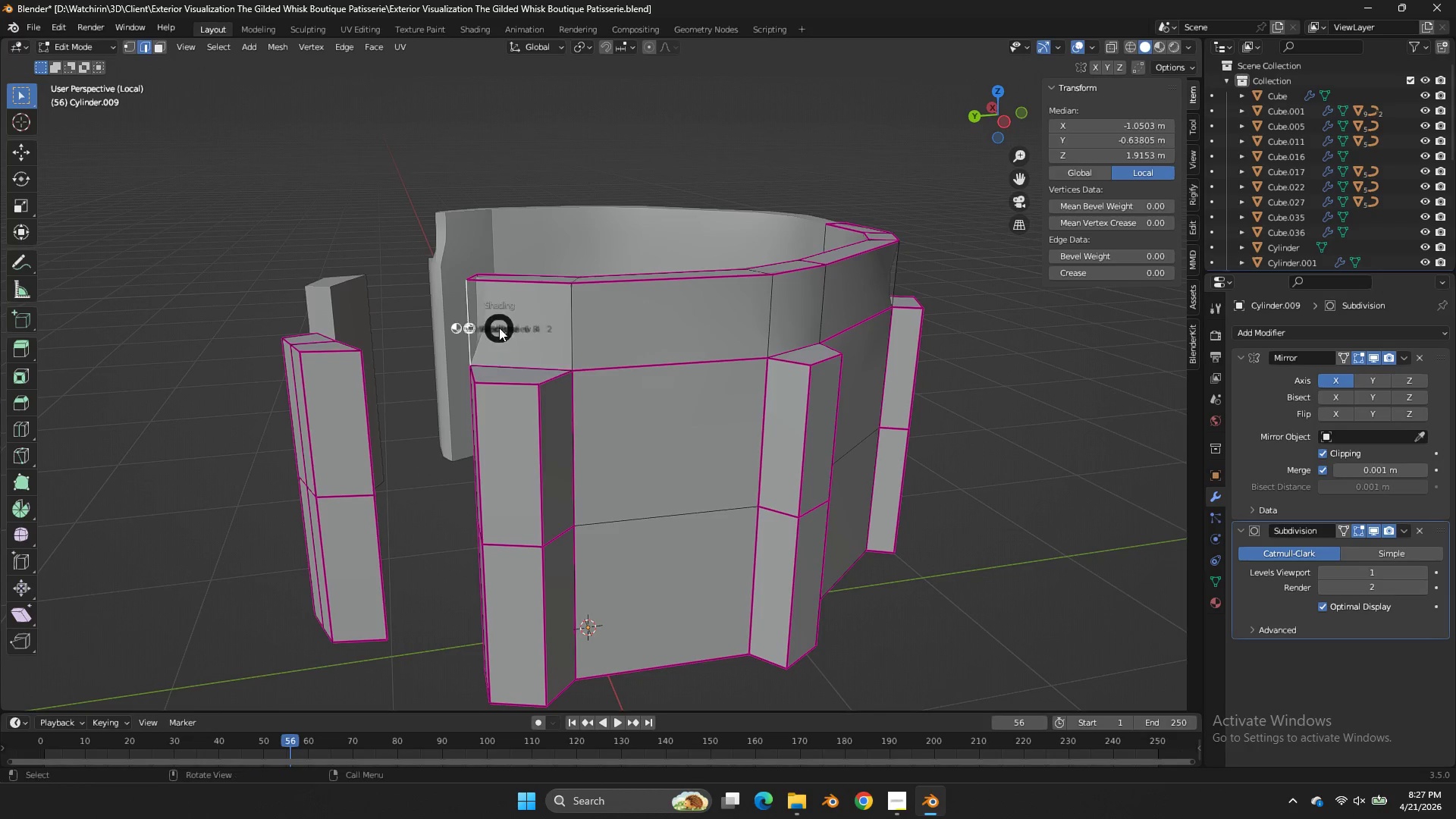 
key(Z)
 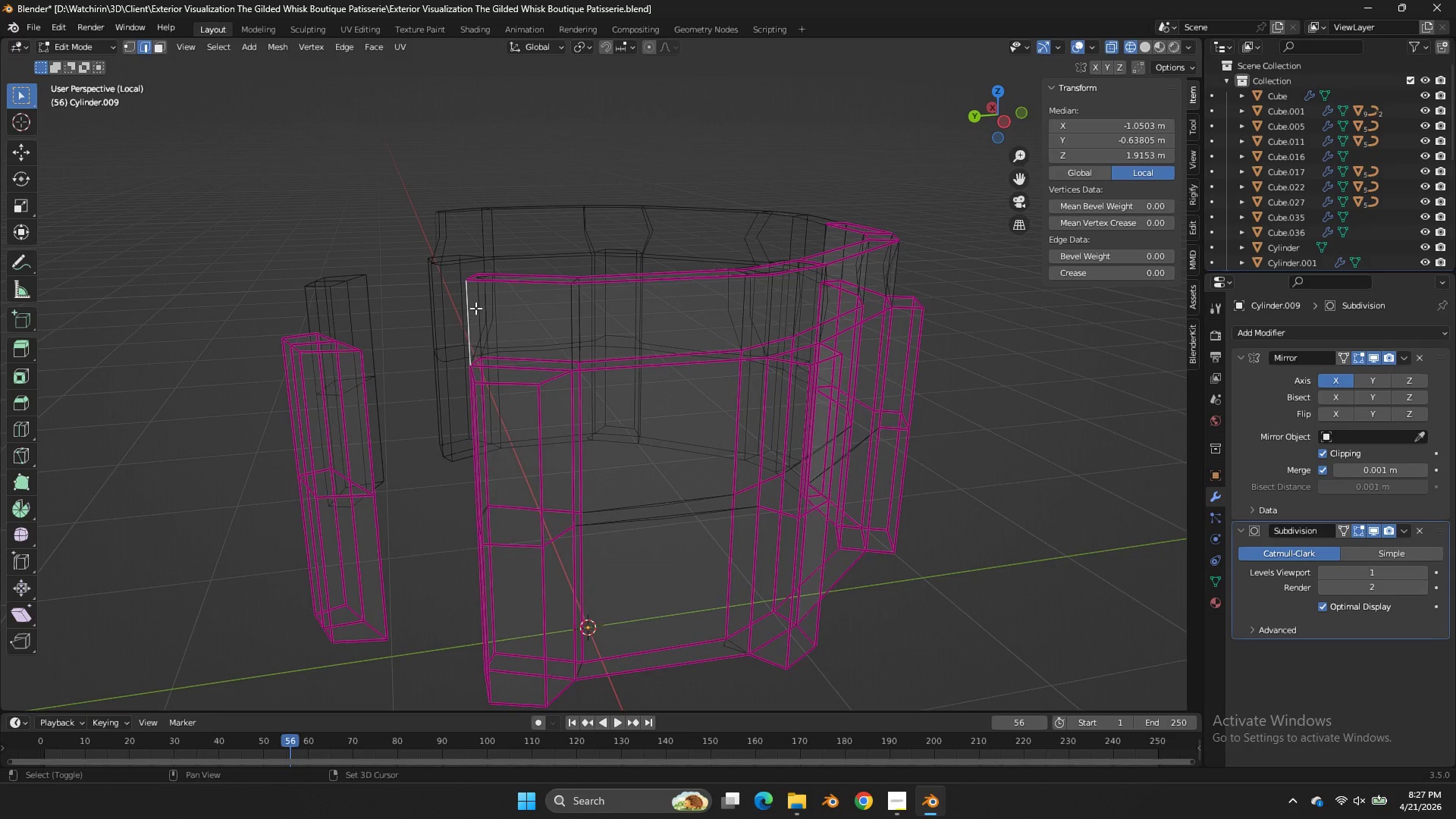 
key(Alt+Shift+AltLeft)
 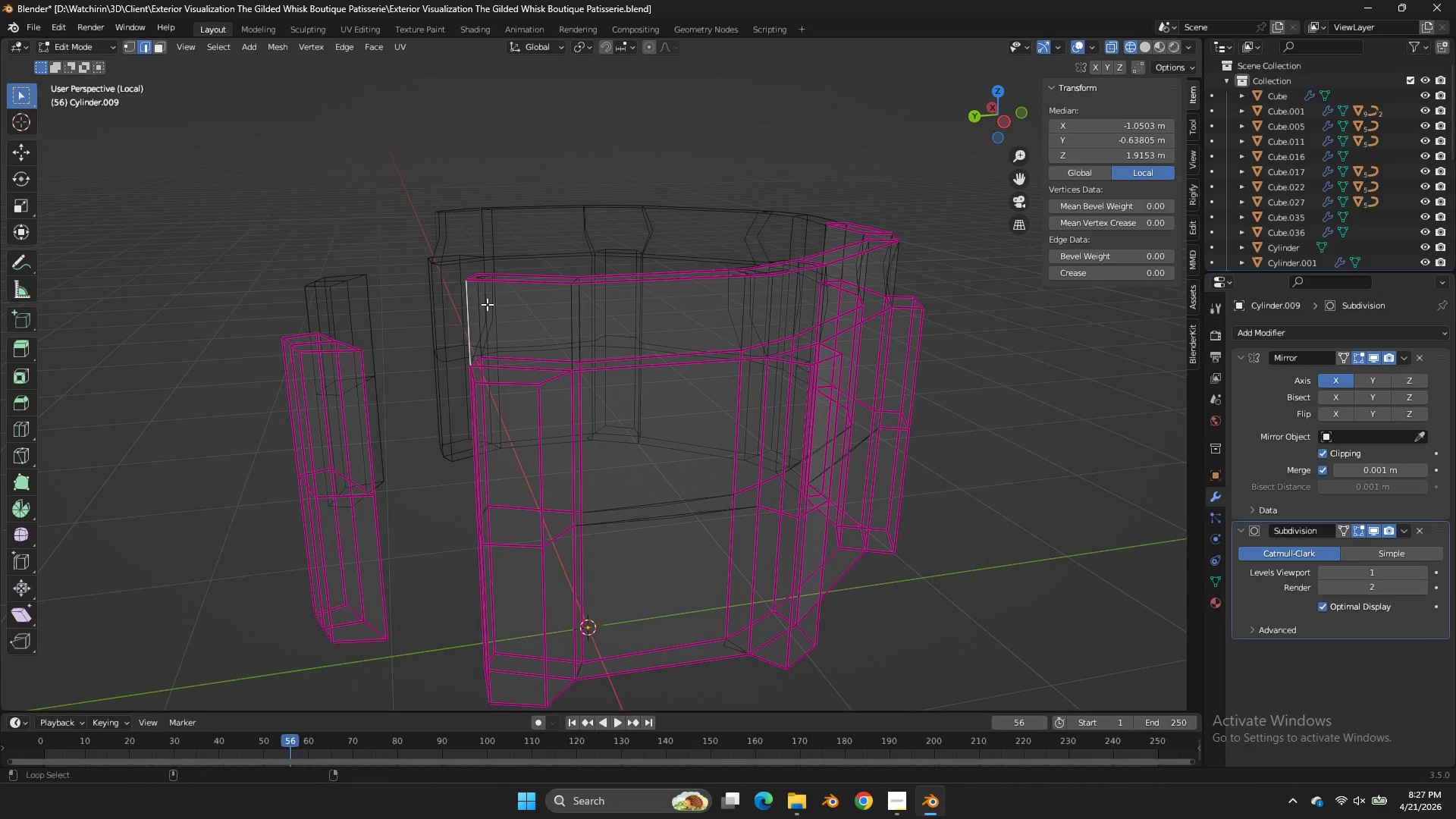 
left_click([487, 304])
 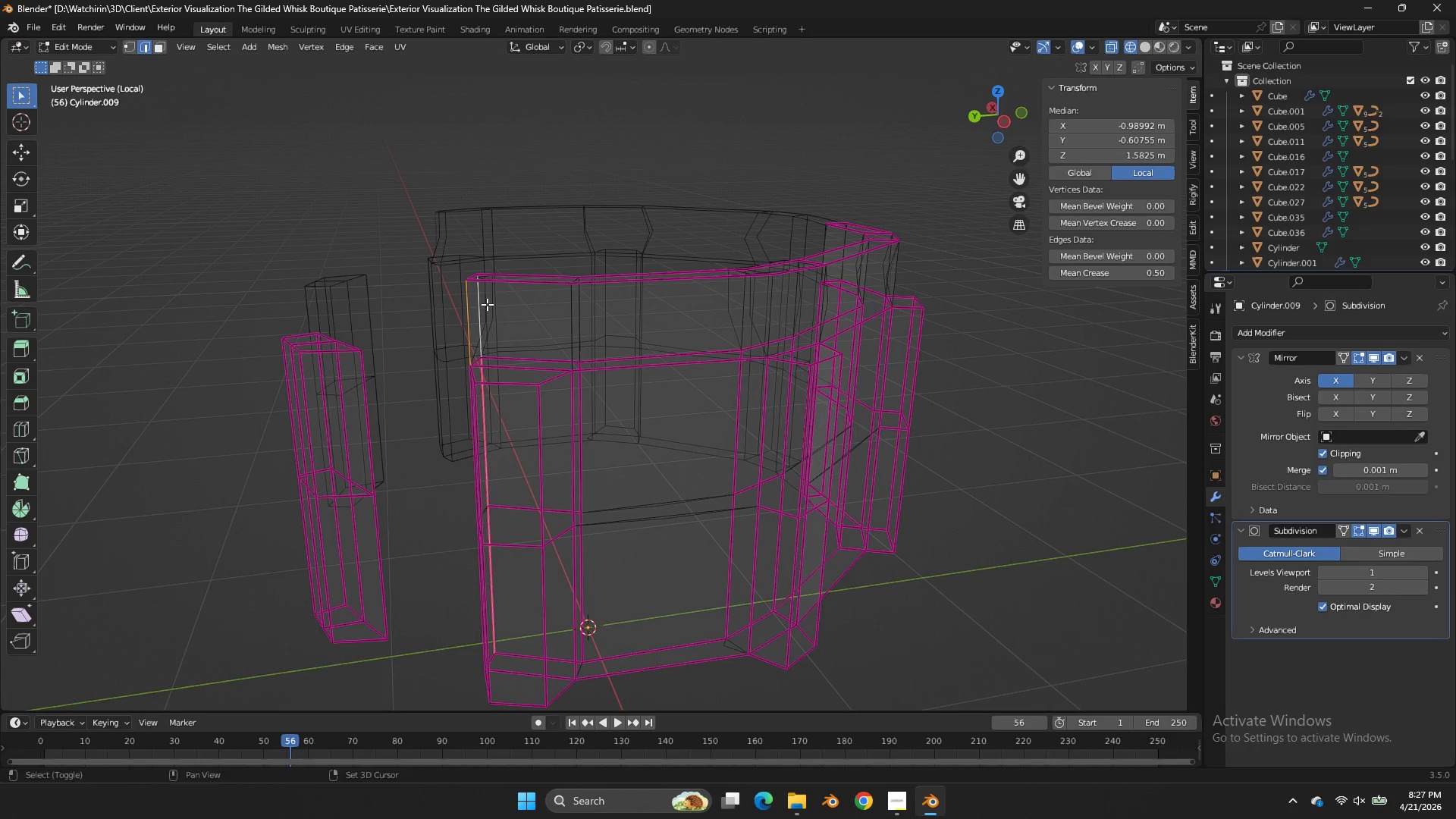 
type(Ezz)
key(Tab)
key(Tab)
 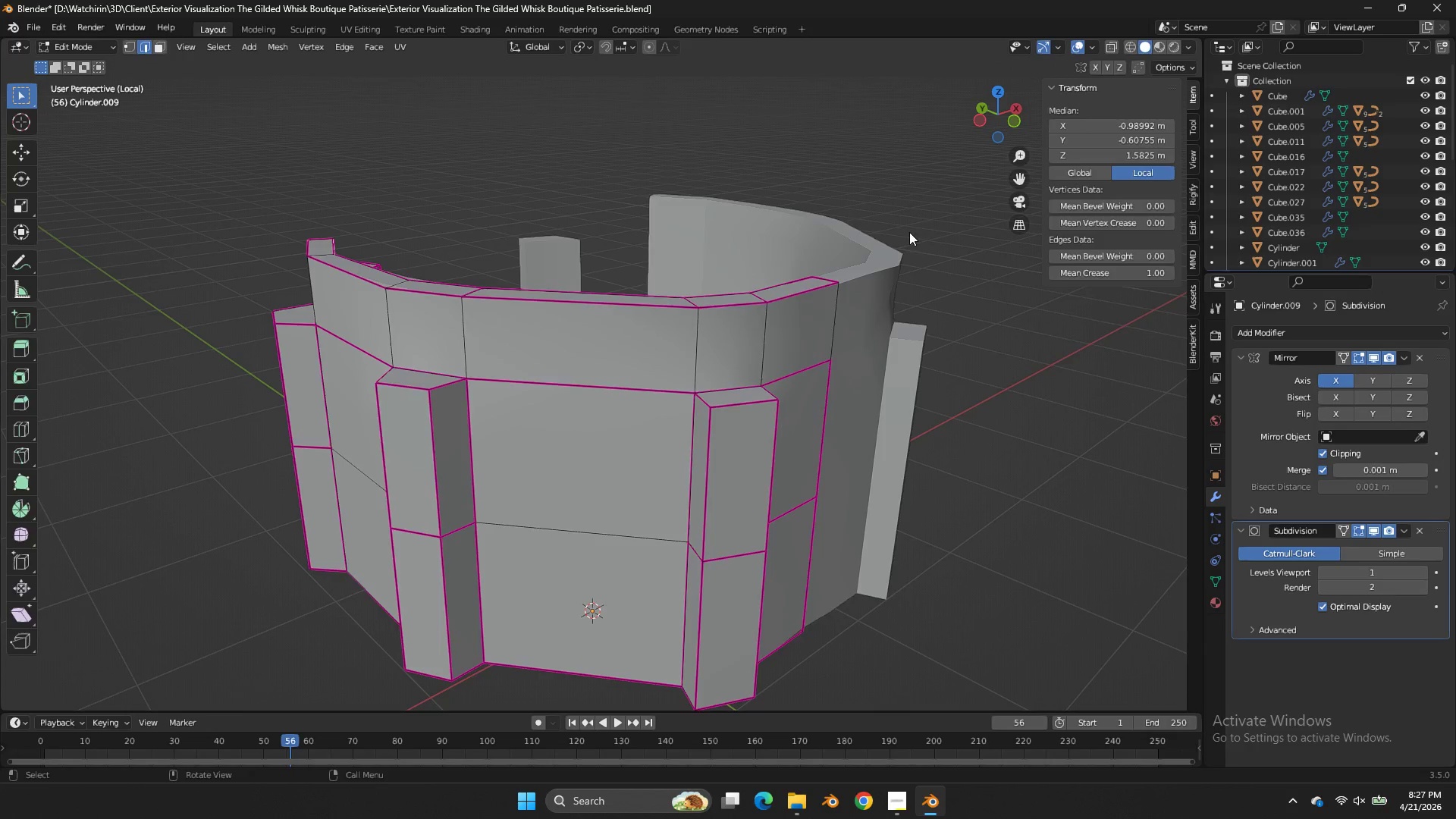 
left_click_drag(start_coordinate=[1047, 290], to_coordinate=[1053, 288])
 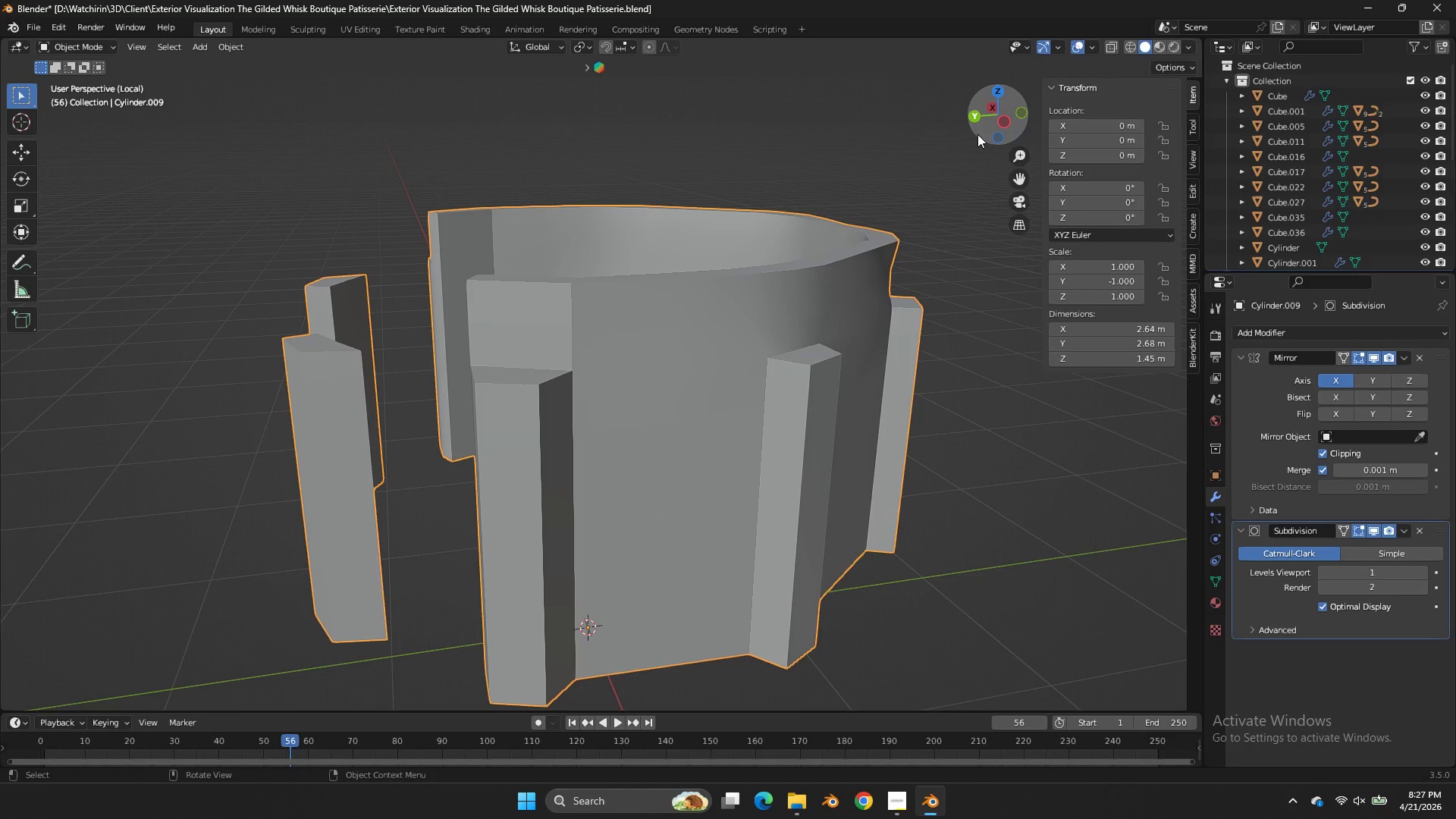 
left_click_drag(start_coordinate=[1003, 133], to_coordinate=[879, 140])
 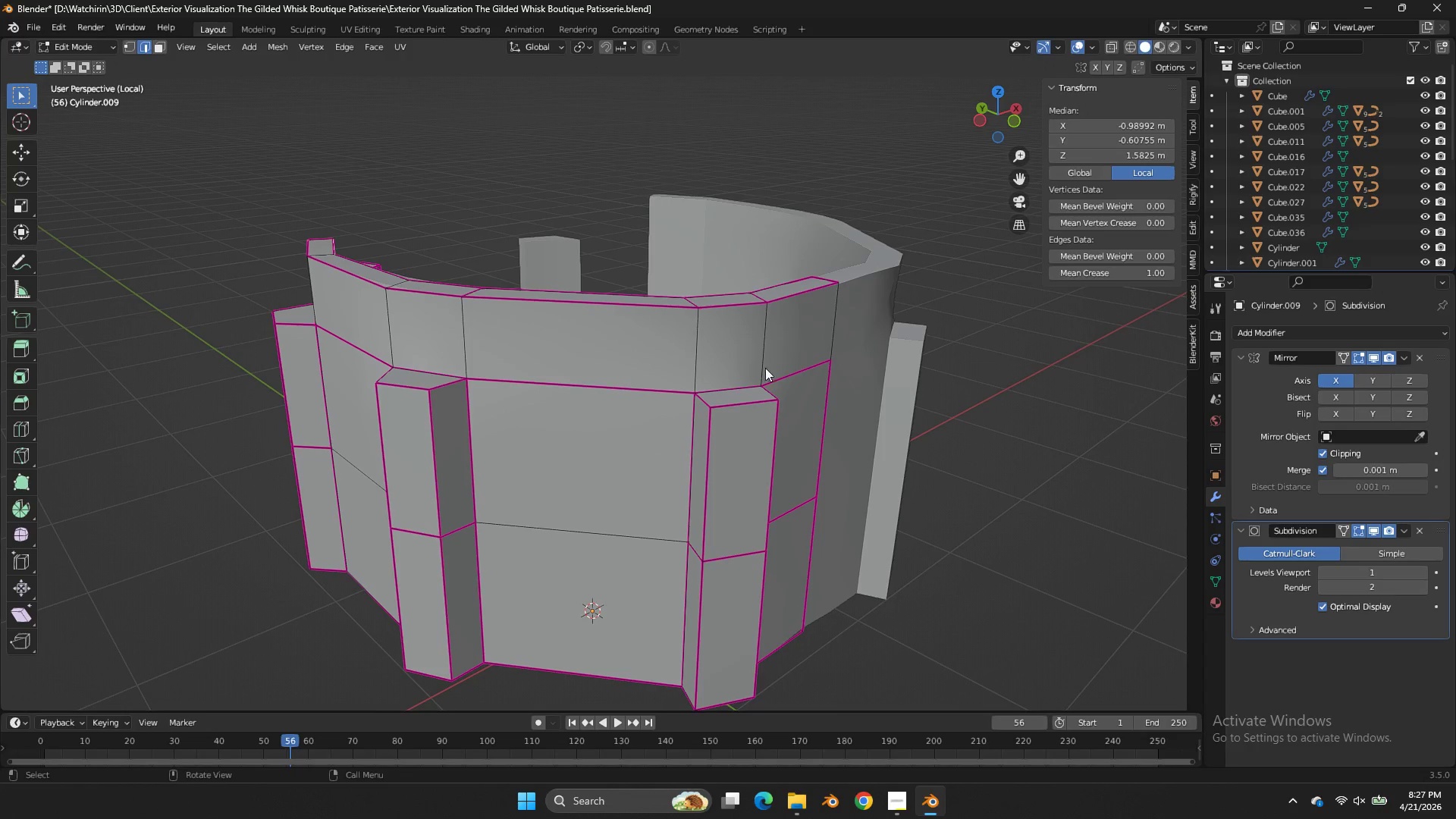 
key(Alt+AltLeft)
 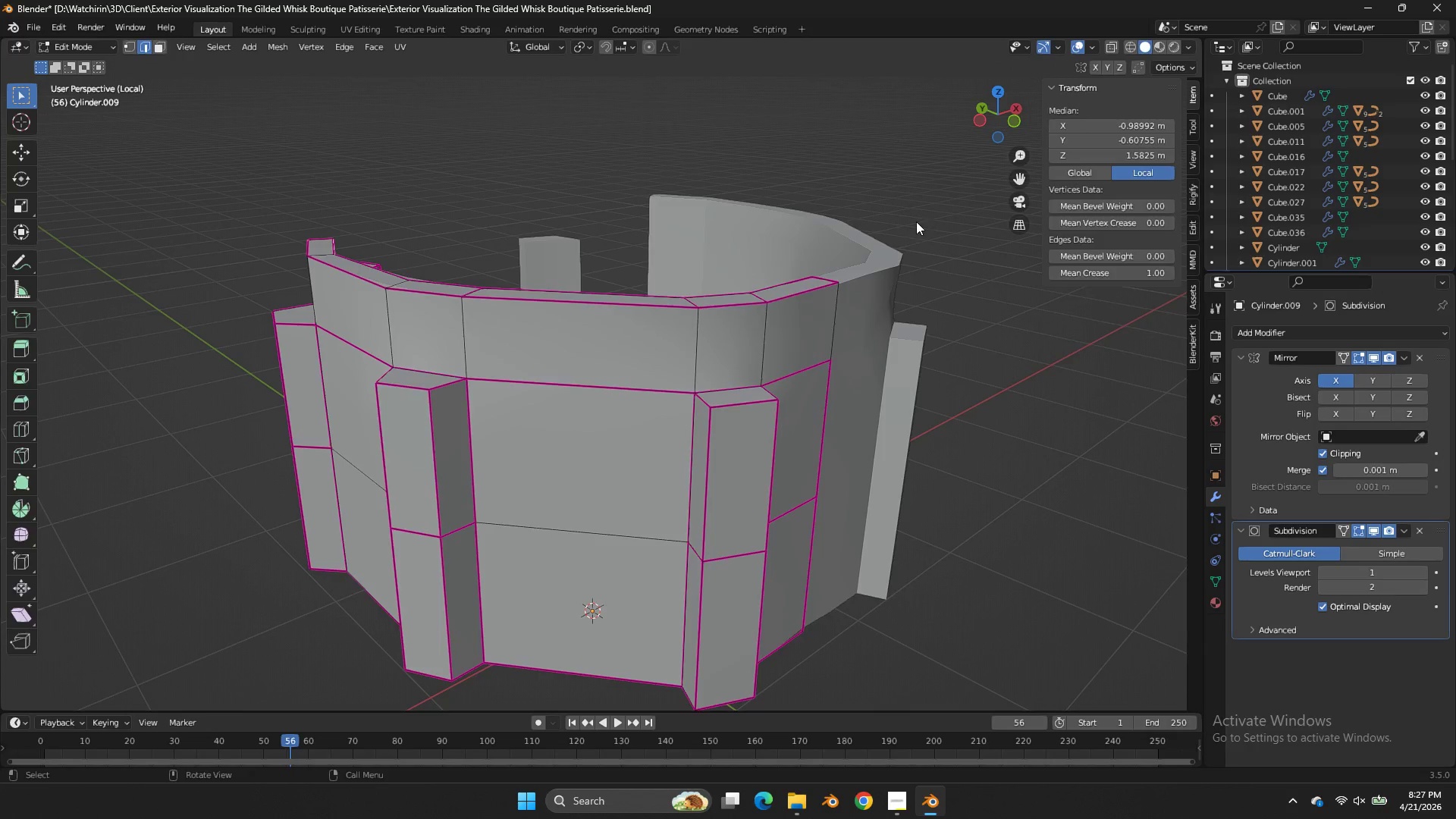 
key(Tab)
 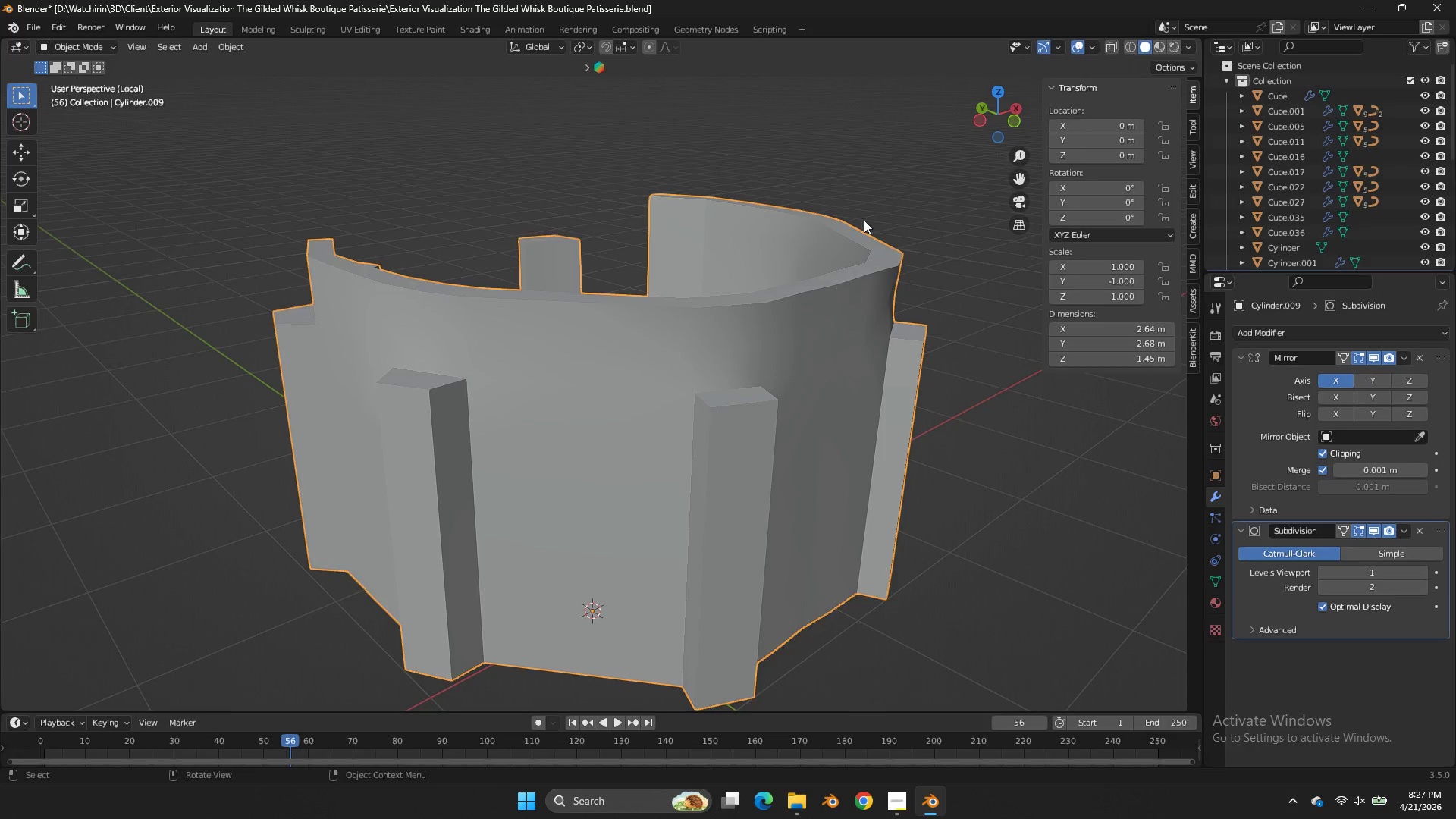 
key(Tab)
 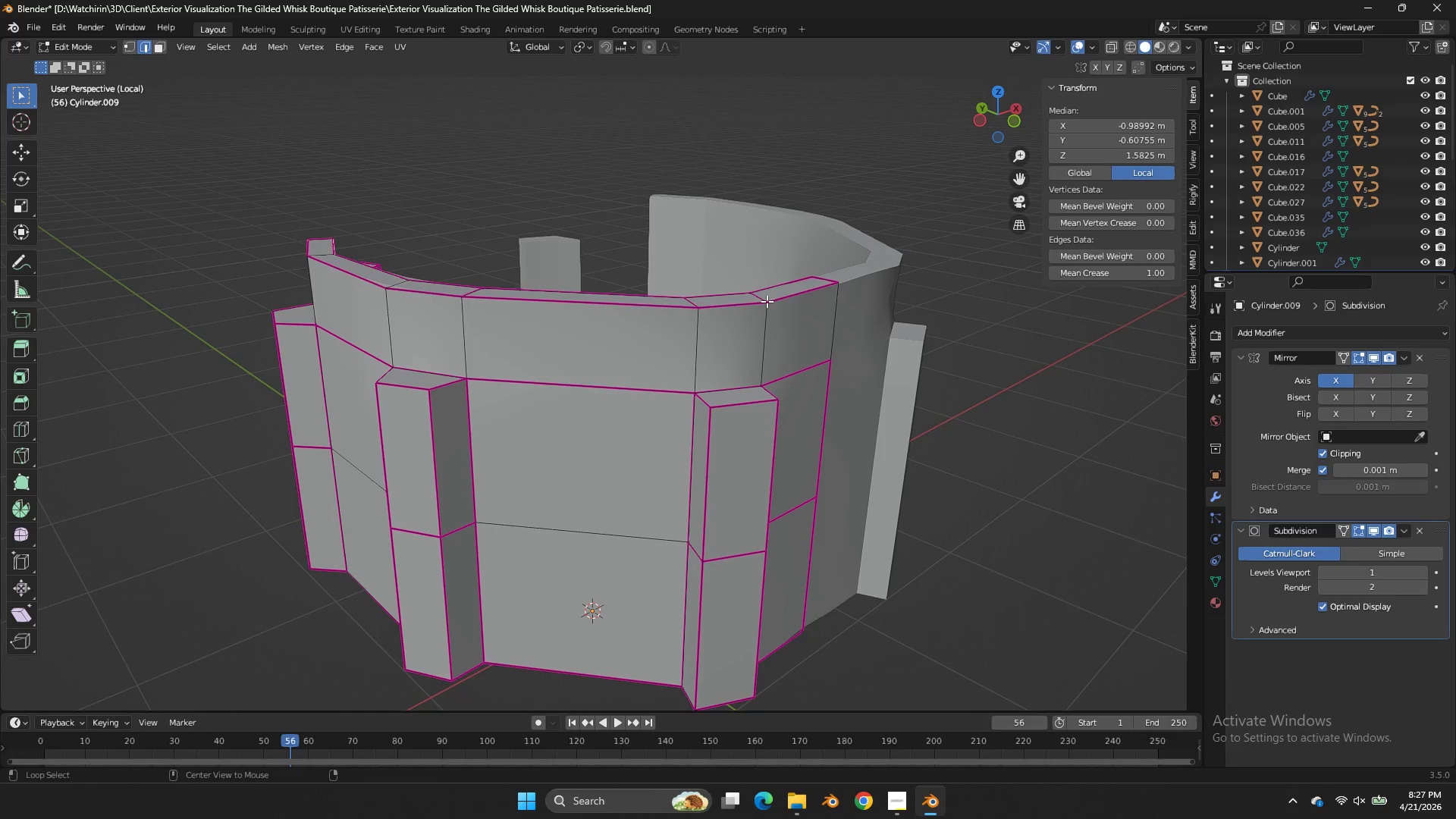 
hold_key(key=AltLeft, duration=1.2)
left_click([733, 308])
 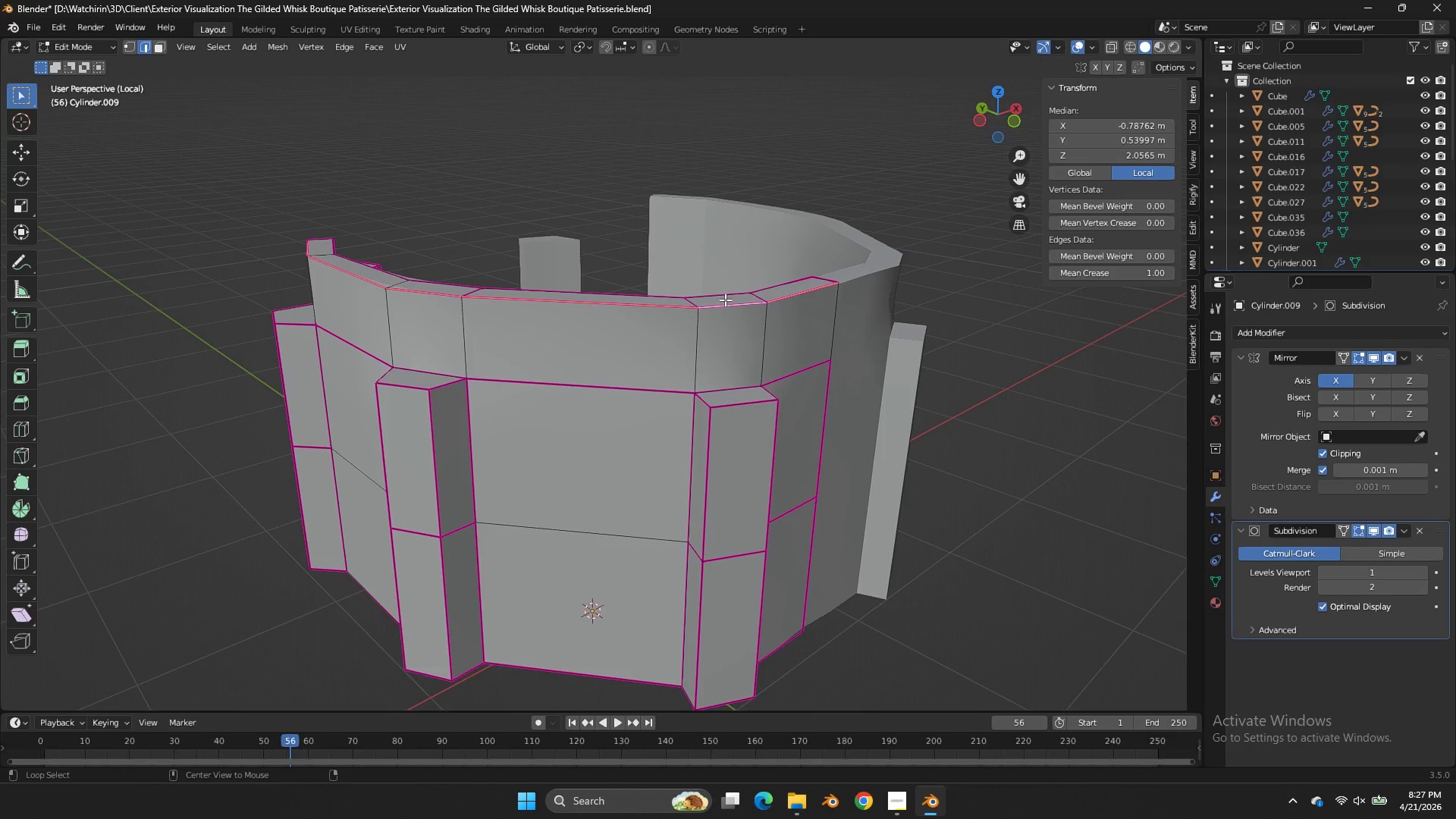 
hold_key(key=ShiftLeft, duration=0.48)
double_click([725, 300])
 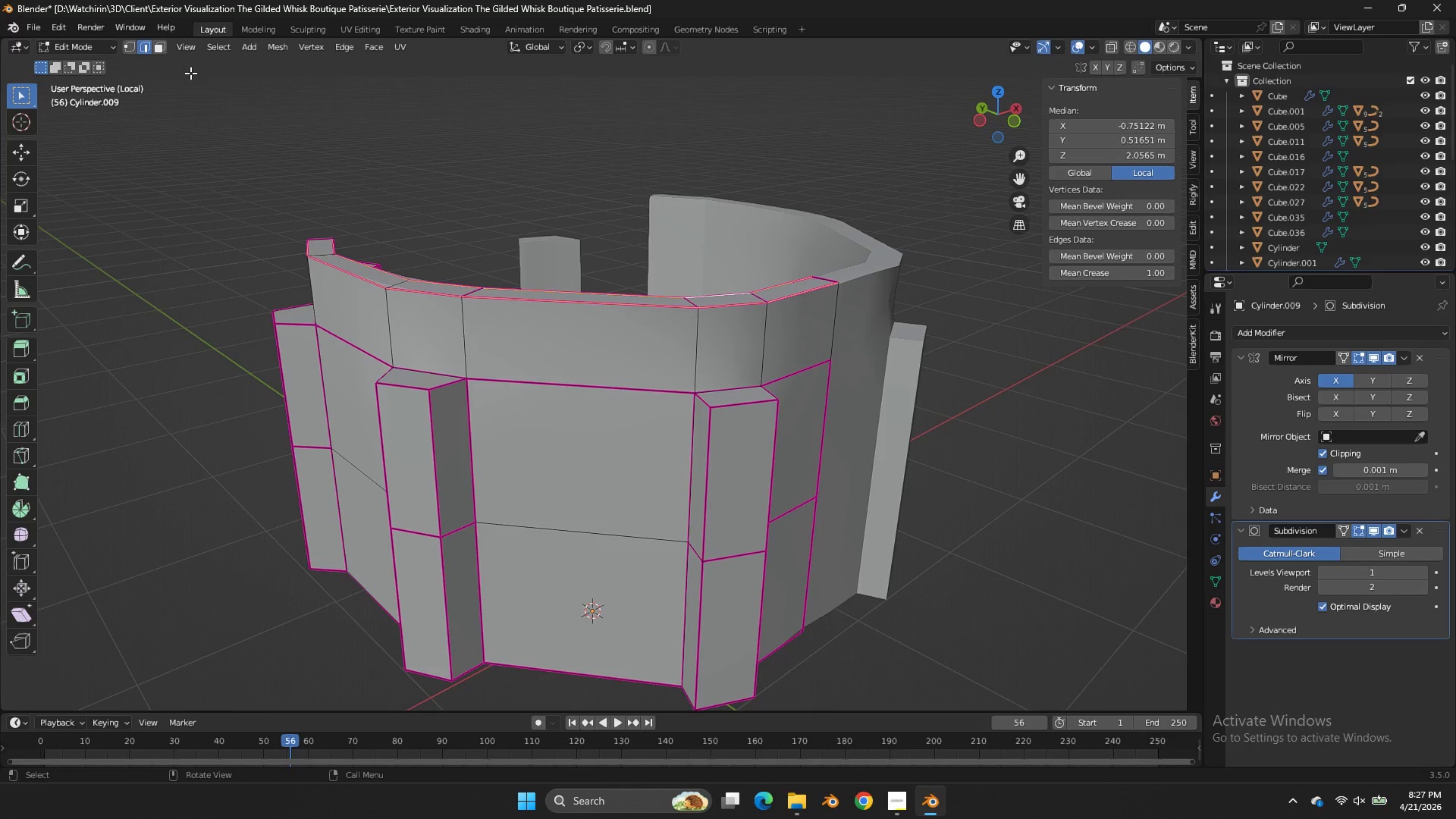 
left_click([166, 44])
 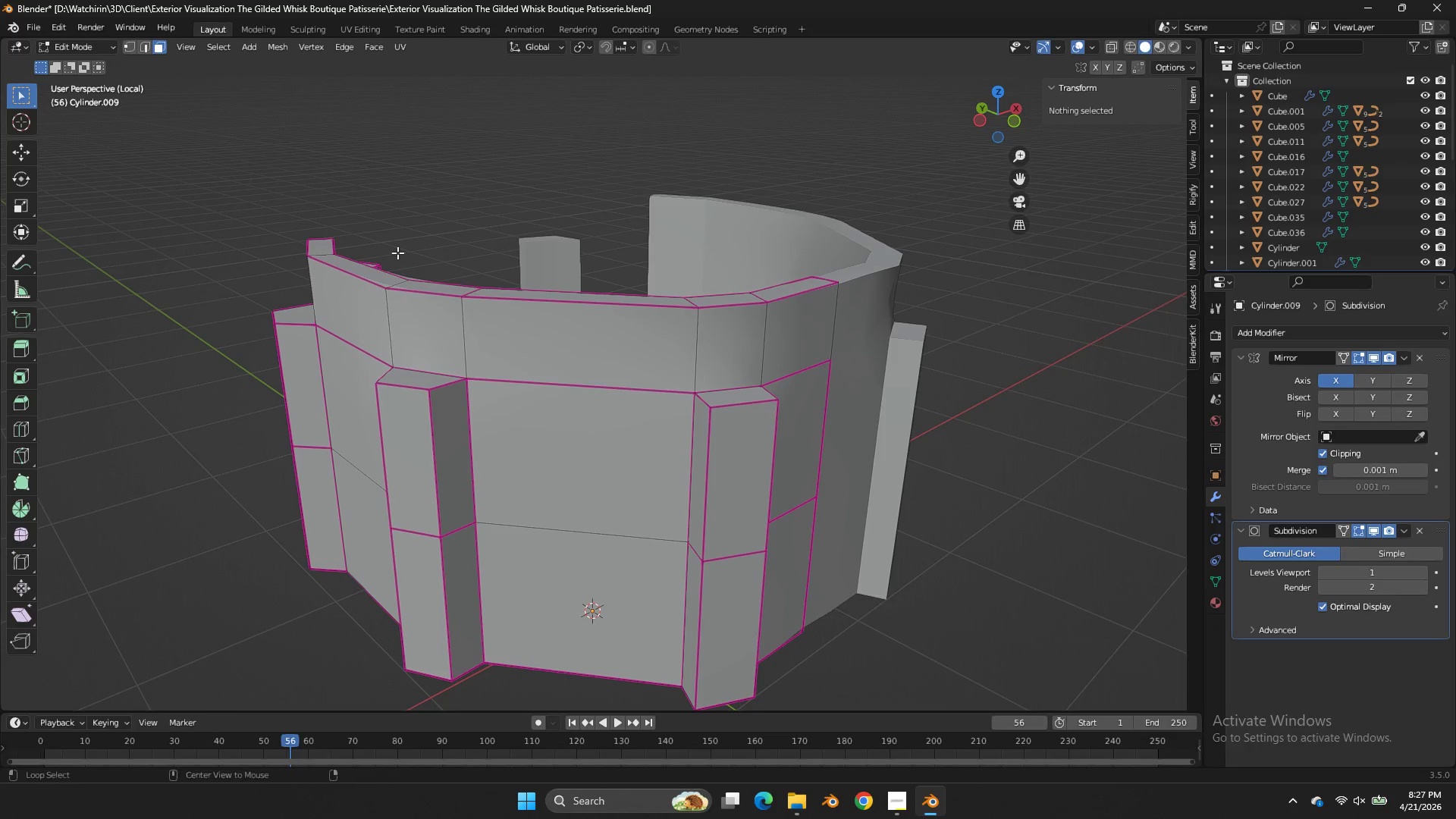 
hold_key(key=AltLeft, duration=1.01)
left_click([463, 290])
 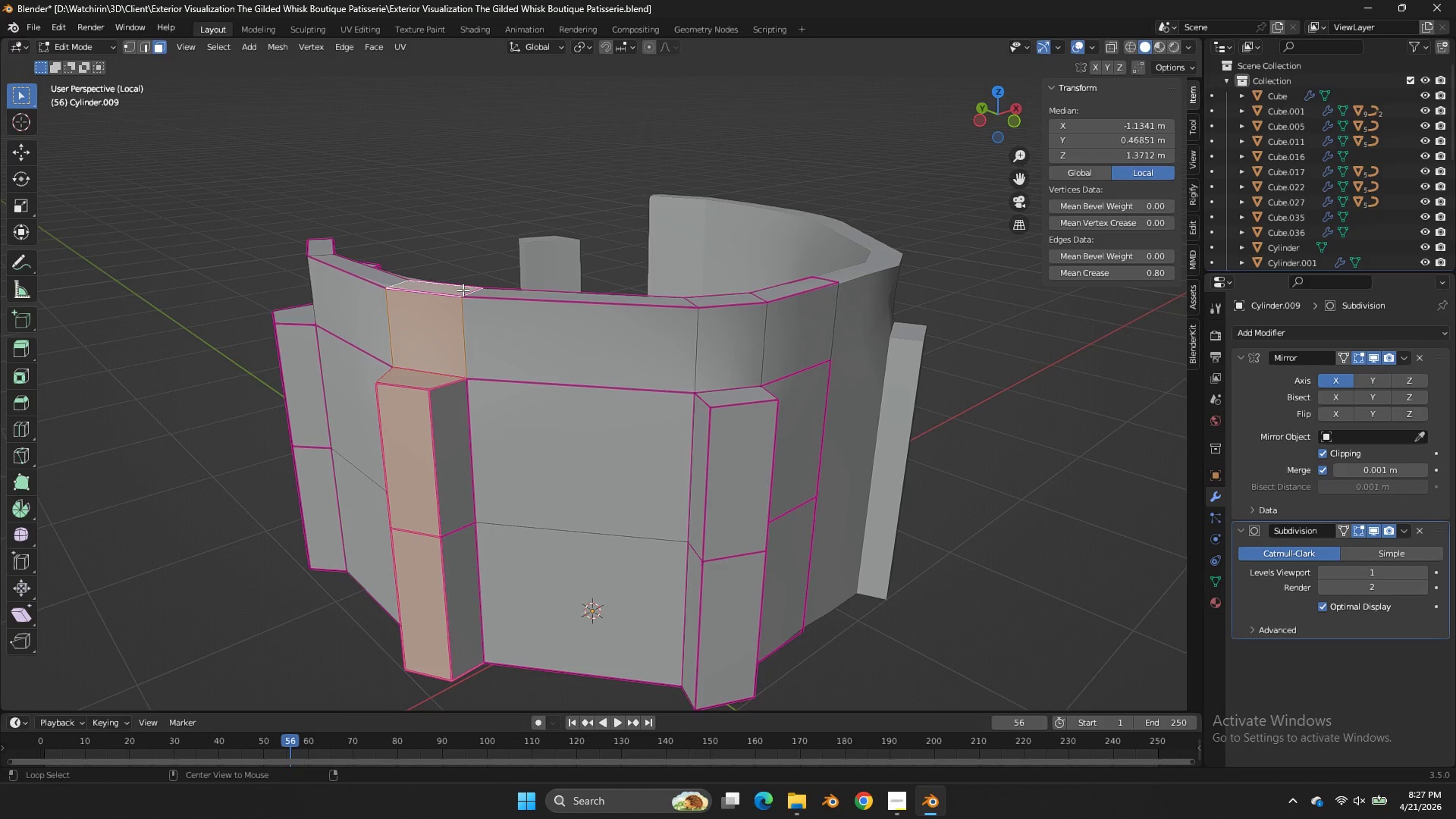 
hold_key(key=AltLeft, duration=0.61)
left_click([469, 291])
 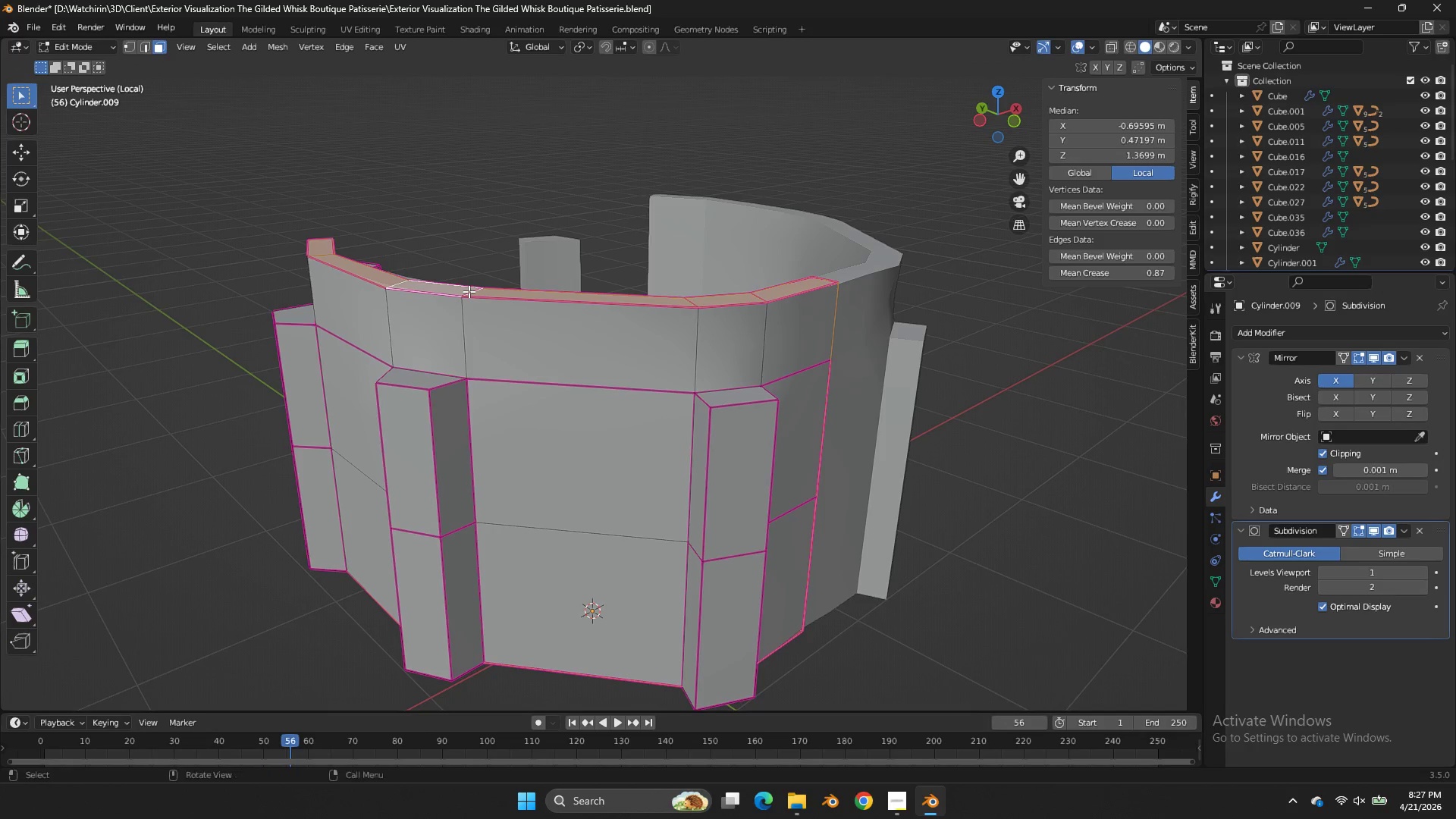 
key(Shift+E)
 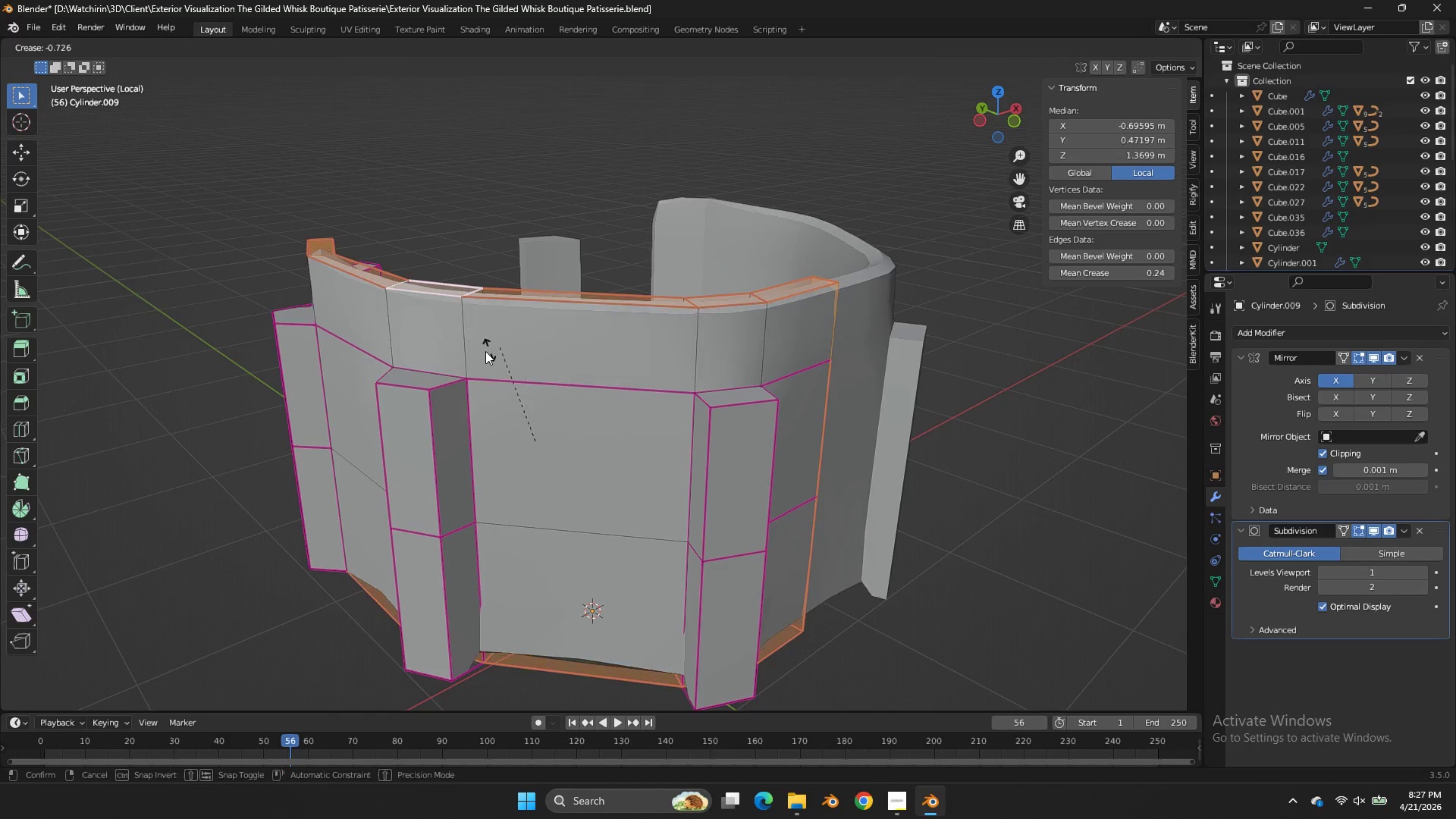 
left_click([485, 351])
 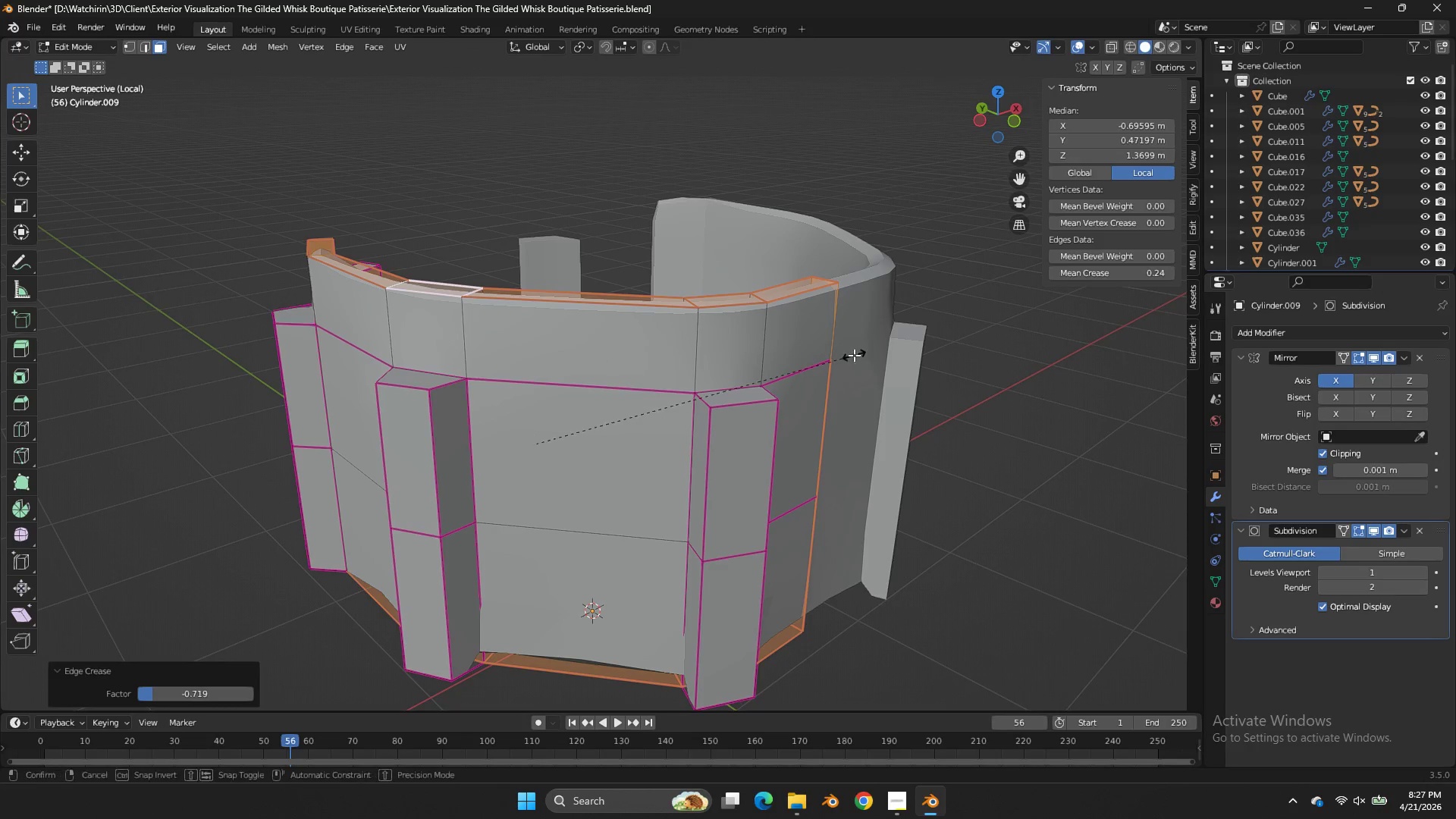 
key(Shift+E)
 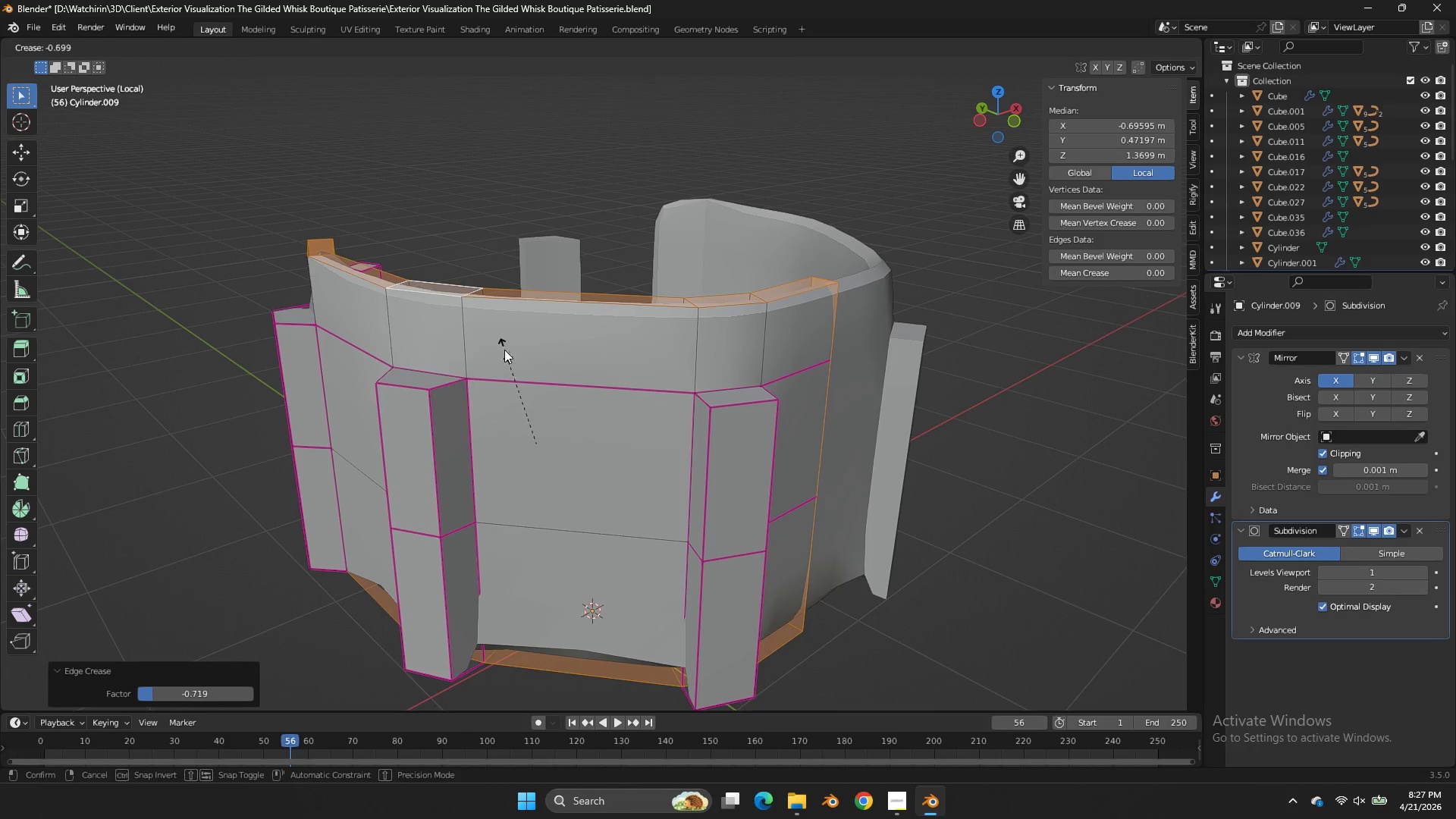 
left_click_drag(start_coordinate=[504, 350], to_coordinate=[516, 344])
 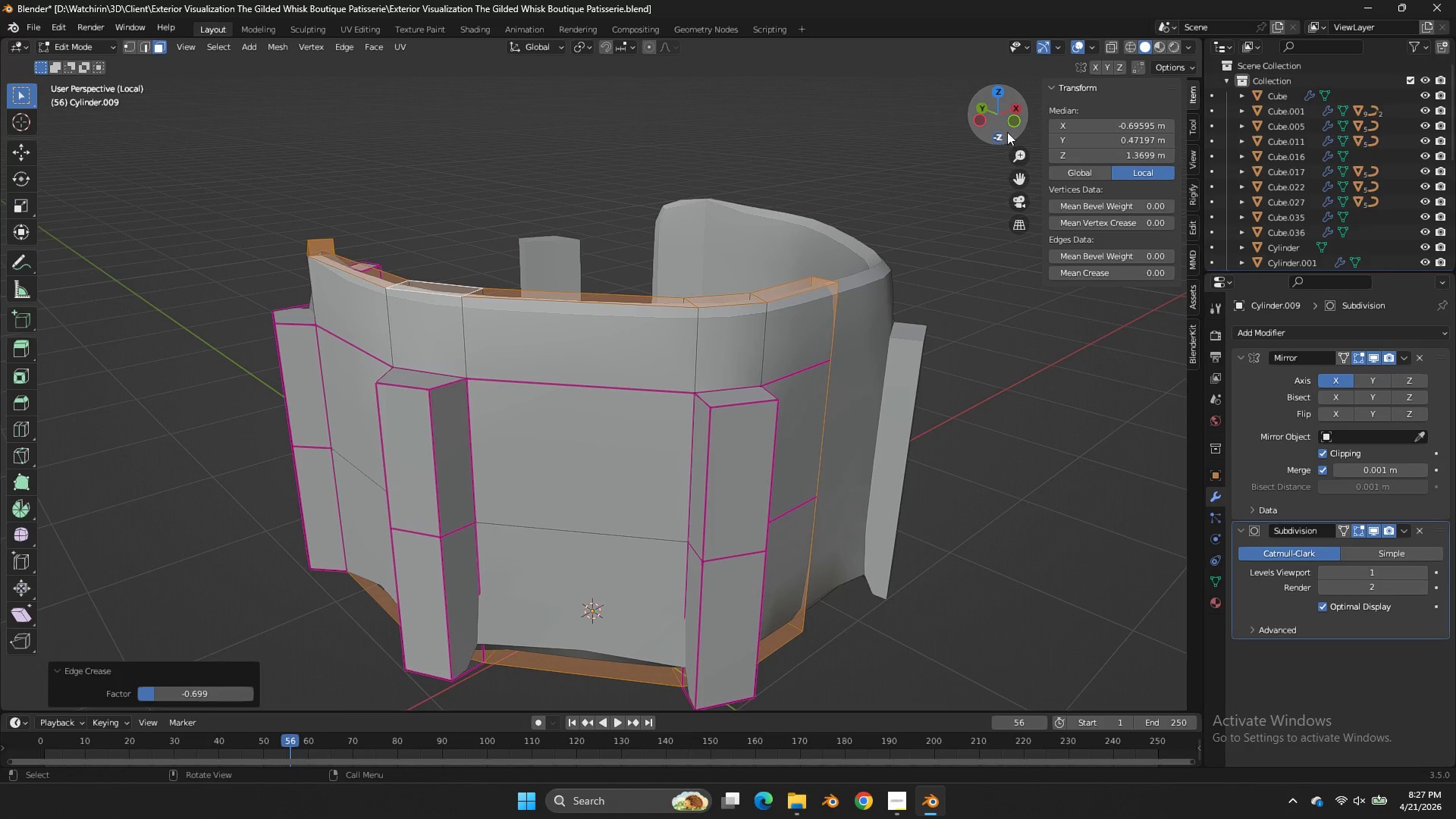 
left_click([1010, 124])
 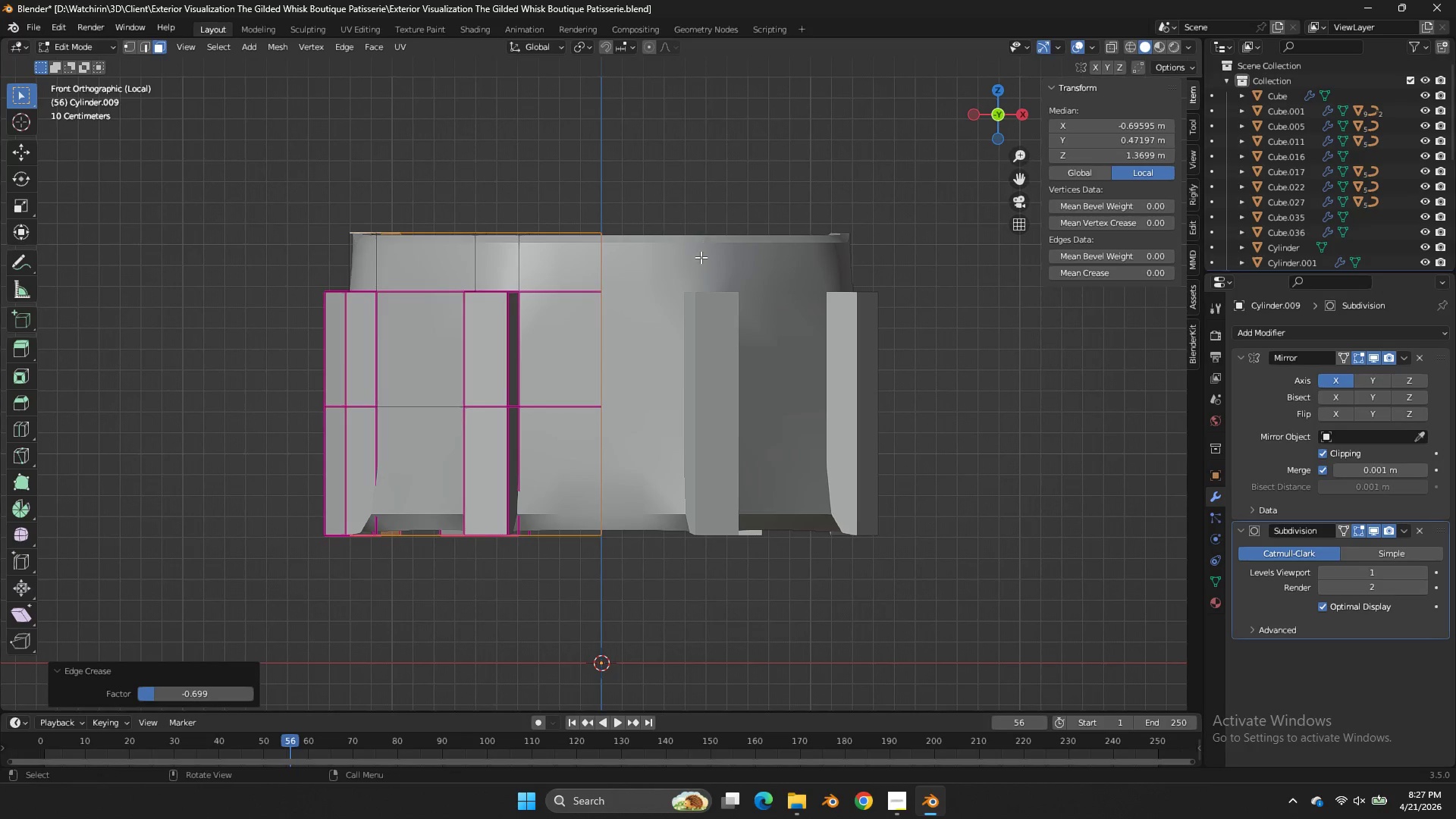 
type(zx)
 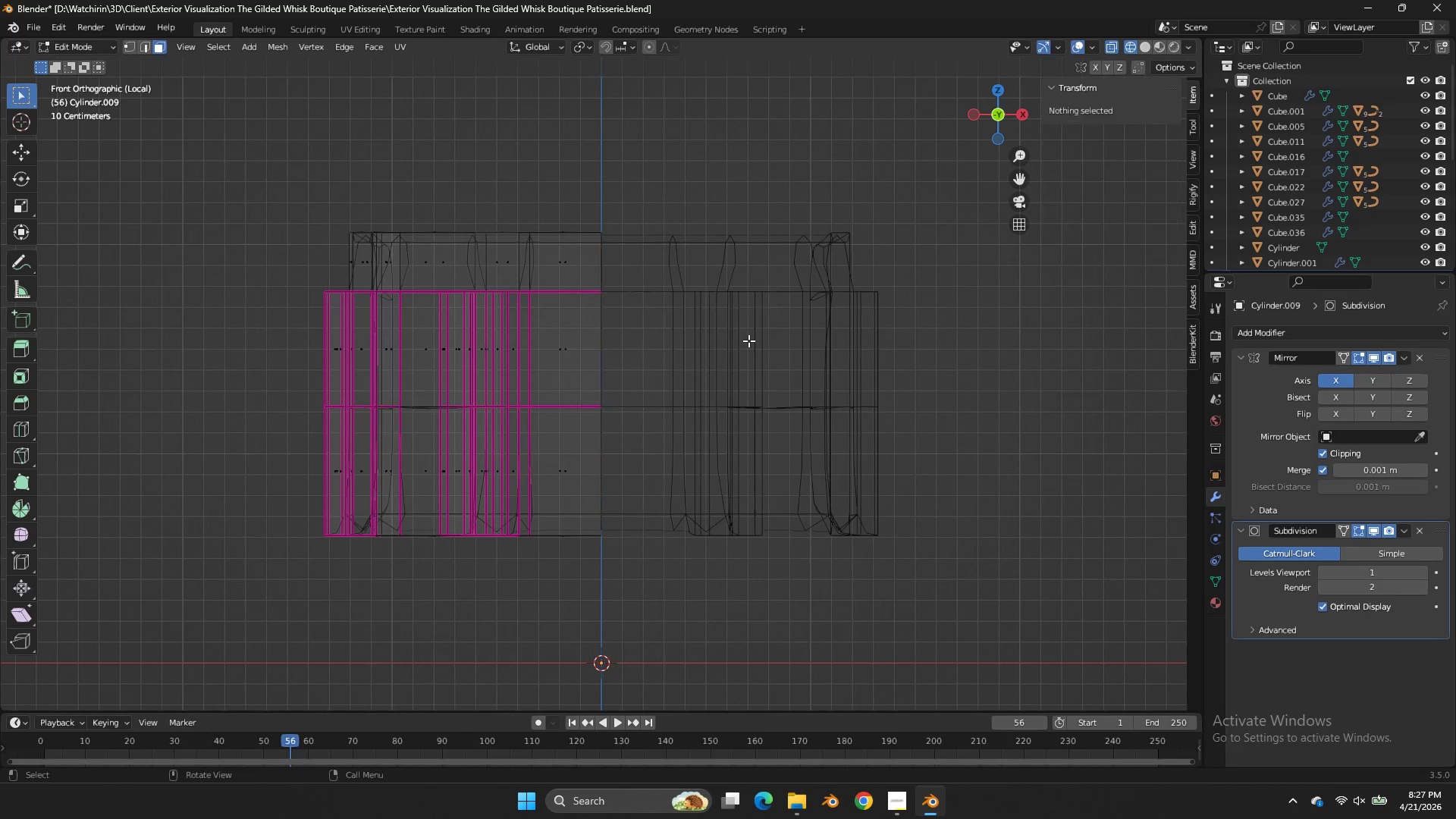 
left_click_drag(start_coordinate=[649, 205], to_coordinate=[592, 601])
 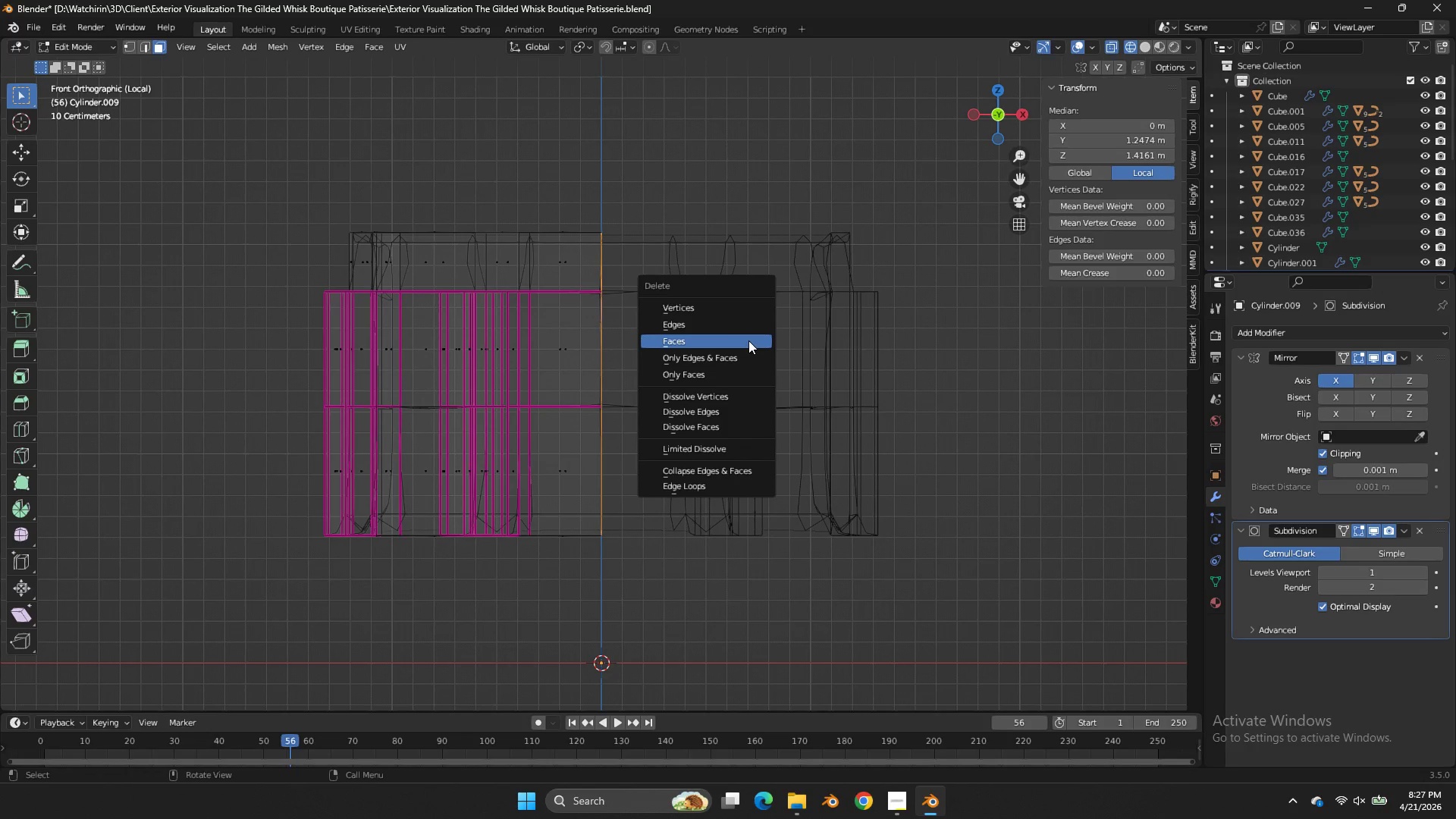 
left_click([748, 340])
 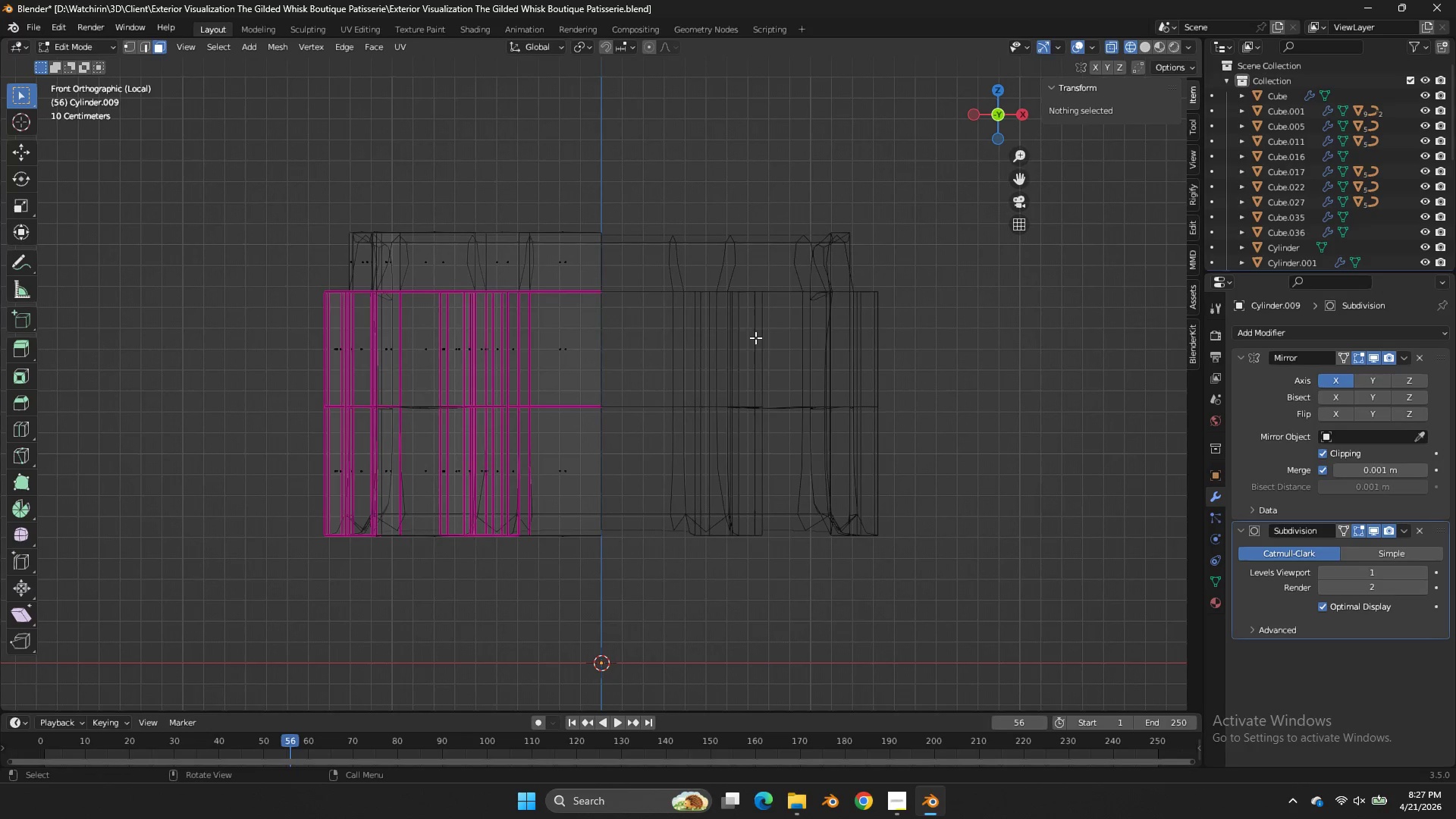 
key(Z)
 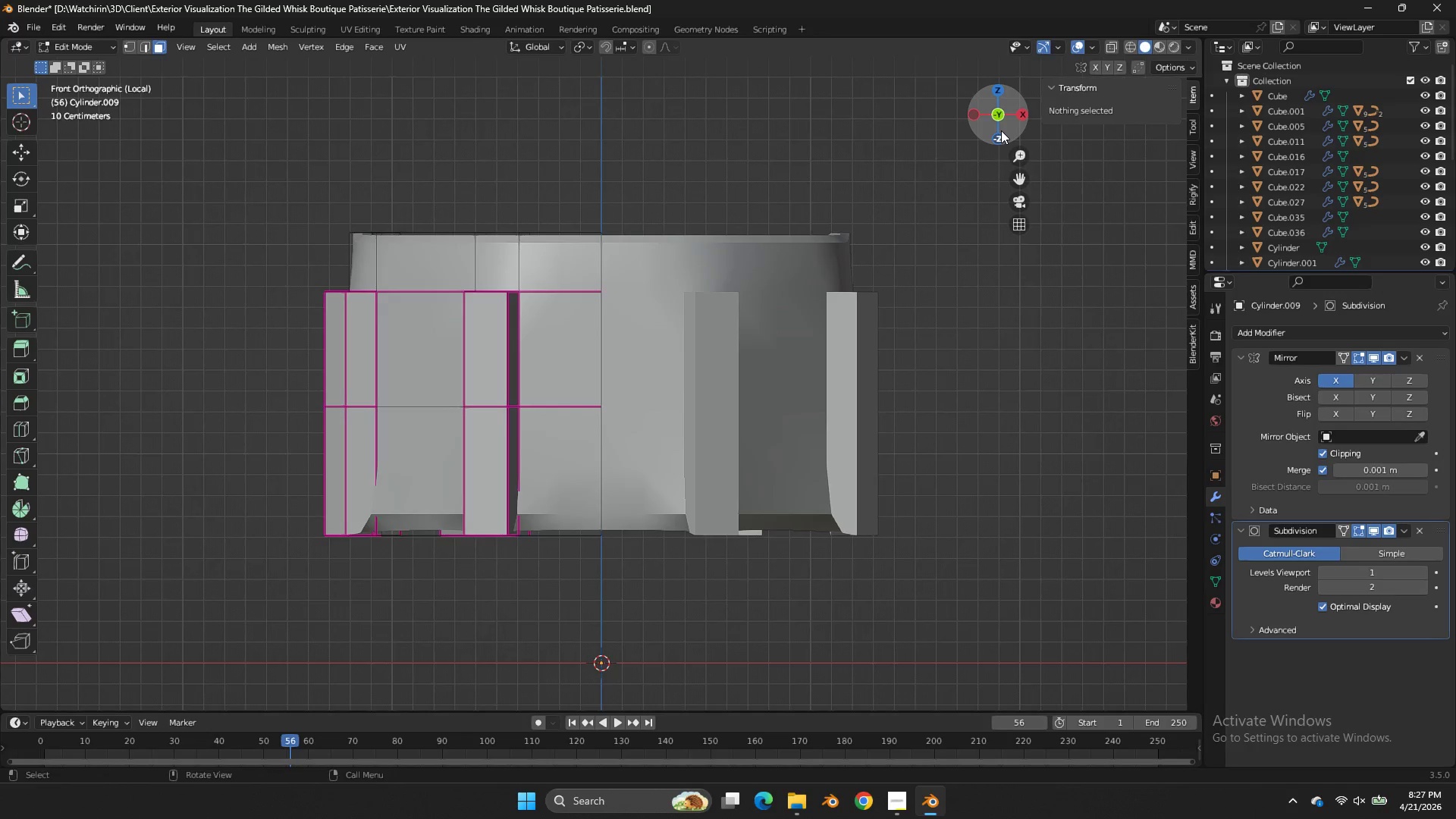 
left_click_drag(start_coordinate=[1001, 130], to_coordinate=[1101, 221])
 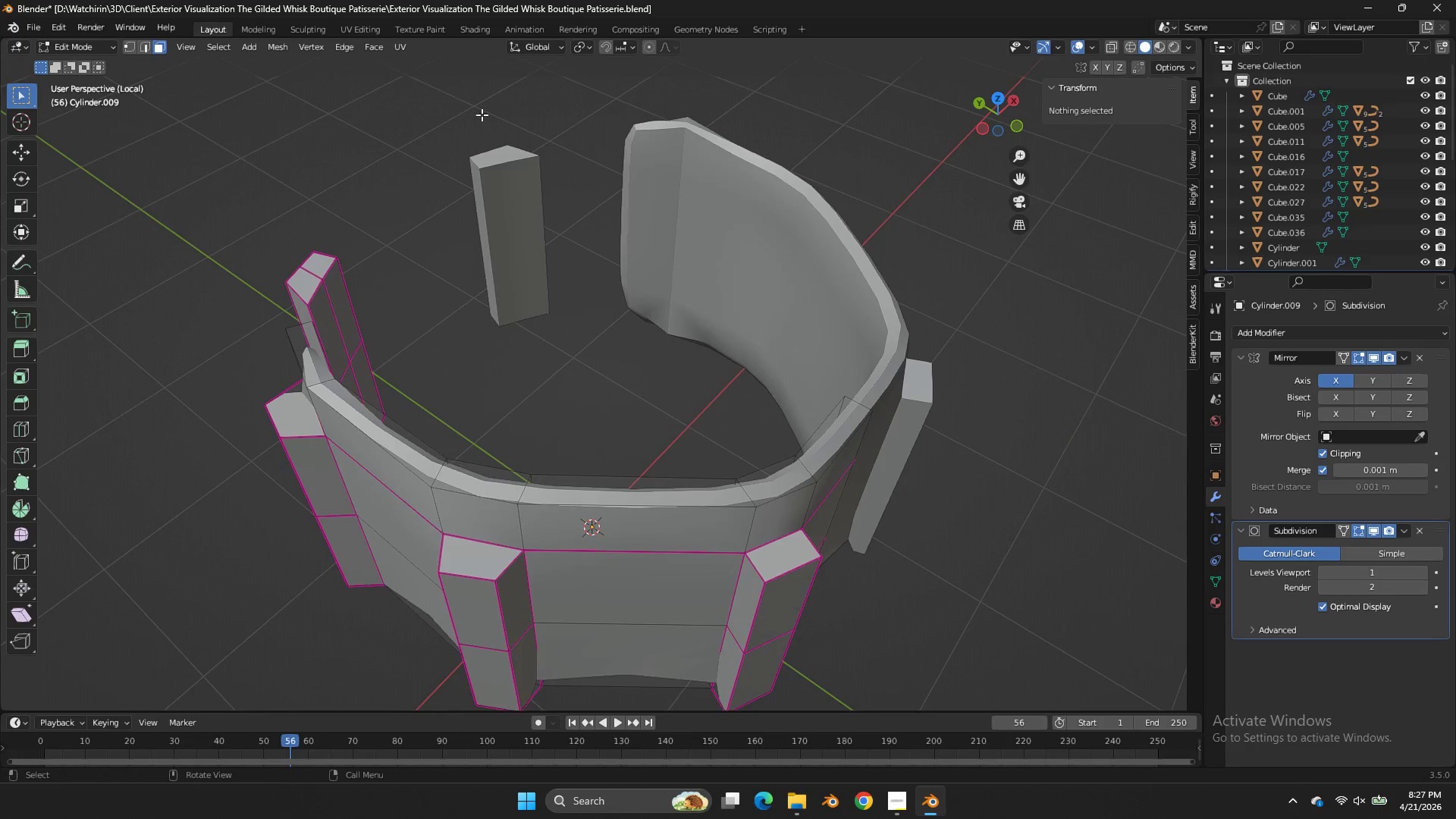 
key(Tab)
 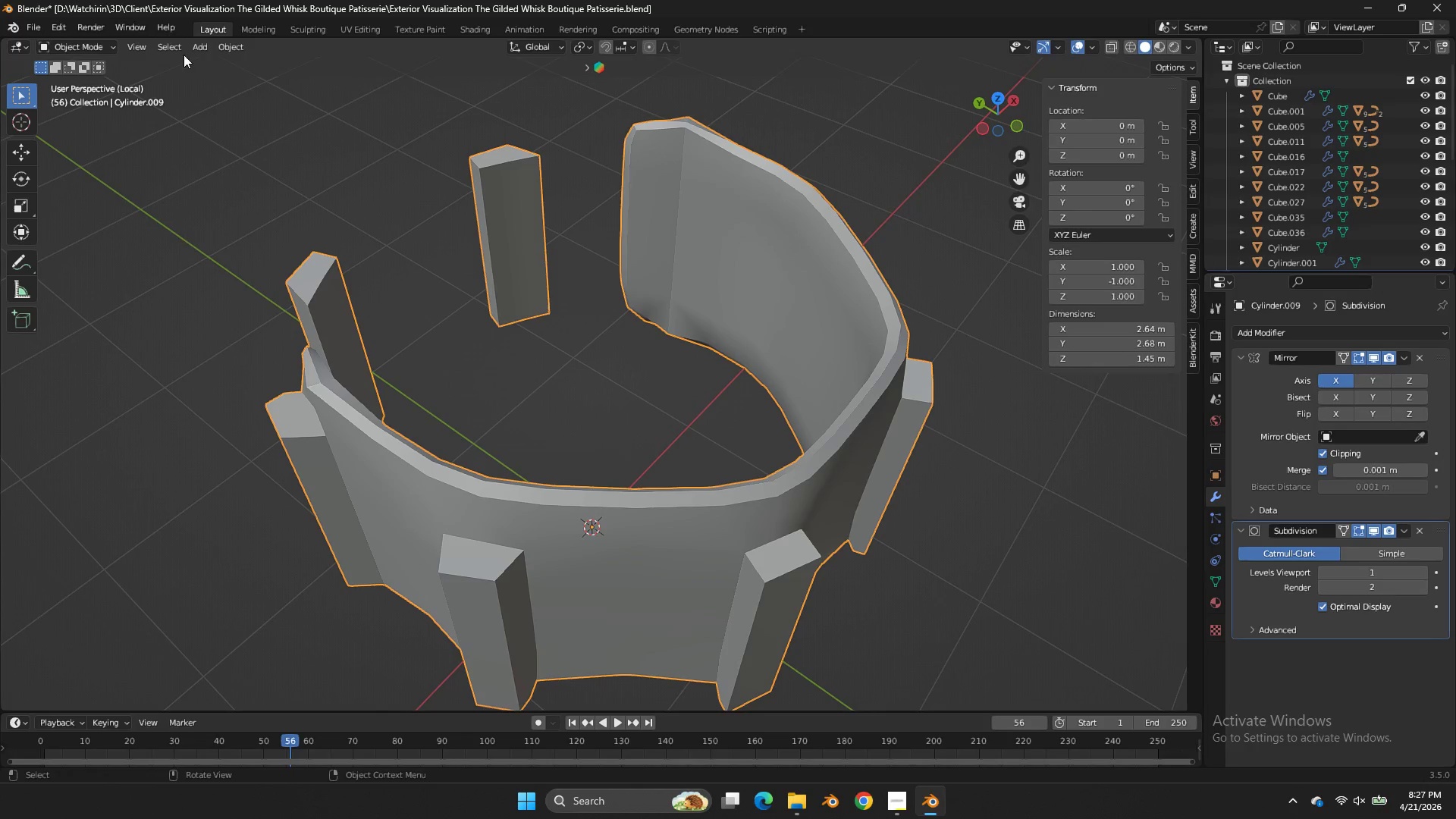 
key(Tab)
 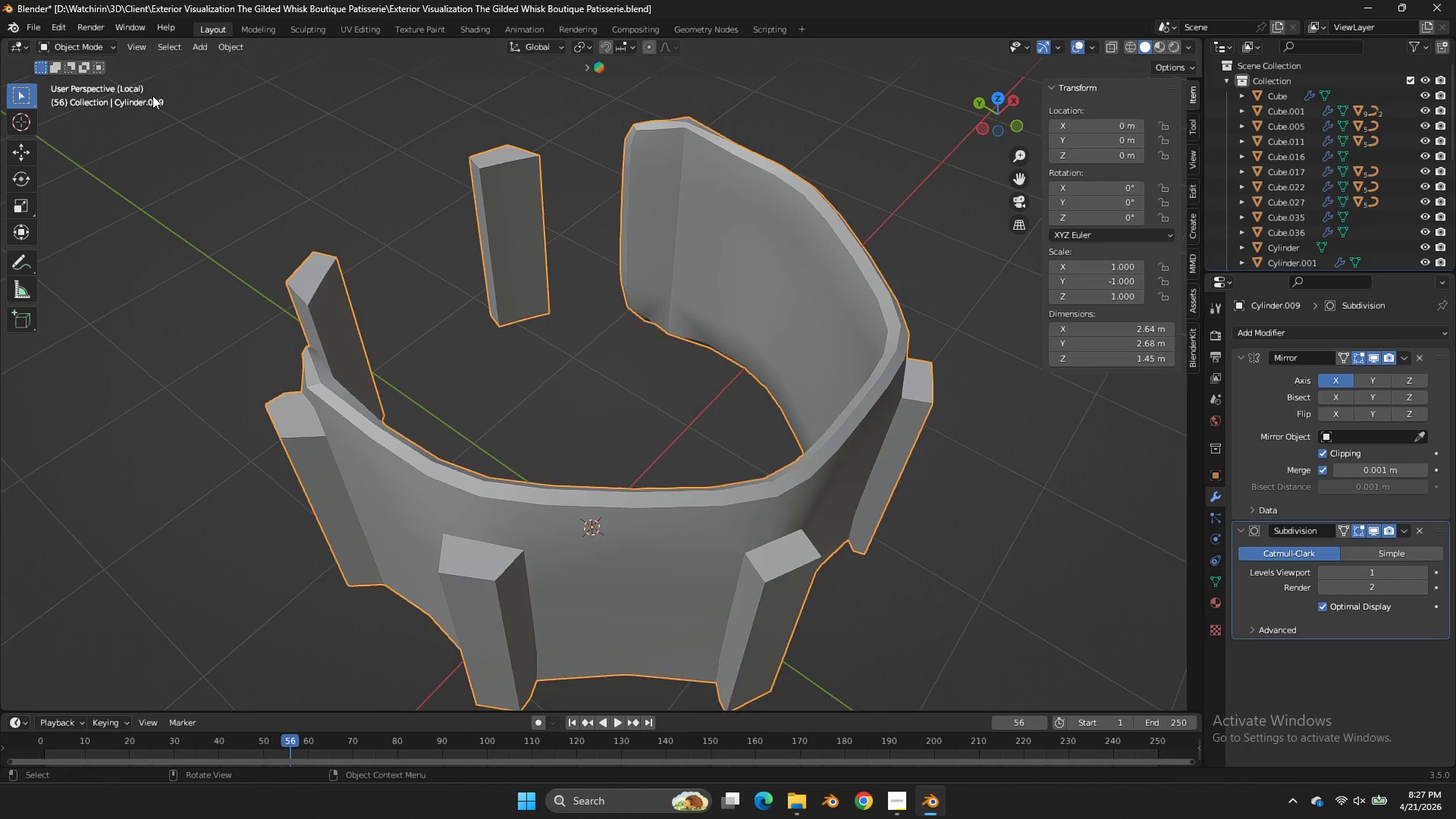 
key(Tab)
 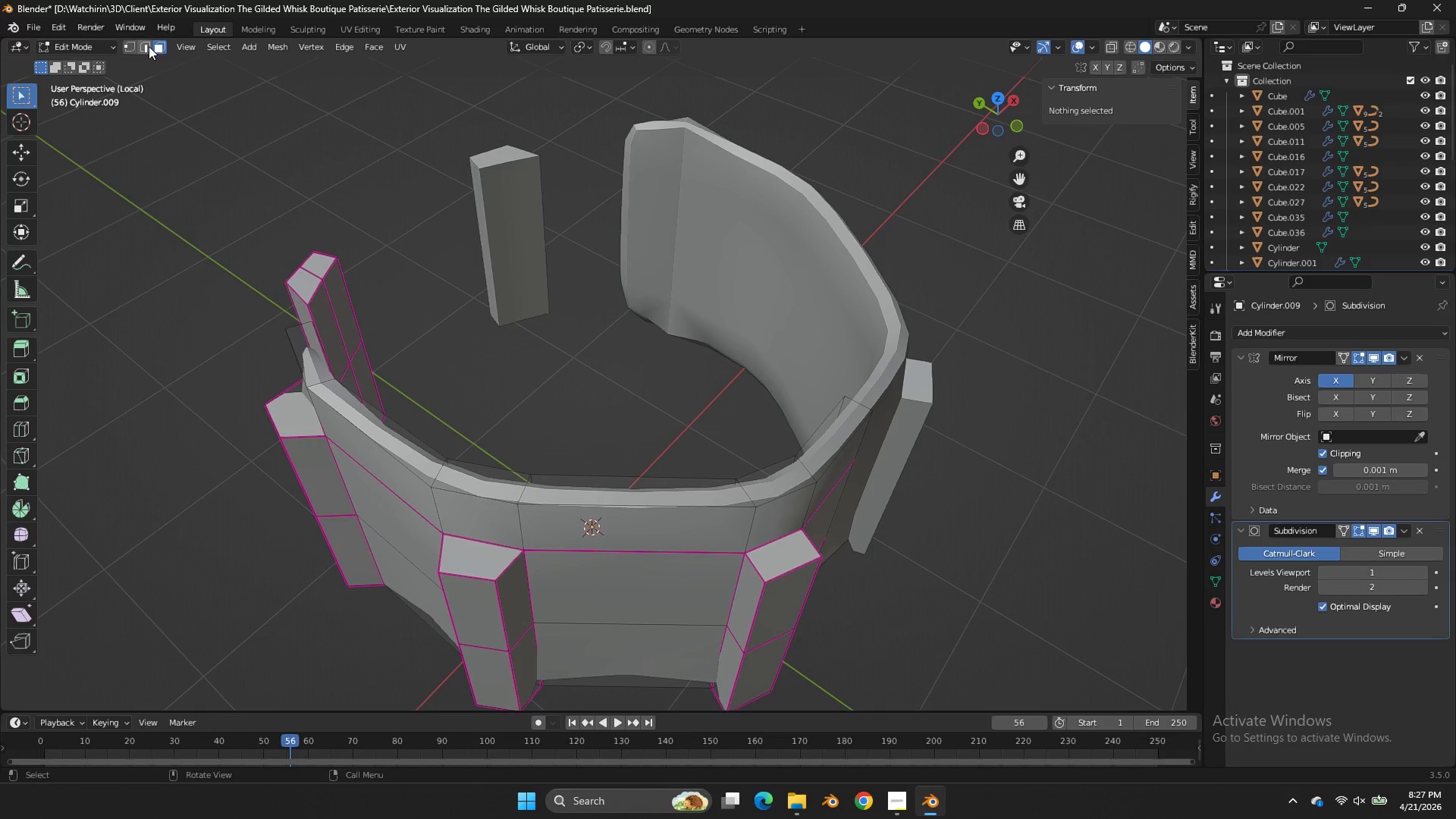 
left_click([149, 46])
 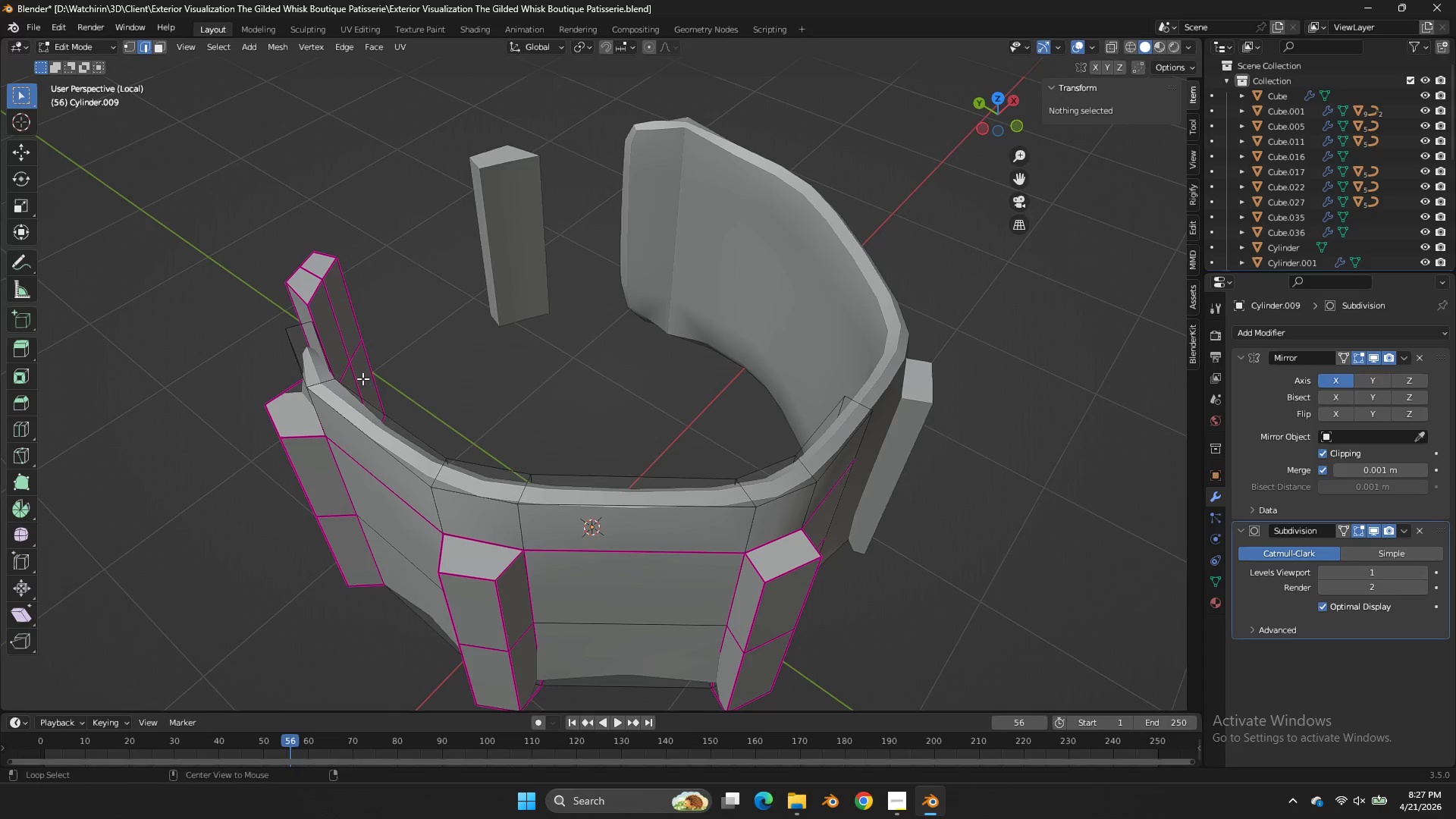 
hold_key(key=AltLeft, duration=0.98)
left_click([398, 436])
 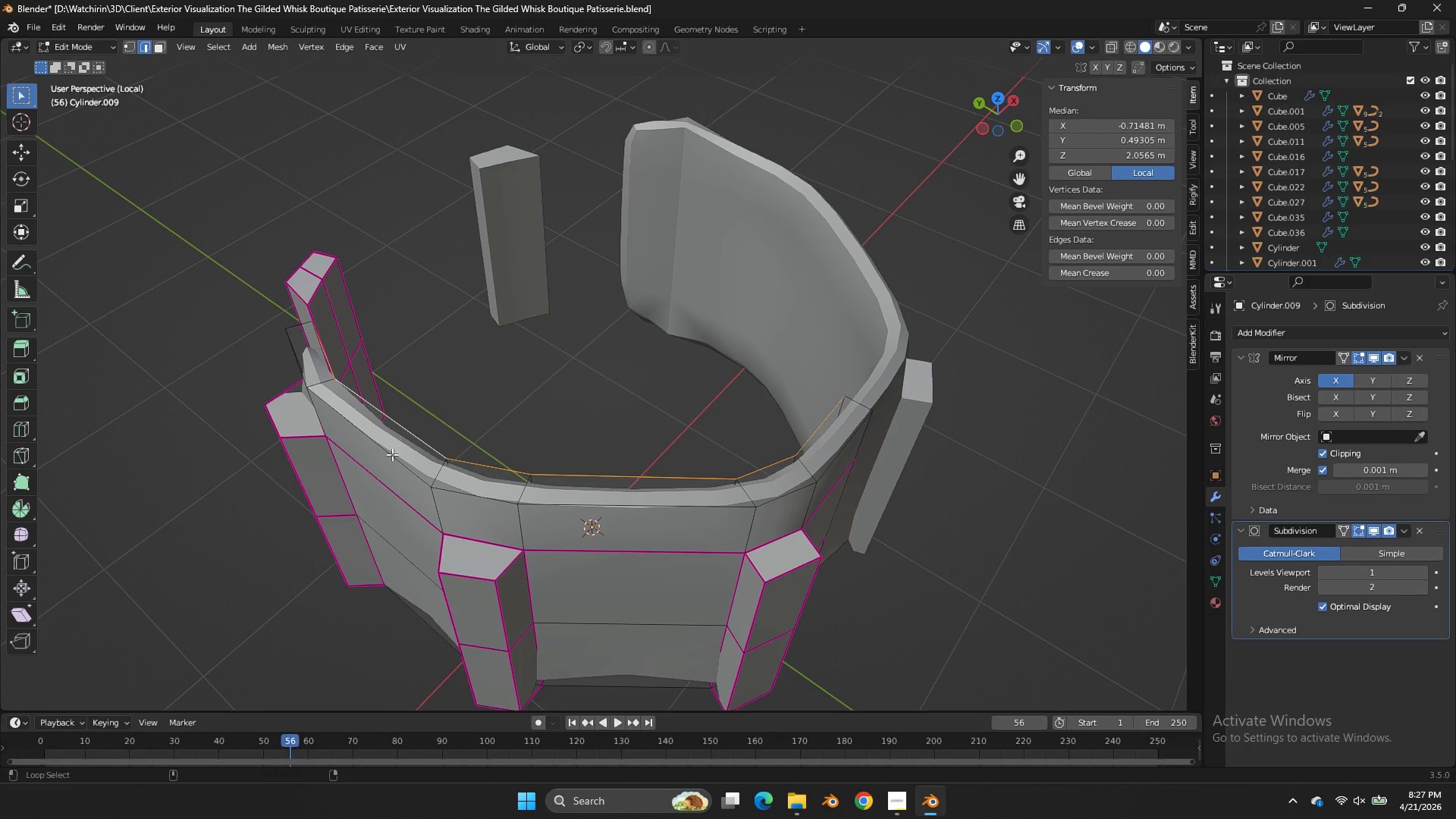 
double_click([390, 456])
 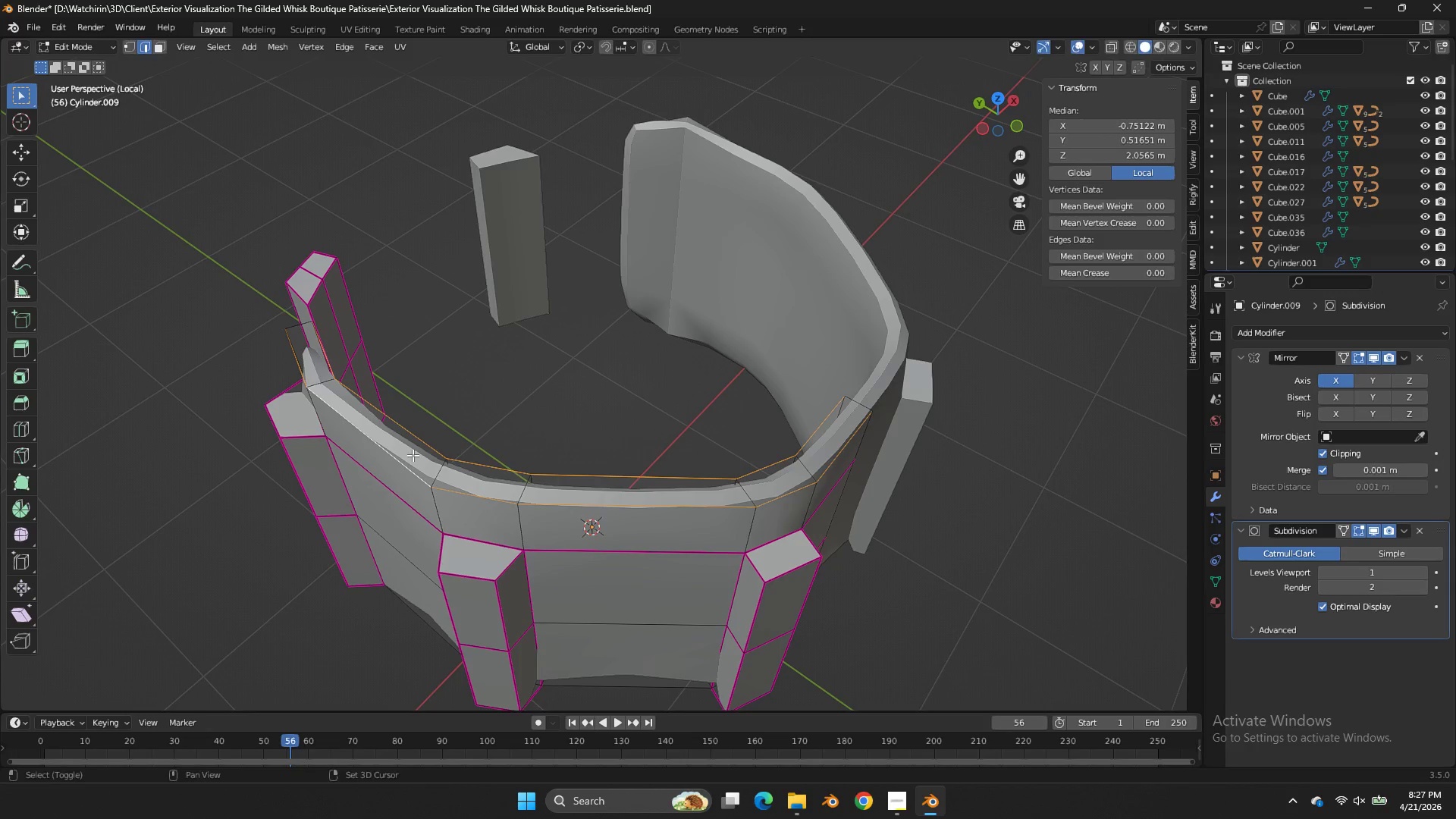 
key(Shift+E)
 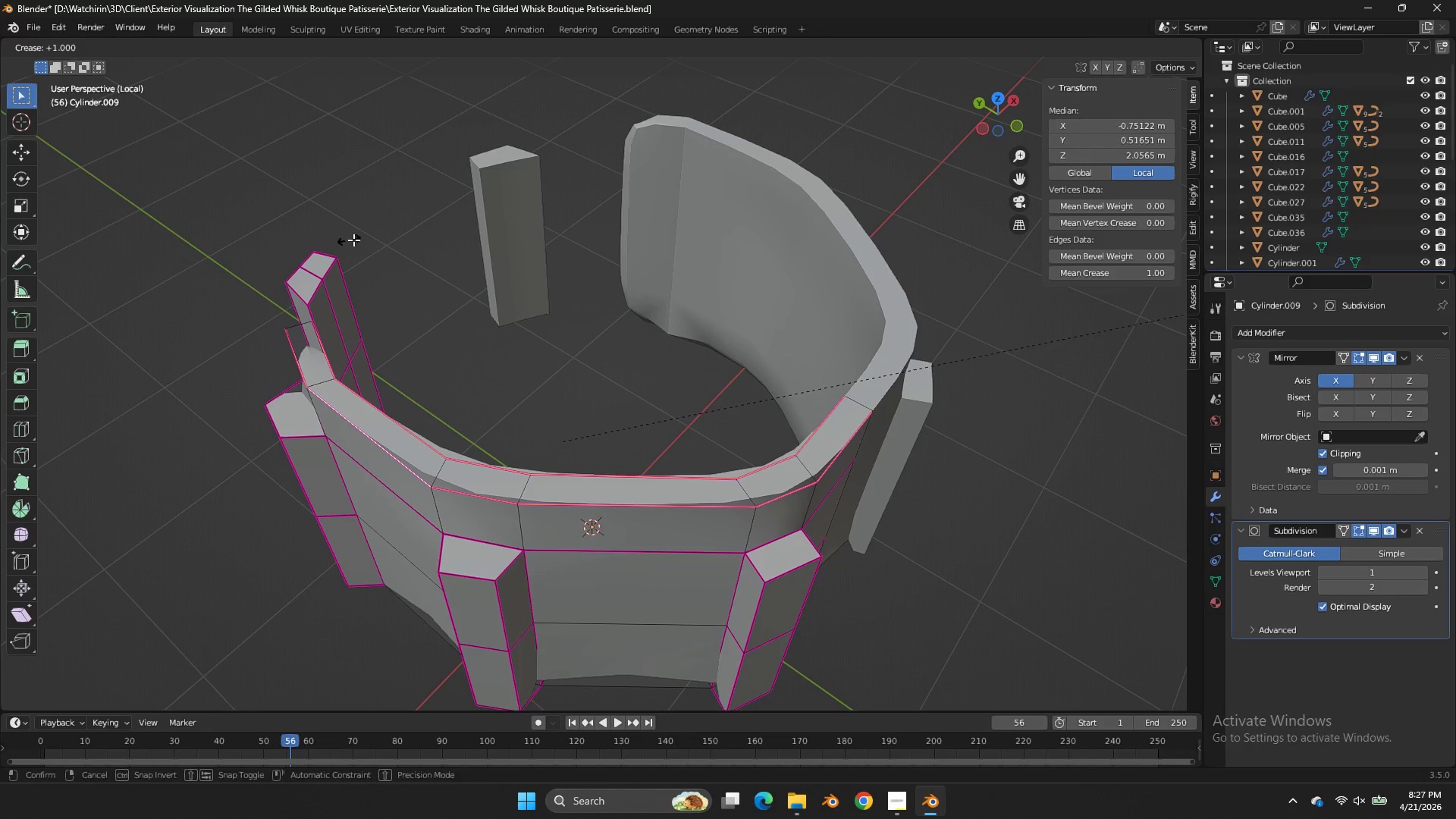 
left_click_drag(start_coordinate=[350, 240], to_coordinate=[357, 240])
 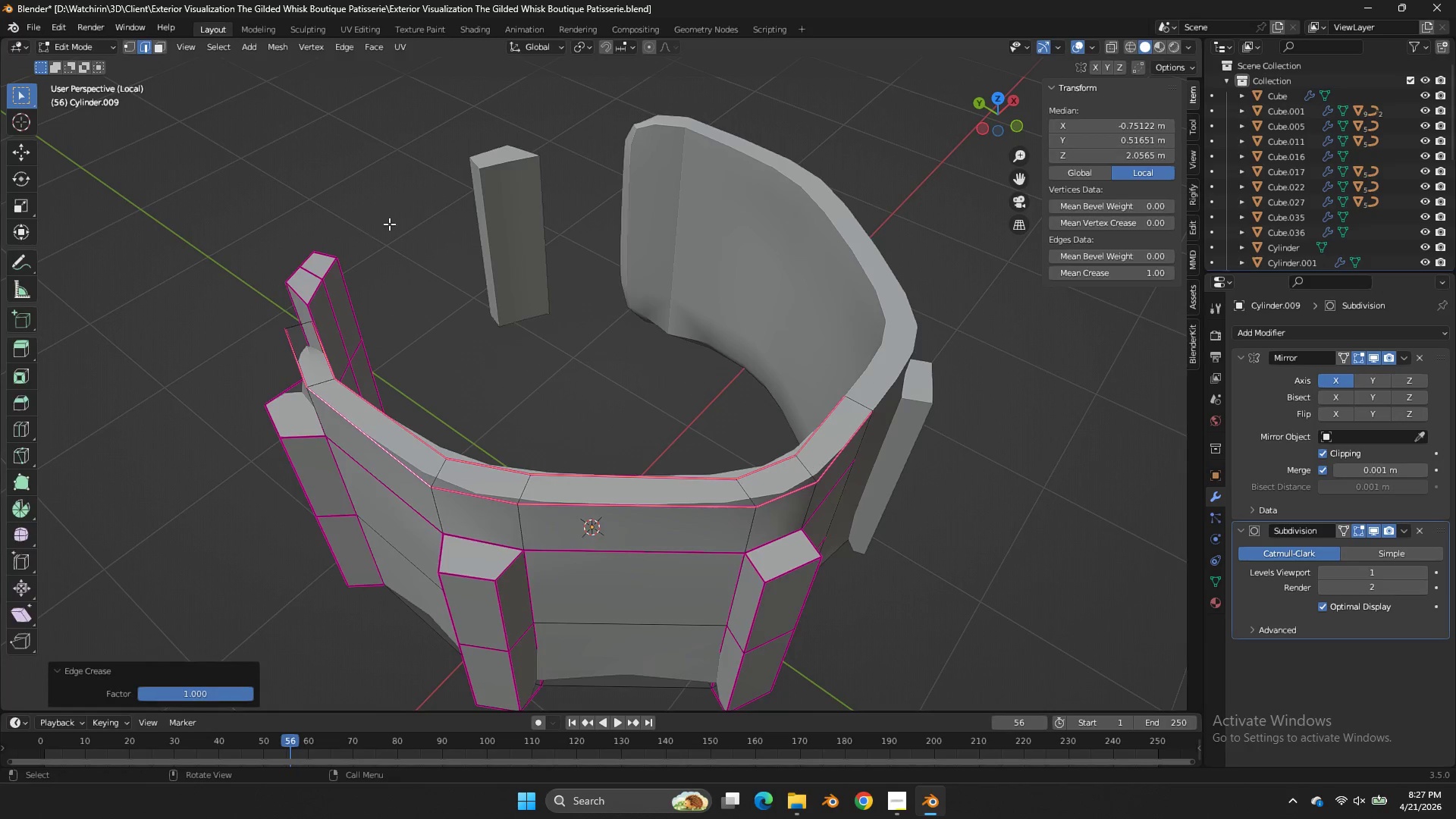 
key(Tab)
 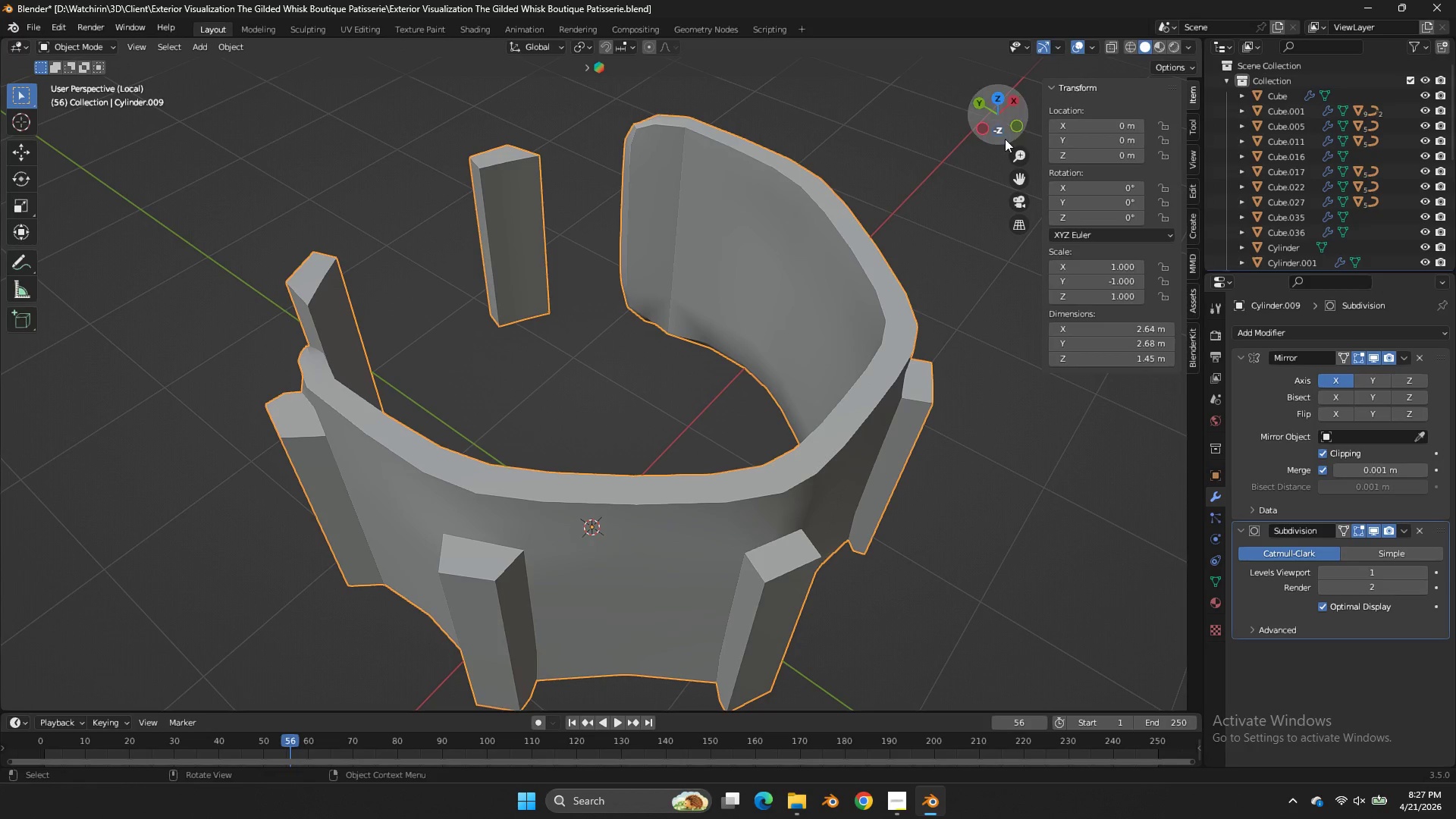 
key(Control+ControlLeft)
 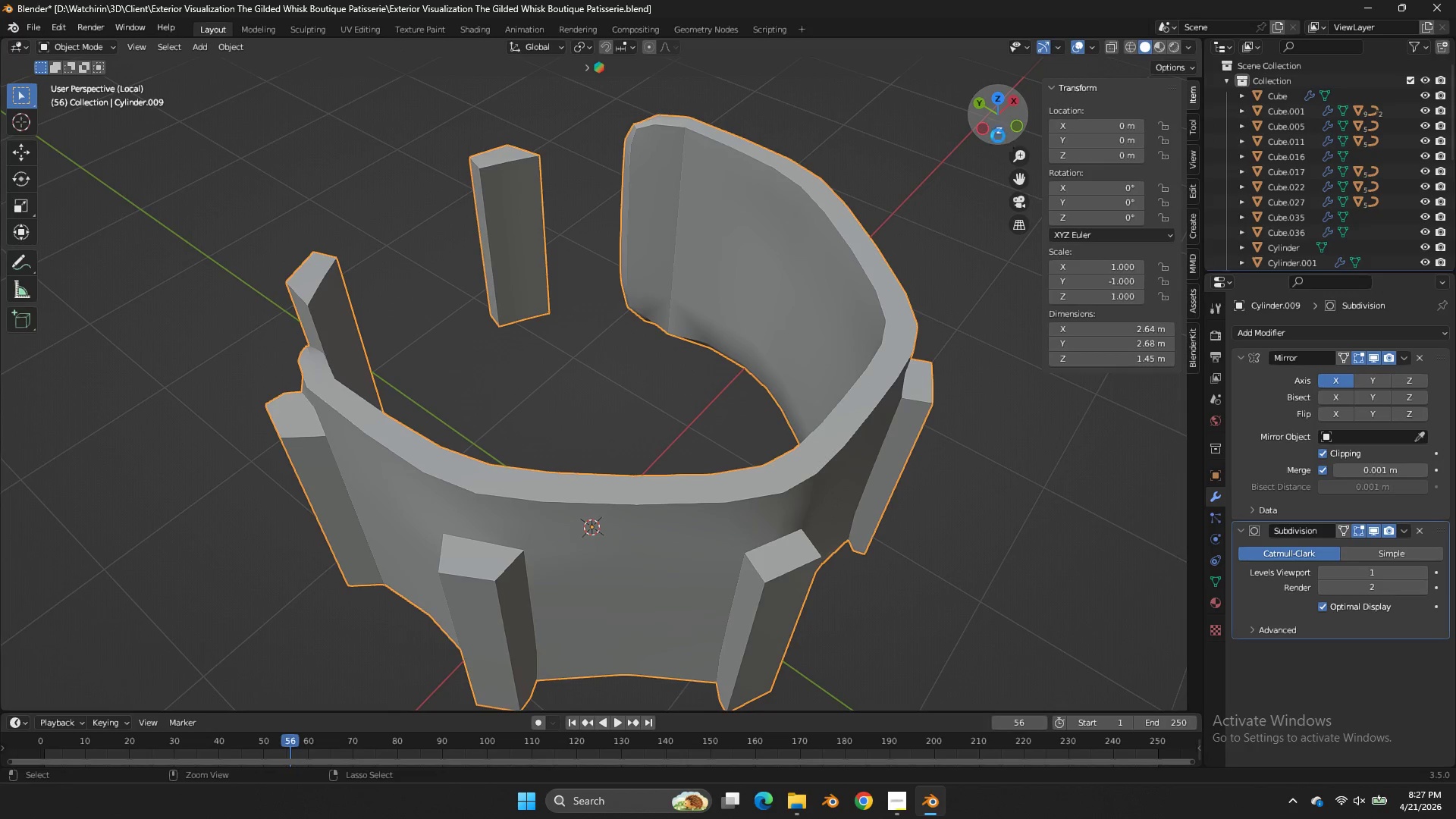 
key(Control+S)
 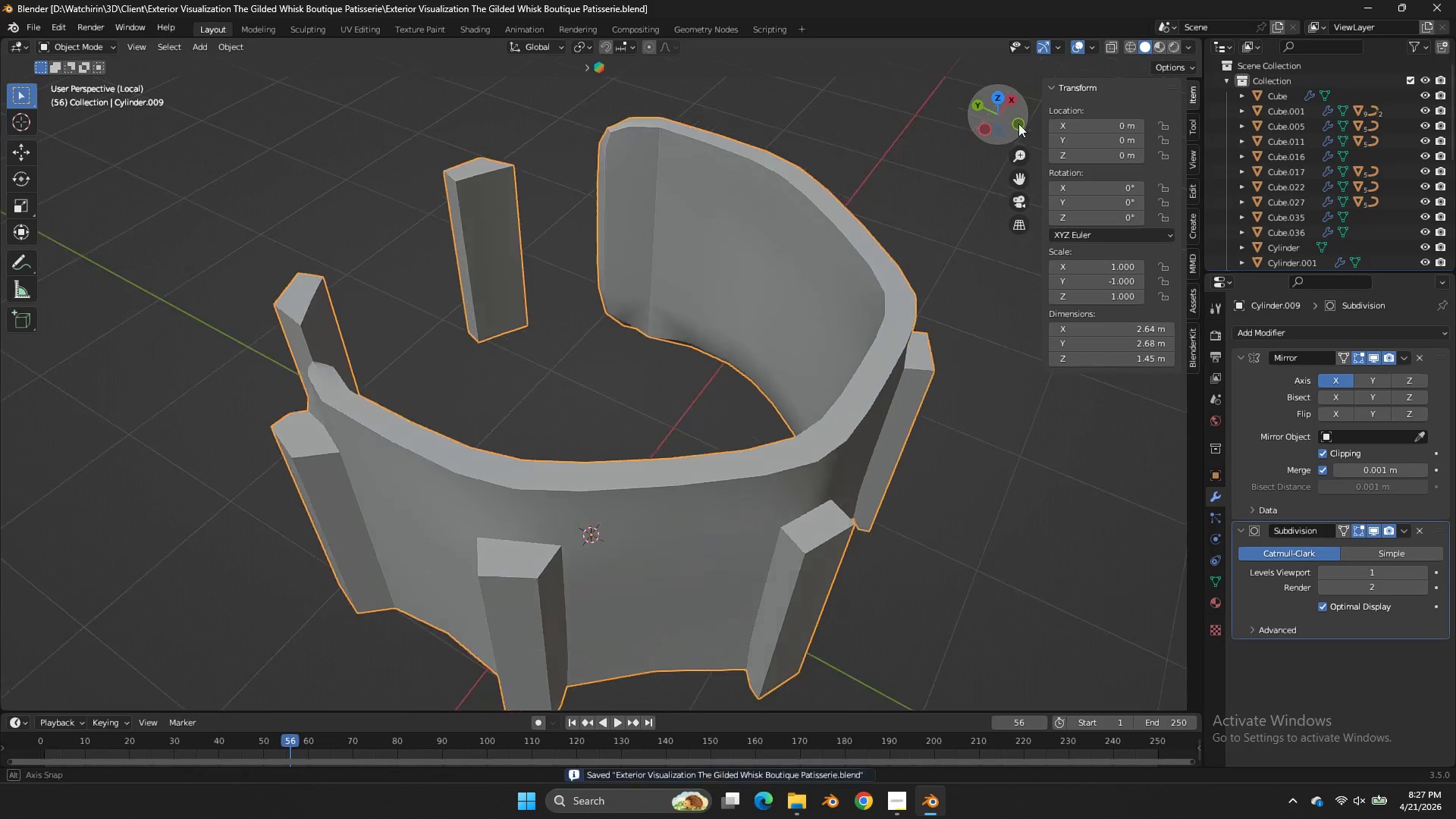 
left_click_drag(start_coordinate=[996, 131], to_coordinate=[1174, 92])
 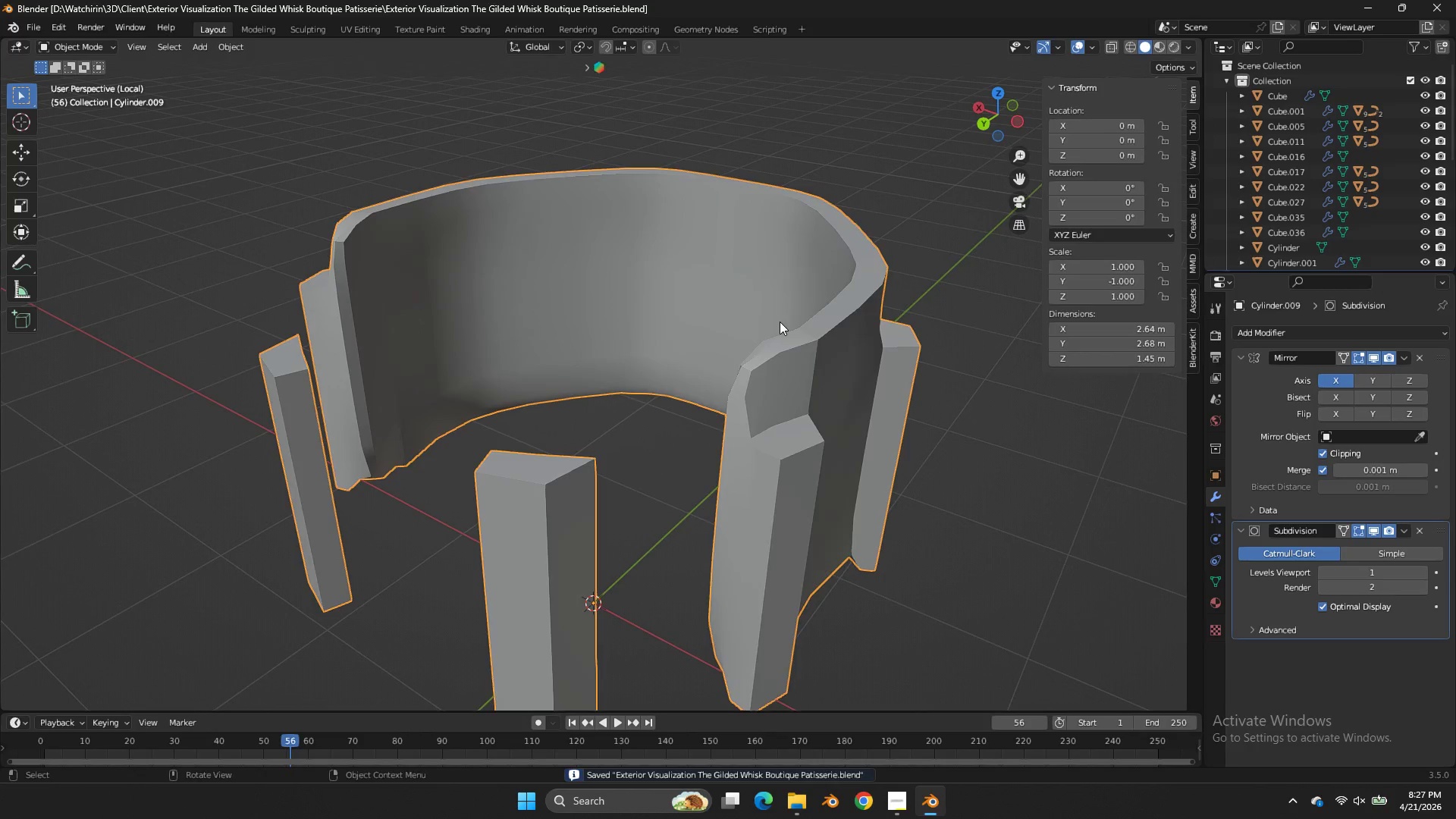 
key(Tab)
 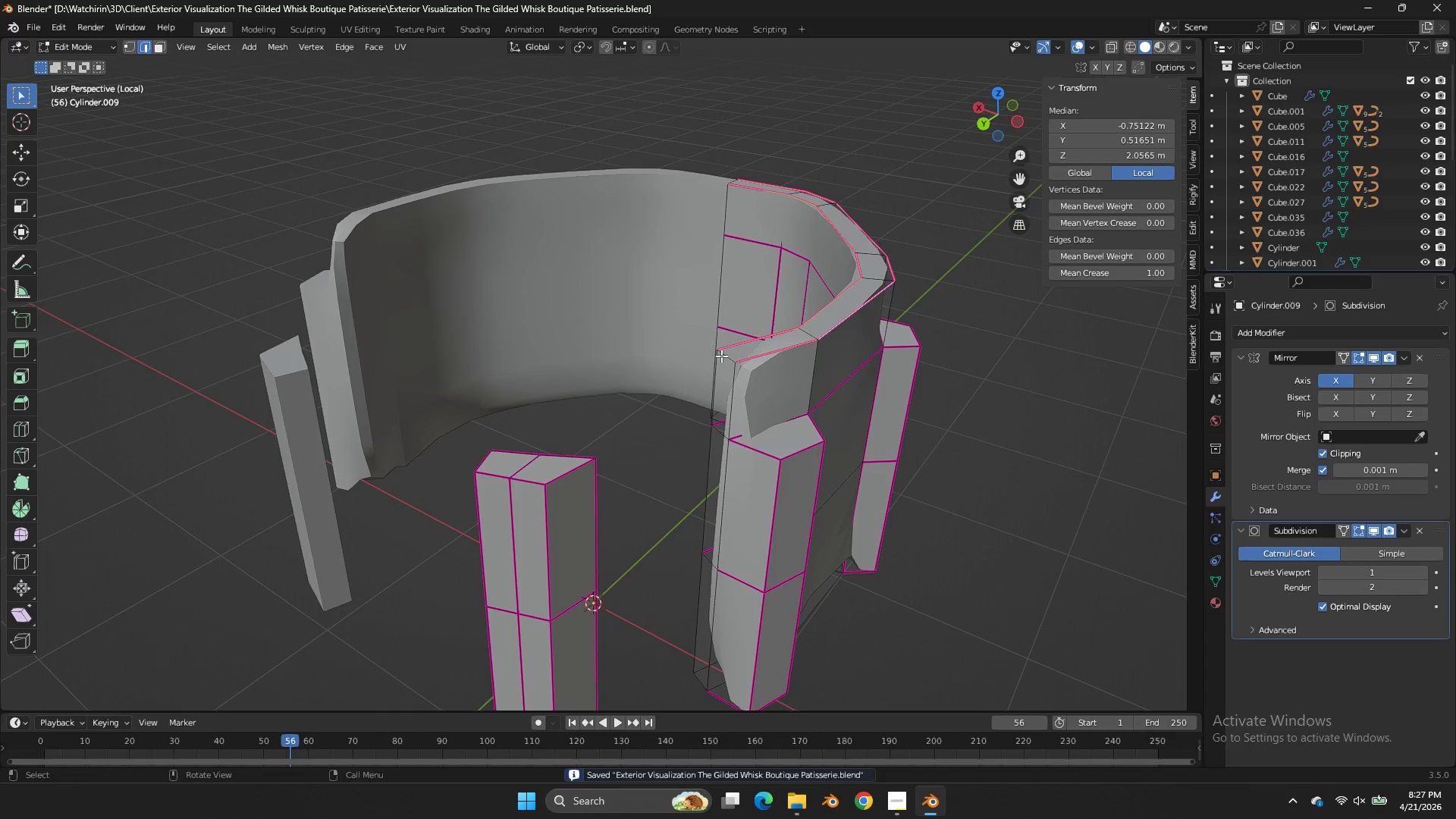 
left_click([726, 354])
 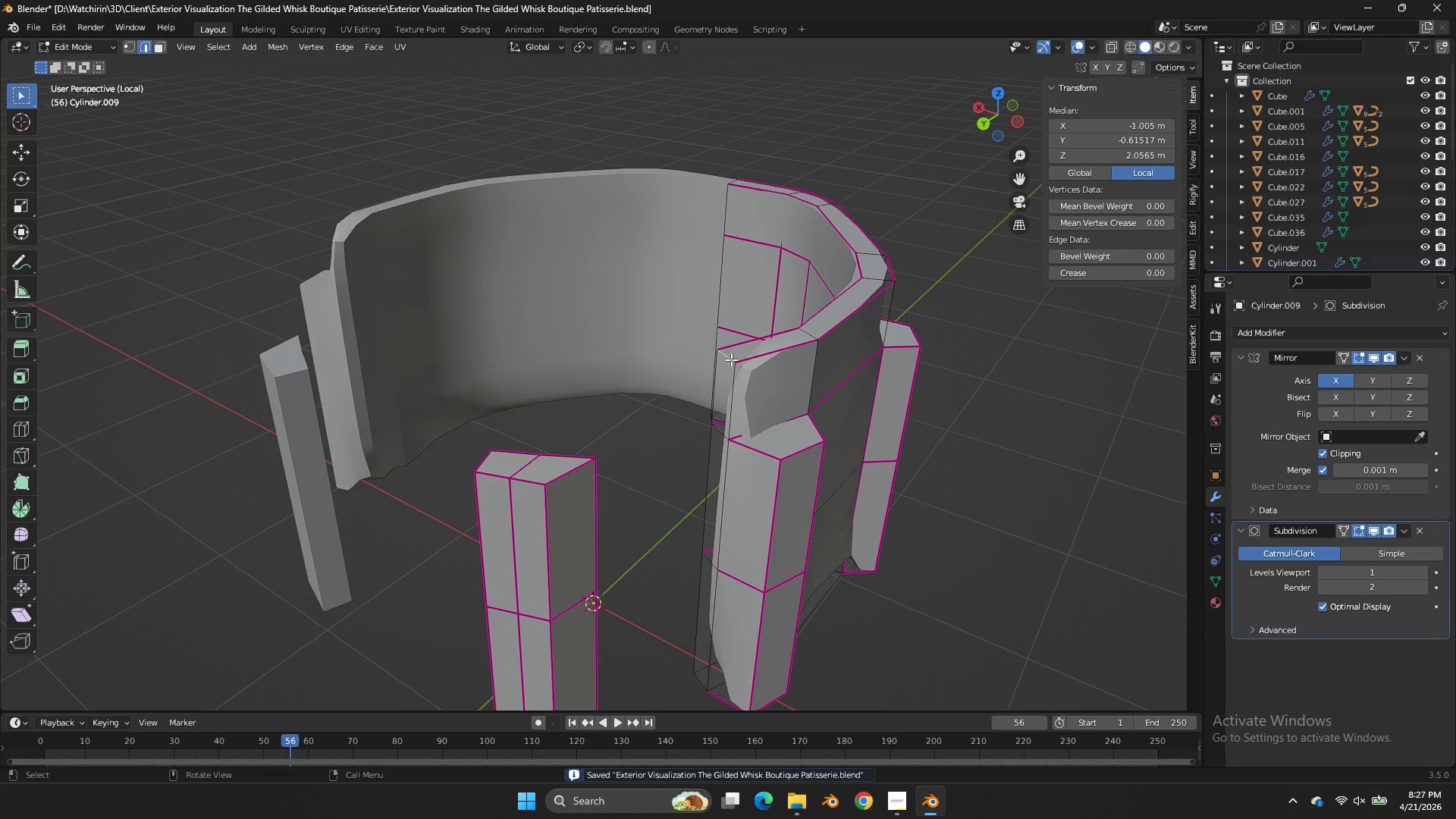 
key(Shift+E)
 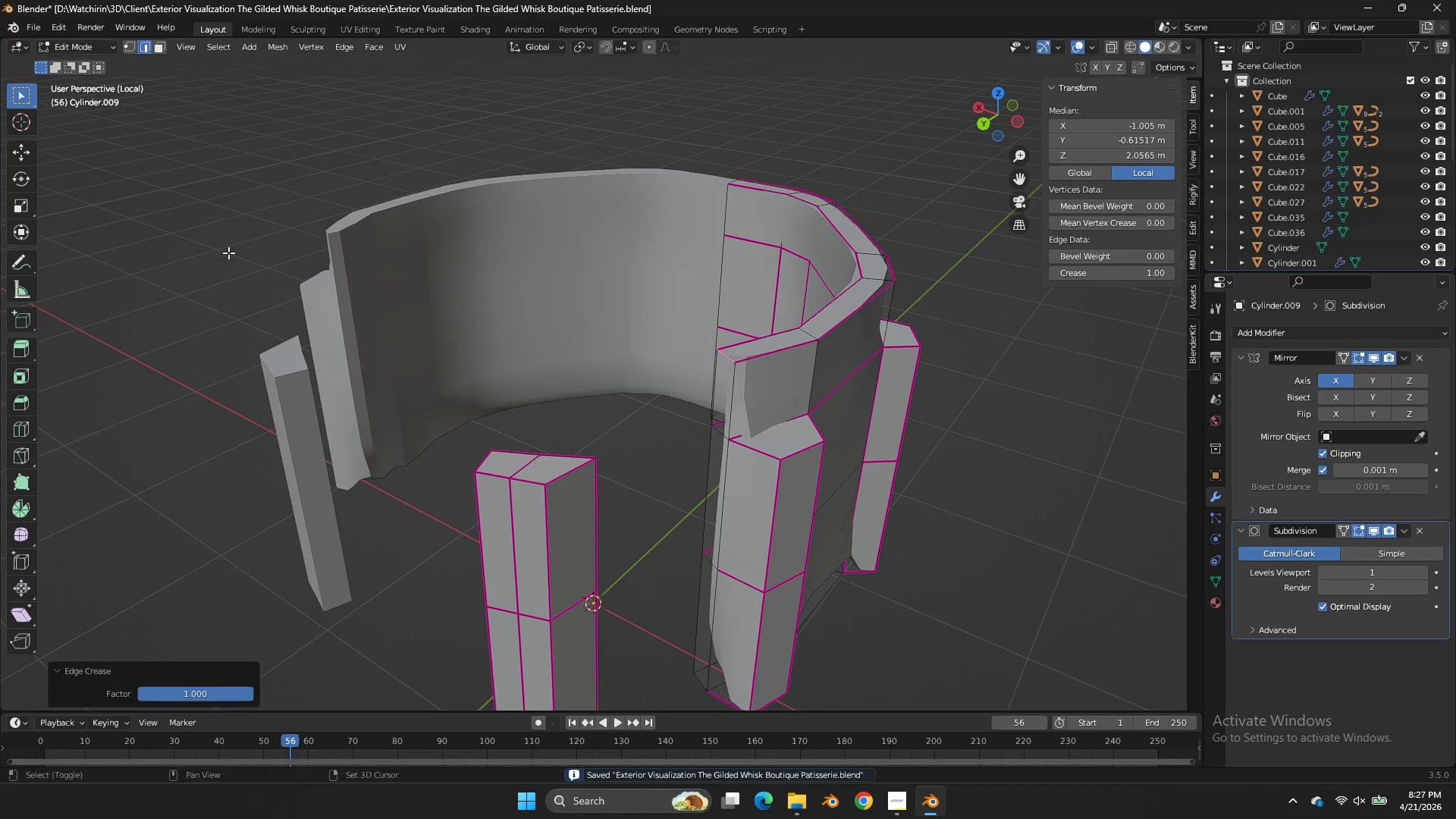 
left_click_drag(start_coordinate=[228, 253], to_coordinate=[237, 253])
 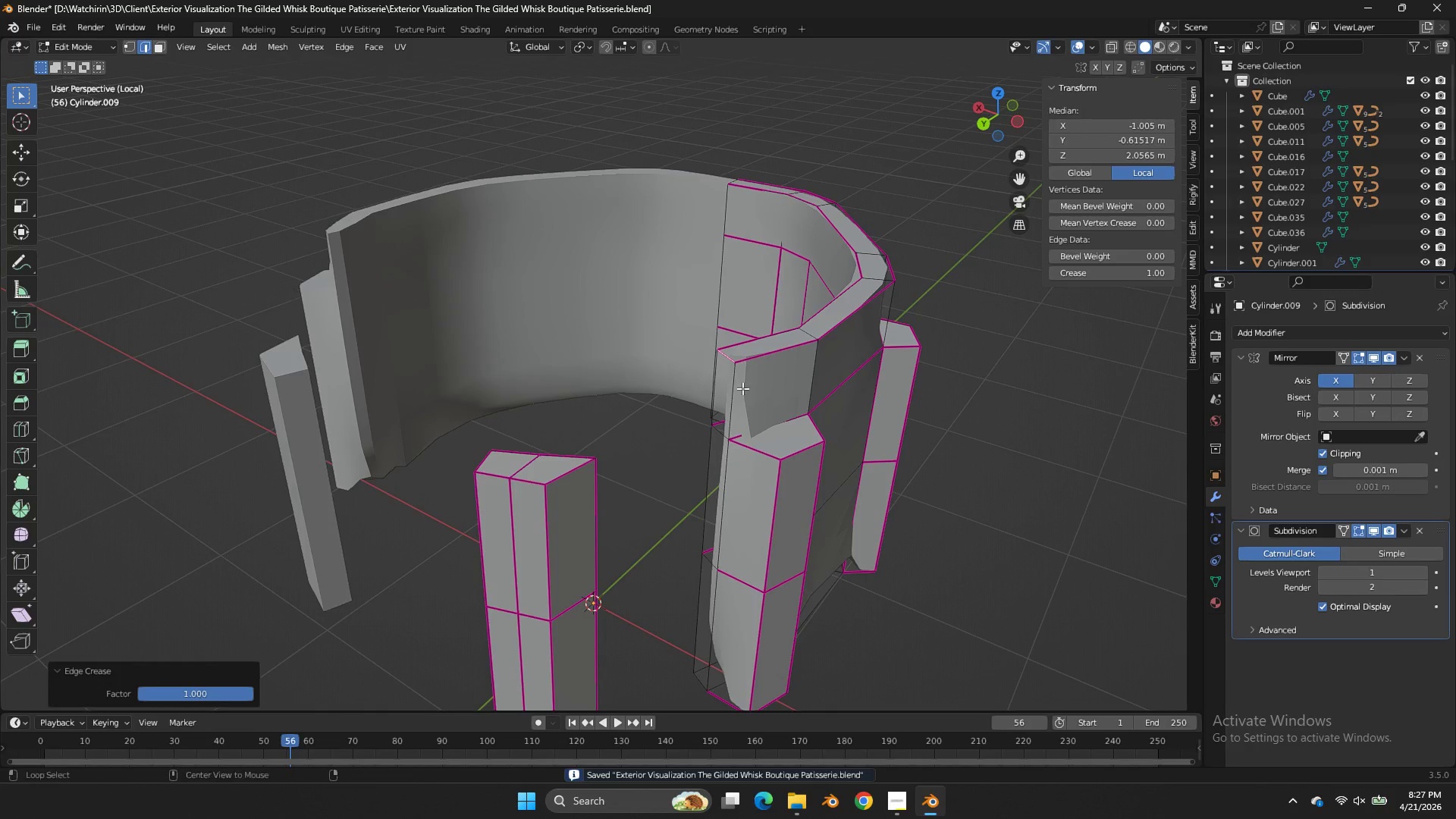 
hold_key(key=AltLeft, duration=2.02)
left_click([727, 409])
 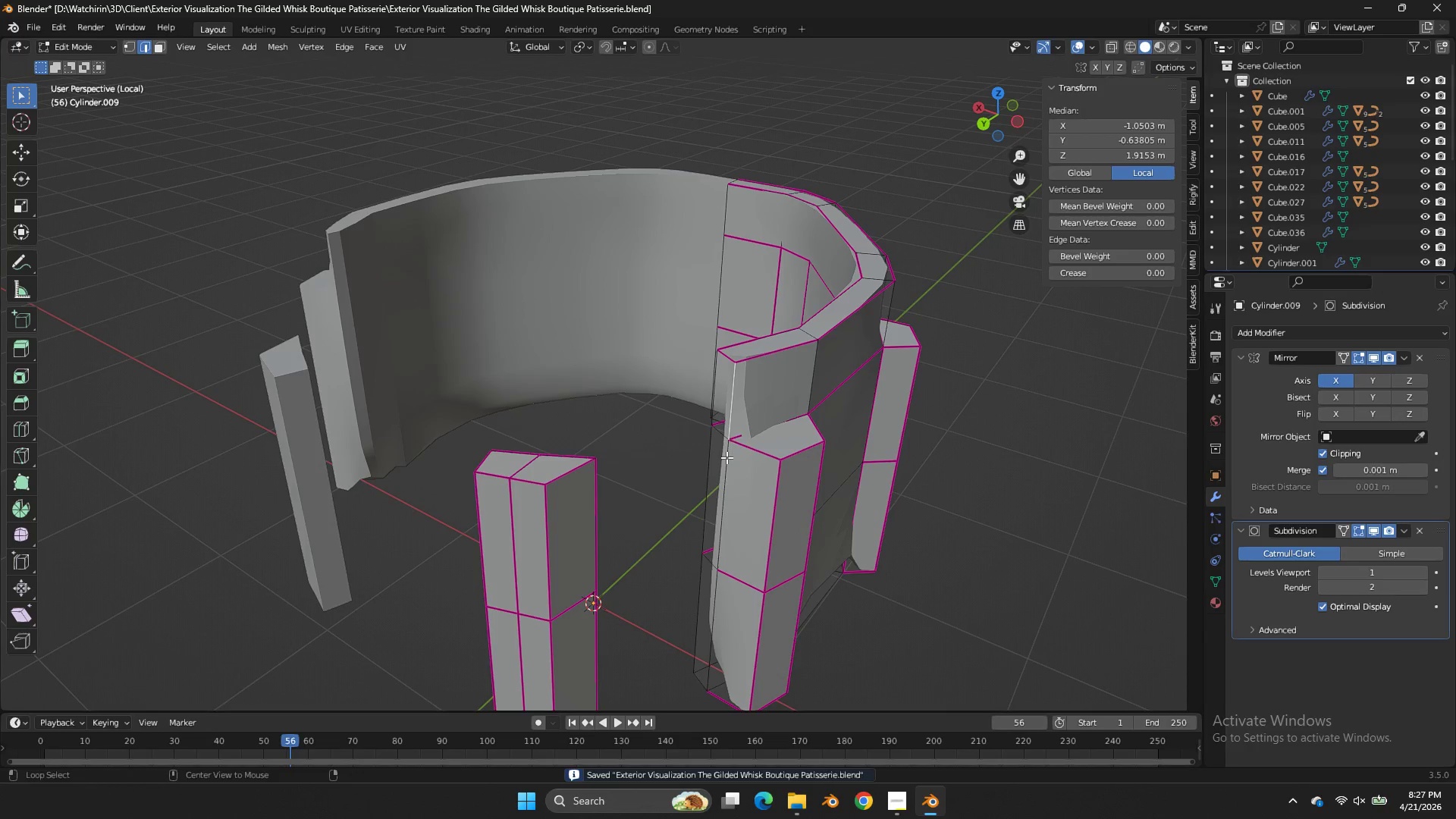 
left_click([726, 458])
 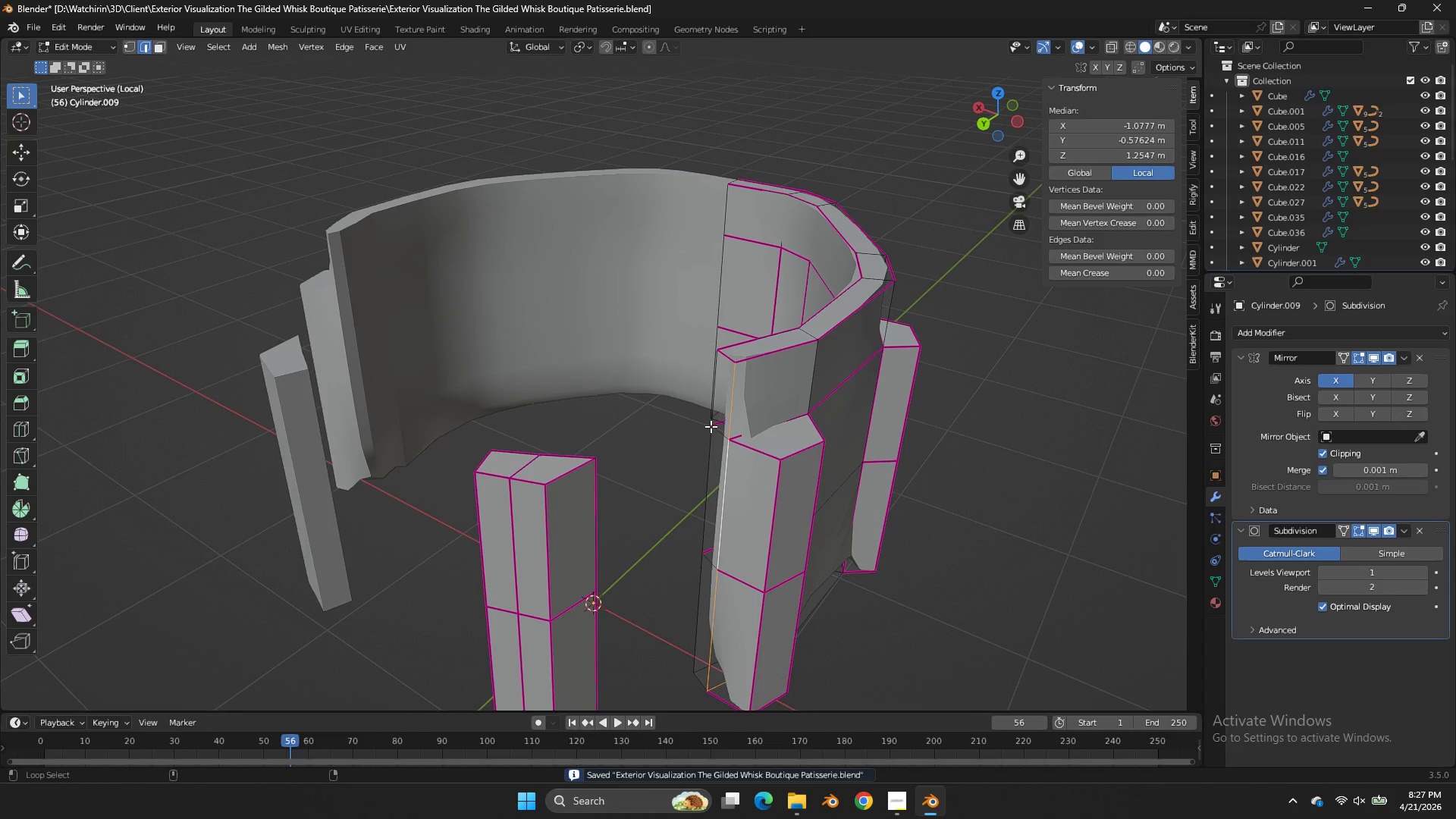 
left_click([711, 426])
 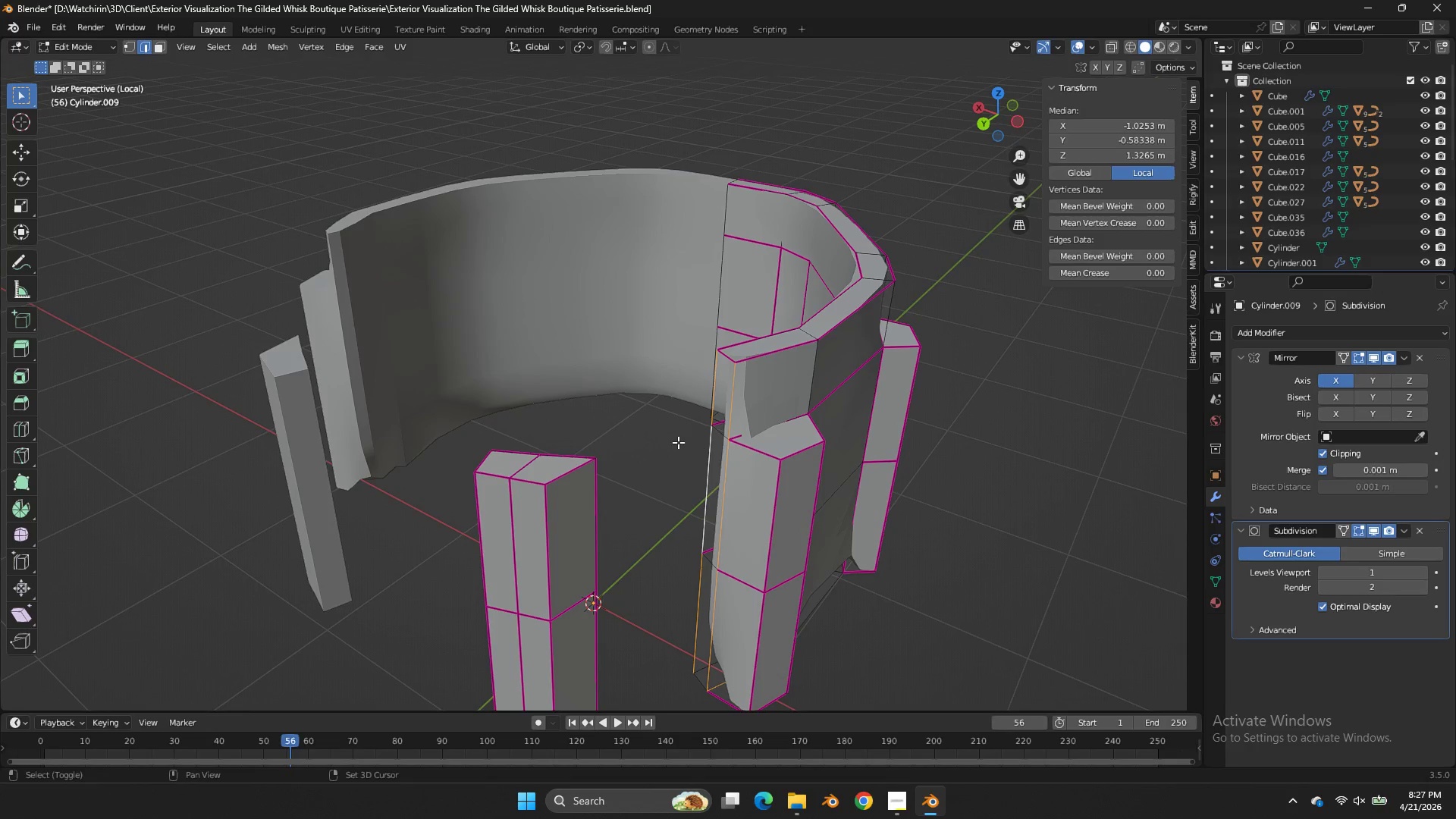 
key(Shift+E)
 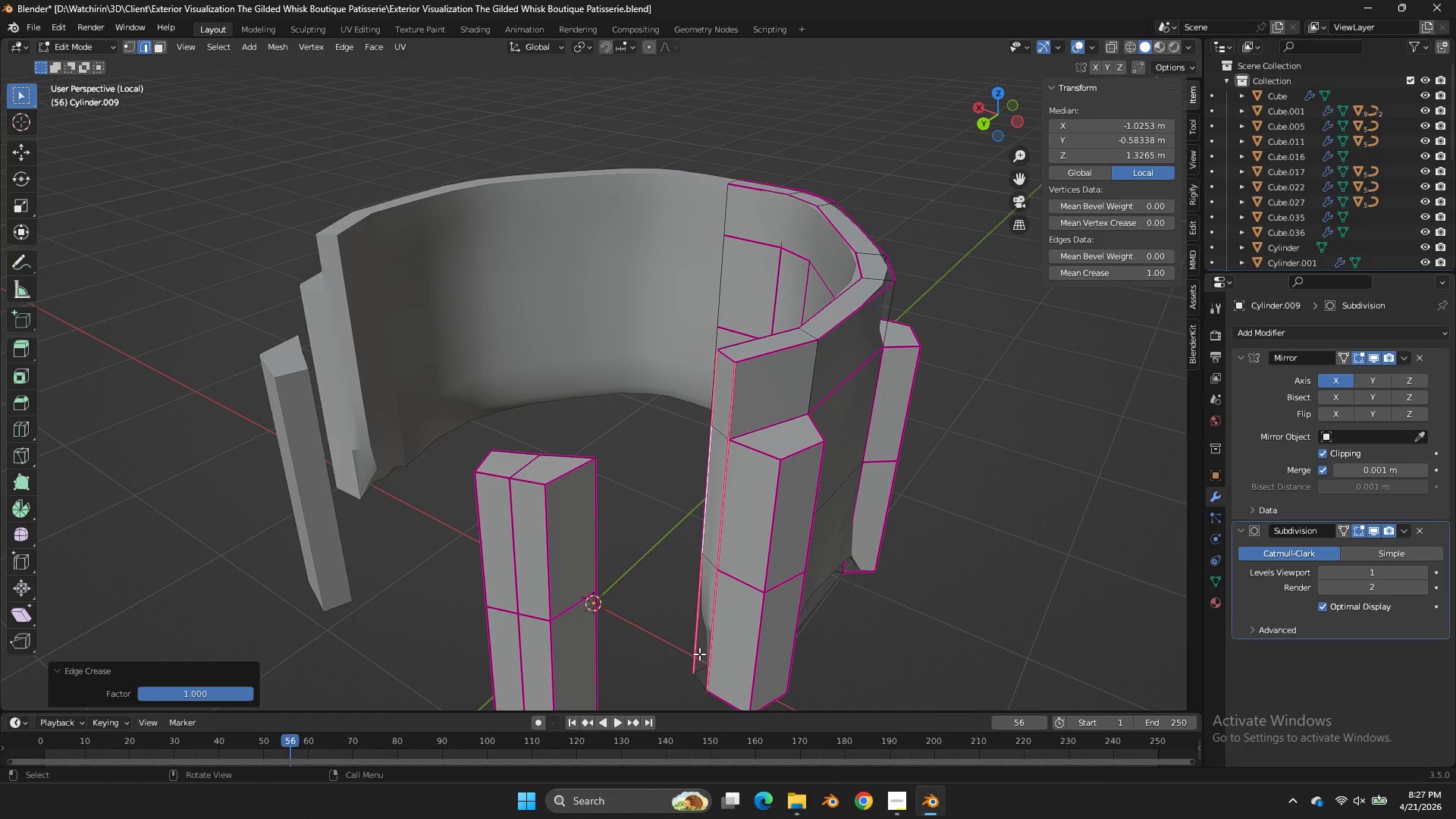 
left_click([693, 673])
 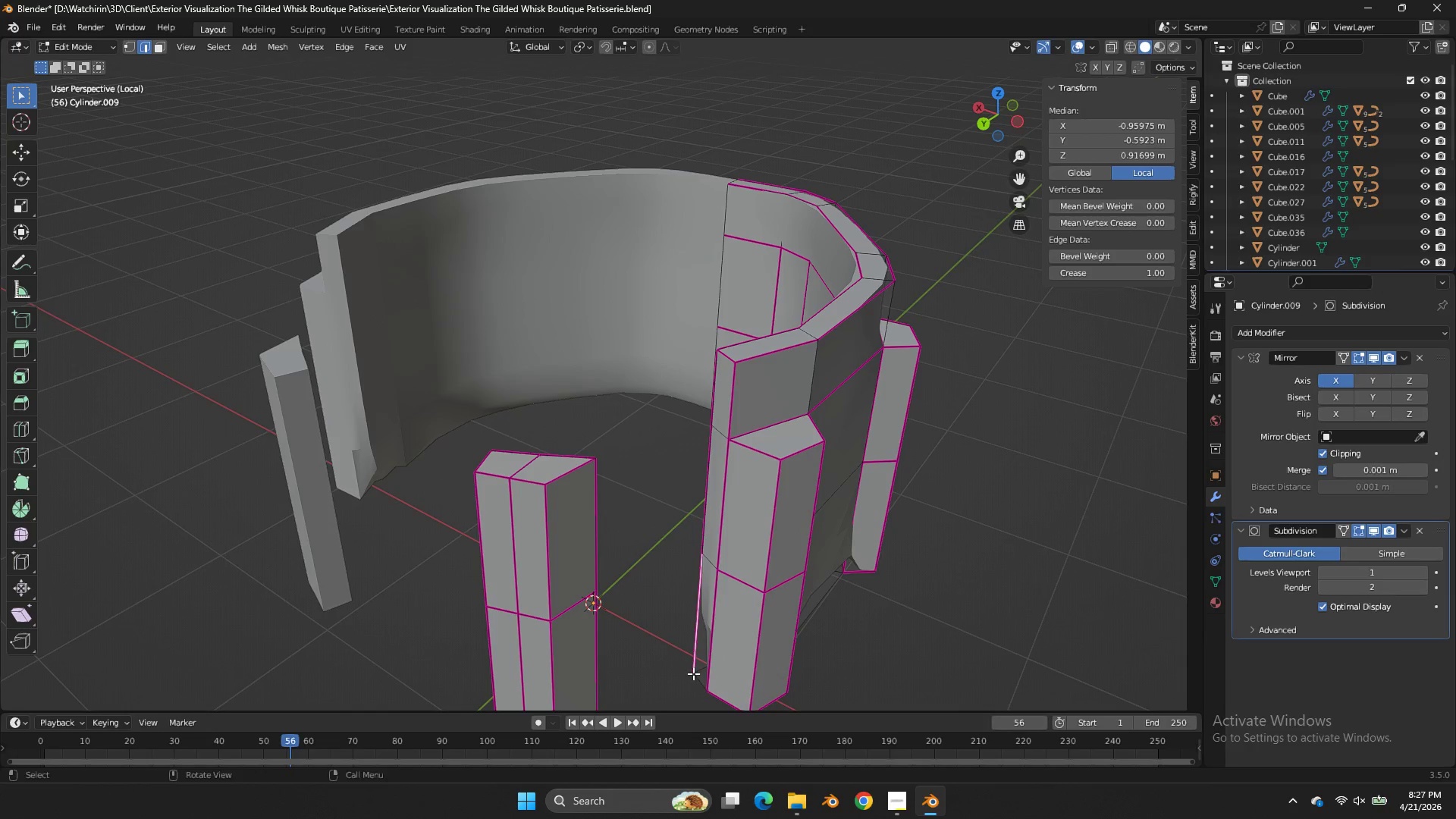 
key(Shift+ShiftLeft)
 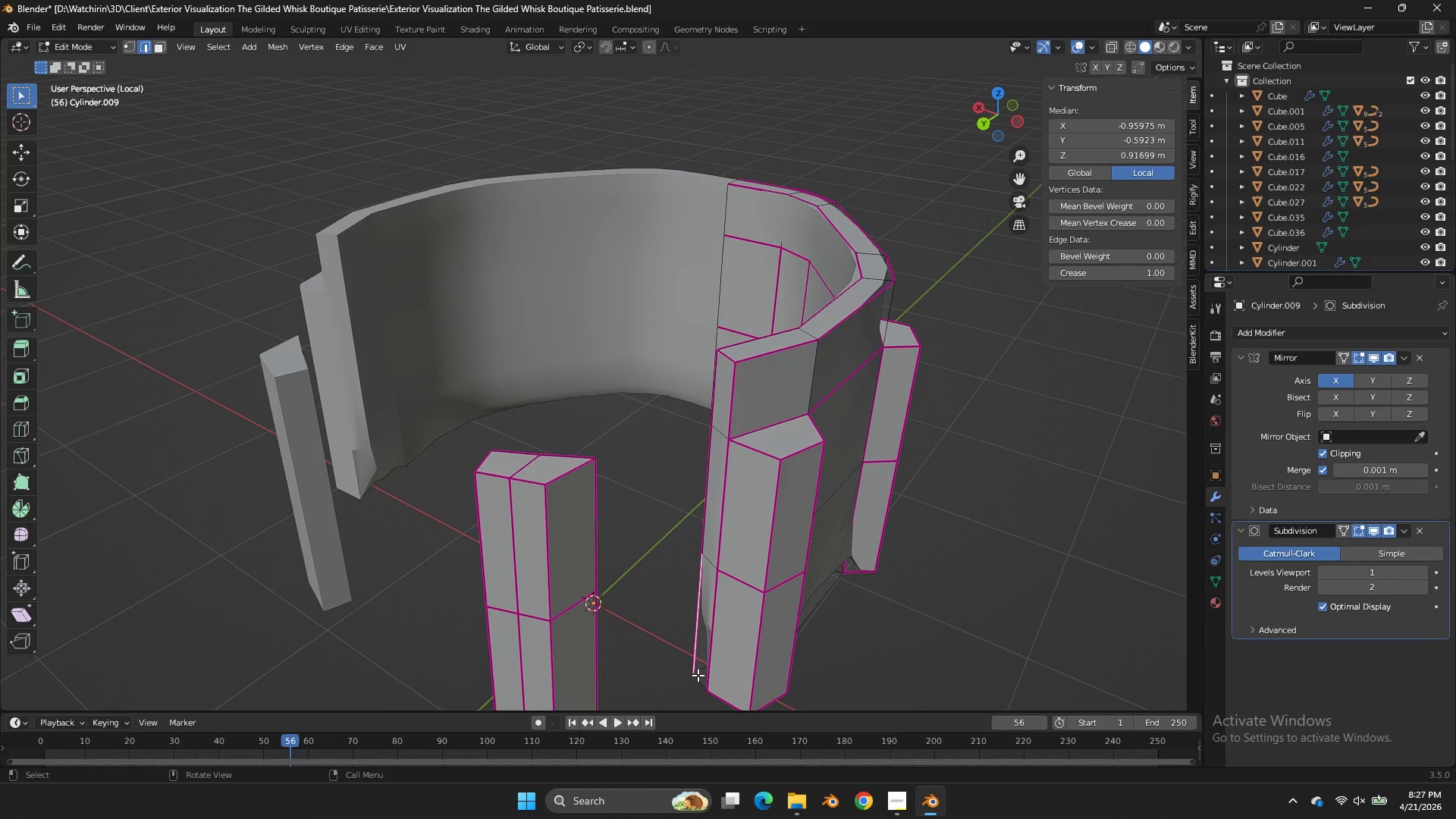 
left_click([698, 675])
 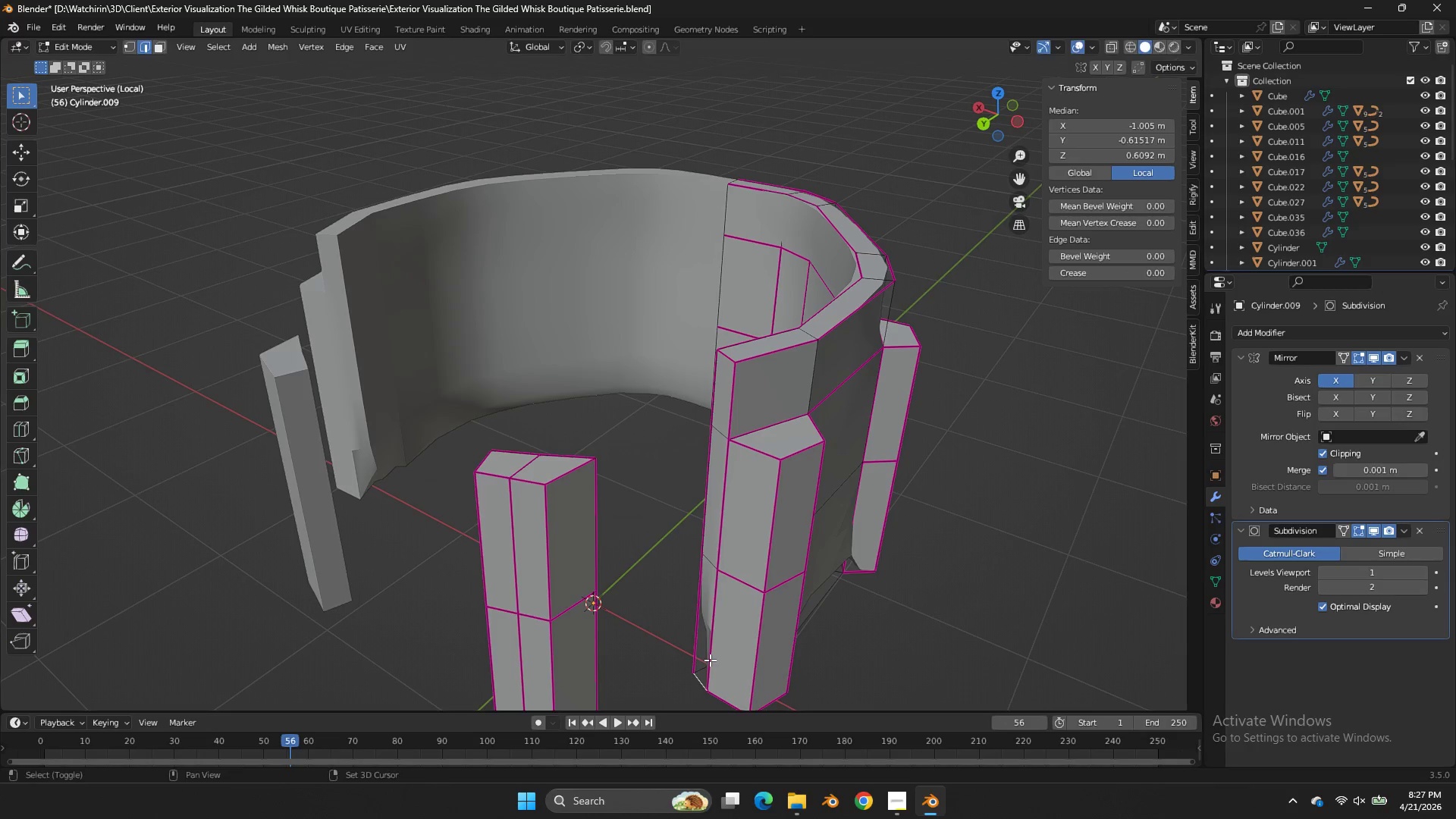 
key(Shift+E)
 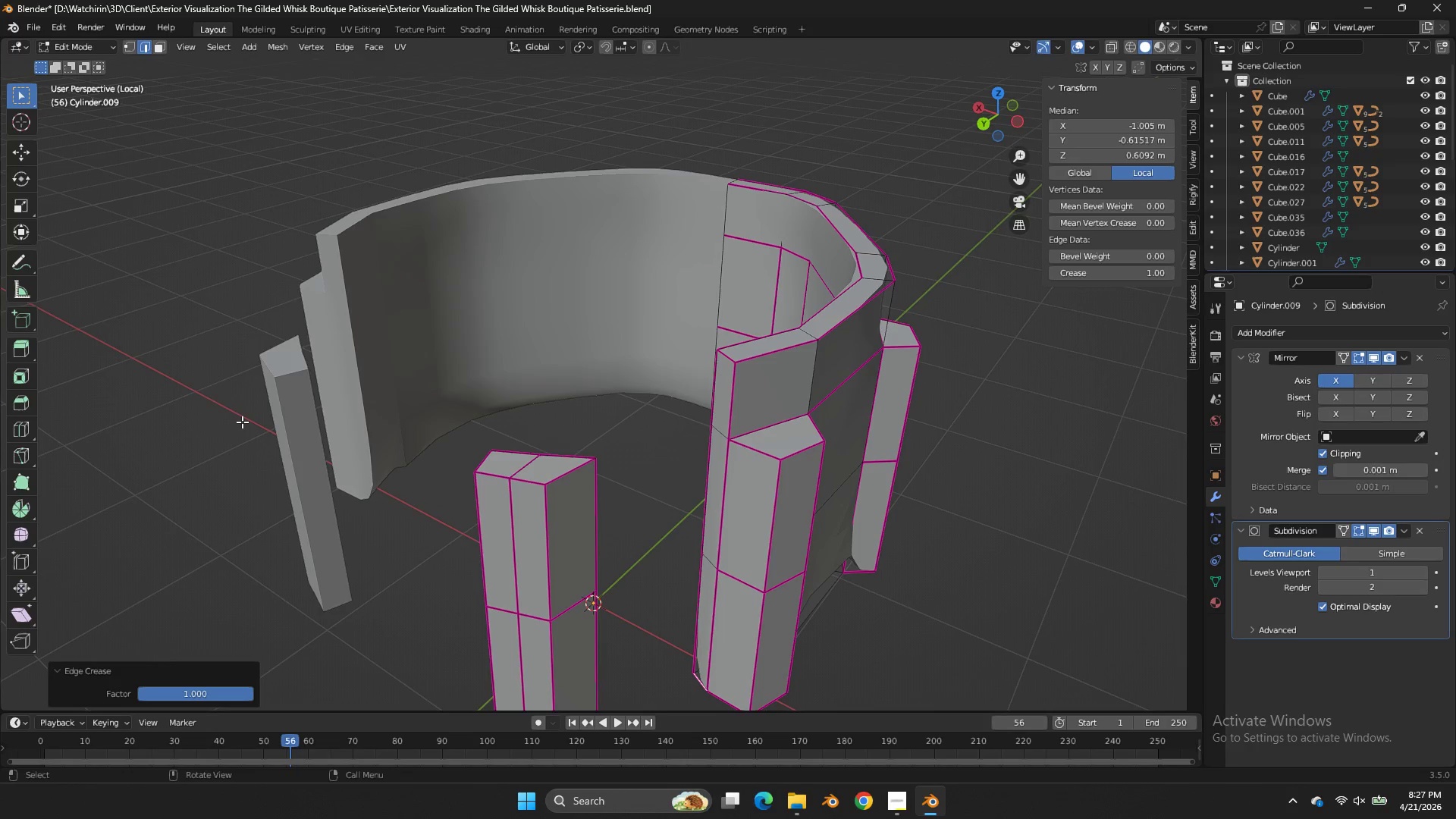 
left_click_drag(start_coordinate=[233, 424], to_coordinate=[239, 422])
 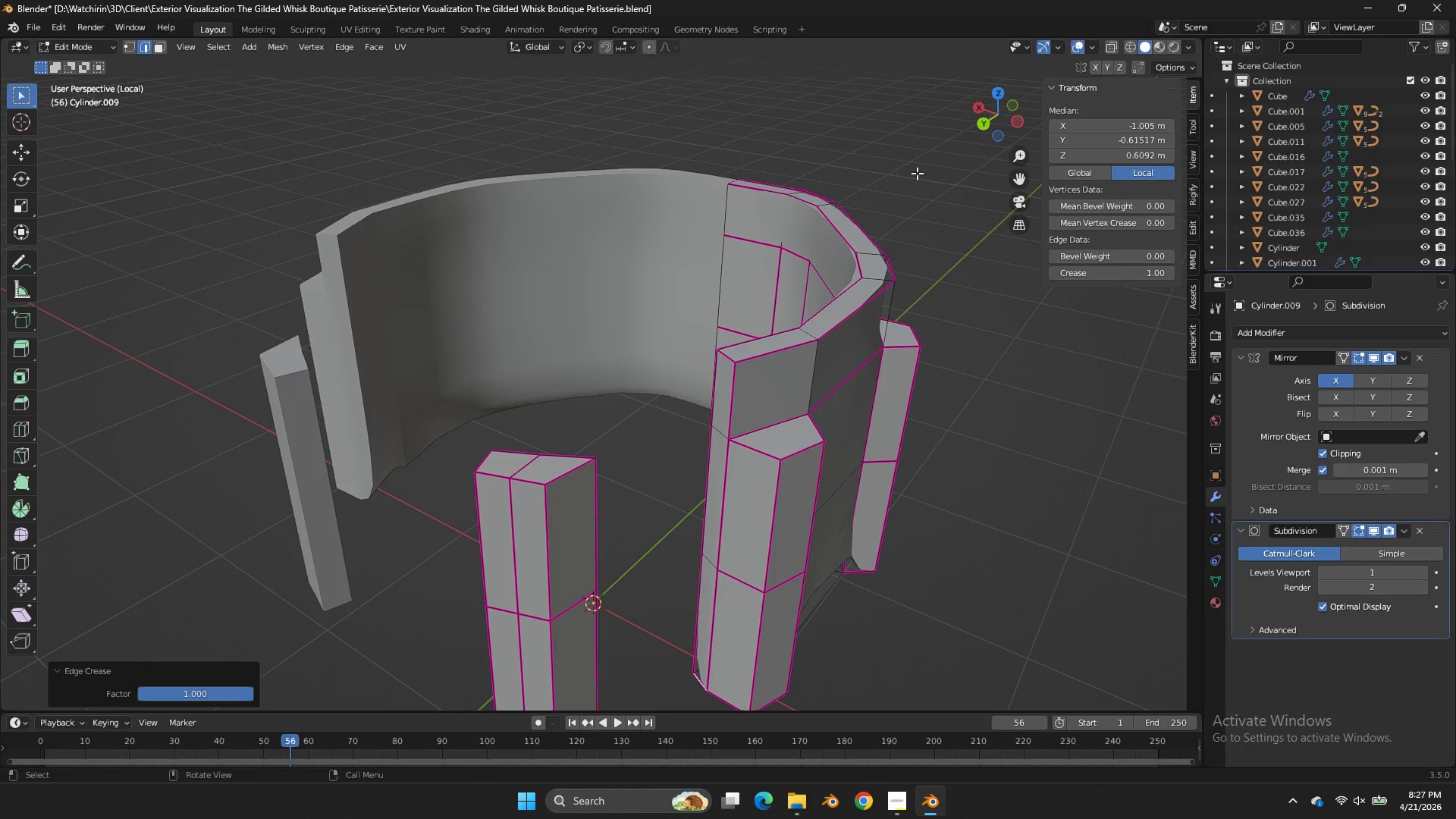 
key(Tab)
 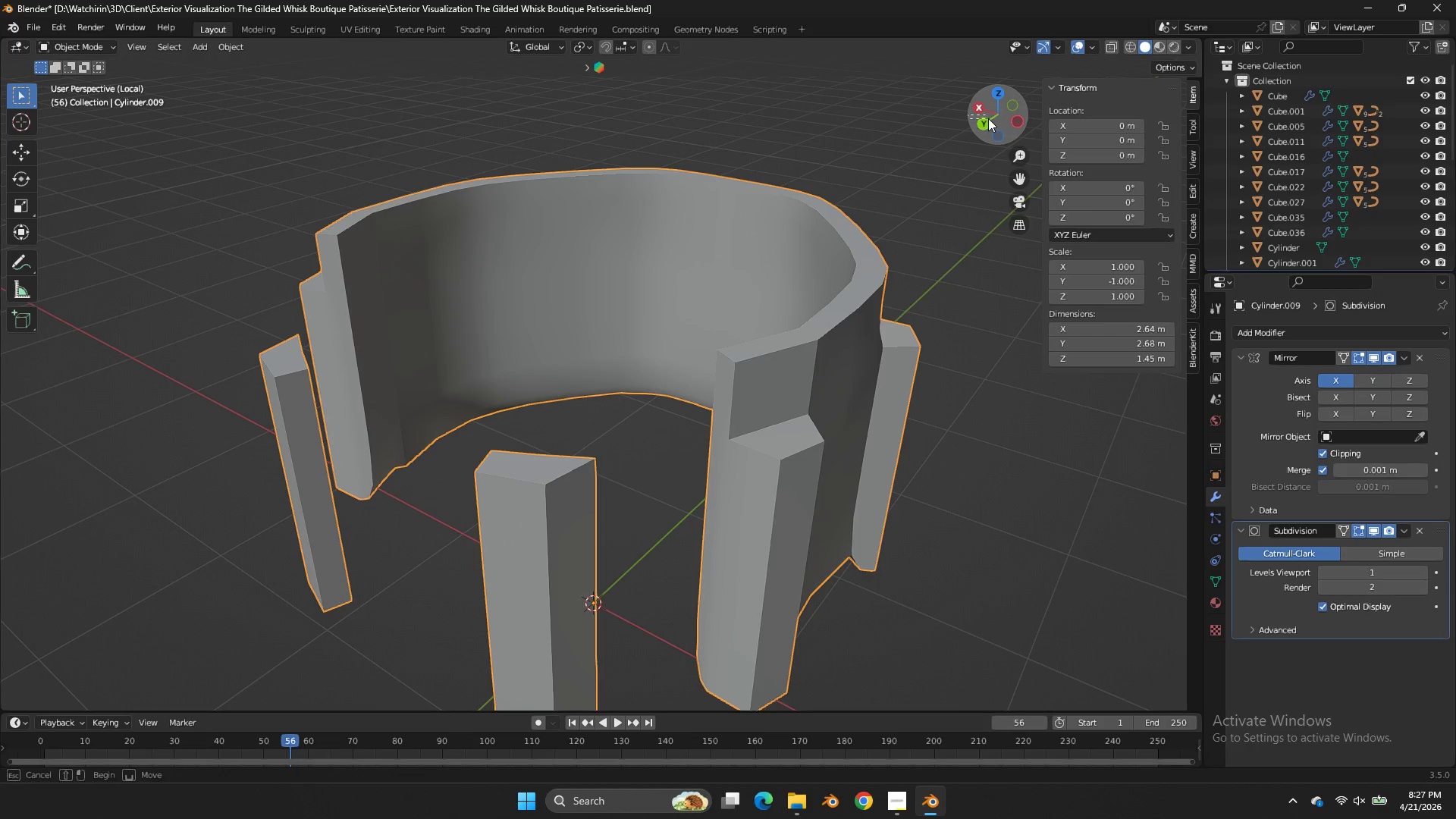 
left_click_drag(start_coordinate=[968, 115], to_coordinate=[1046, 126])
 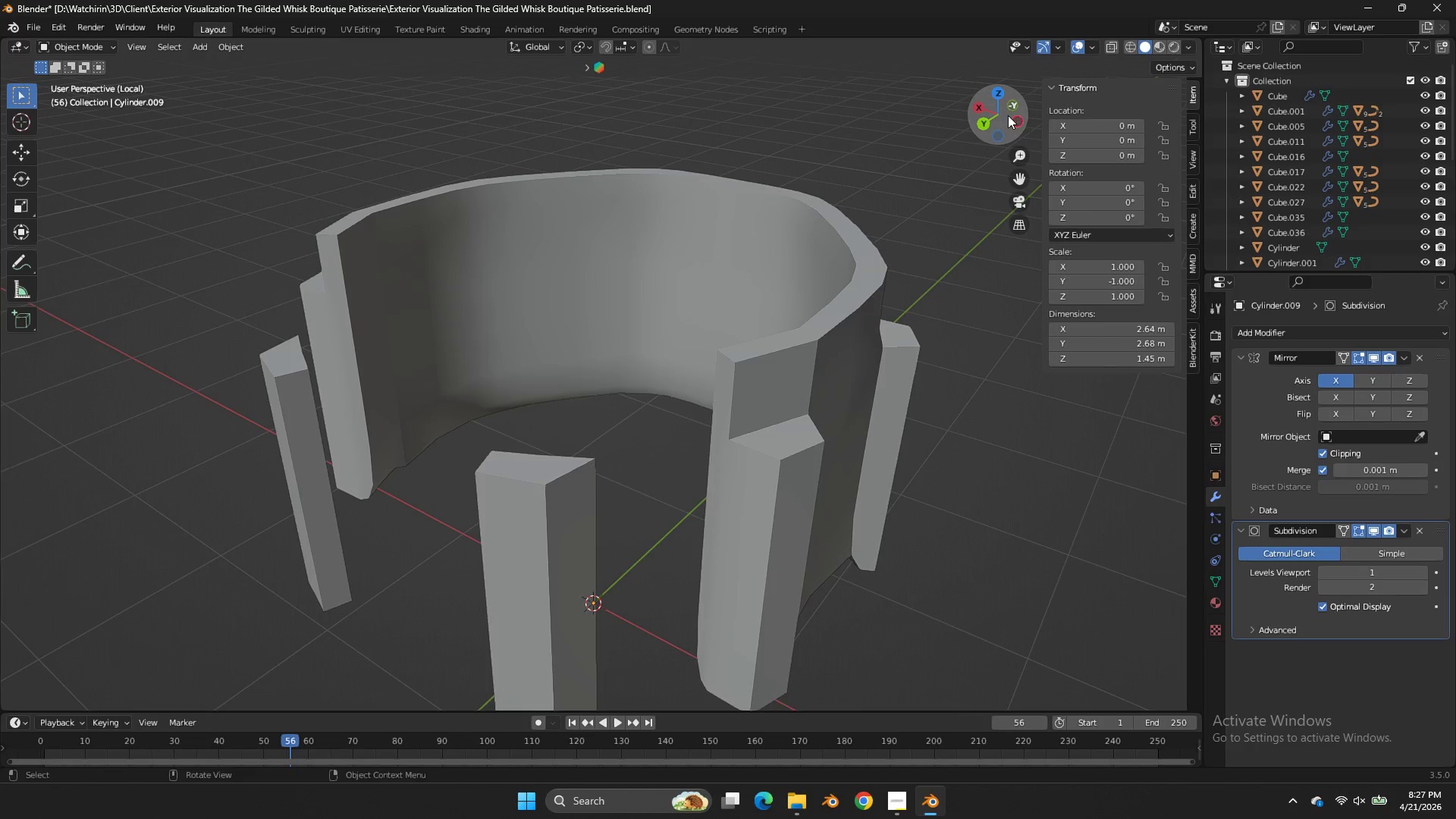 
left_click_drag(start_coordinate=[1008, 115], to_coordinate=[1131, 140])
 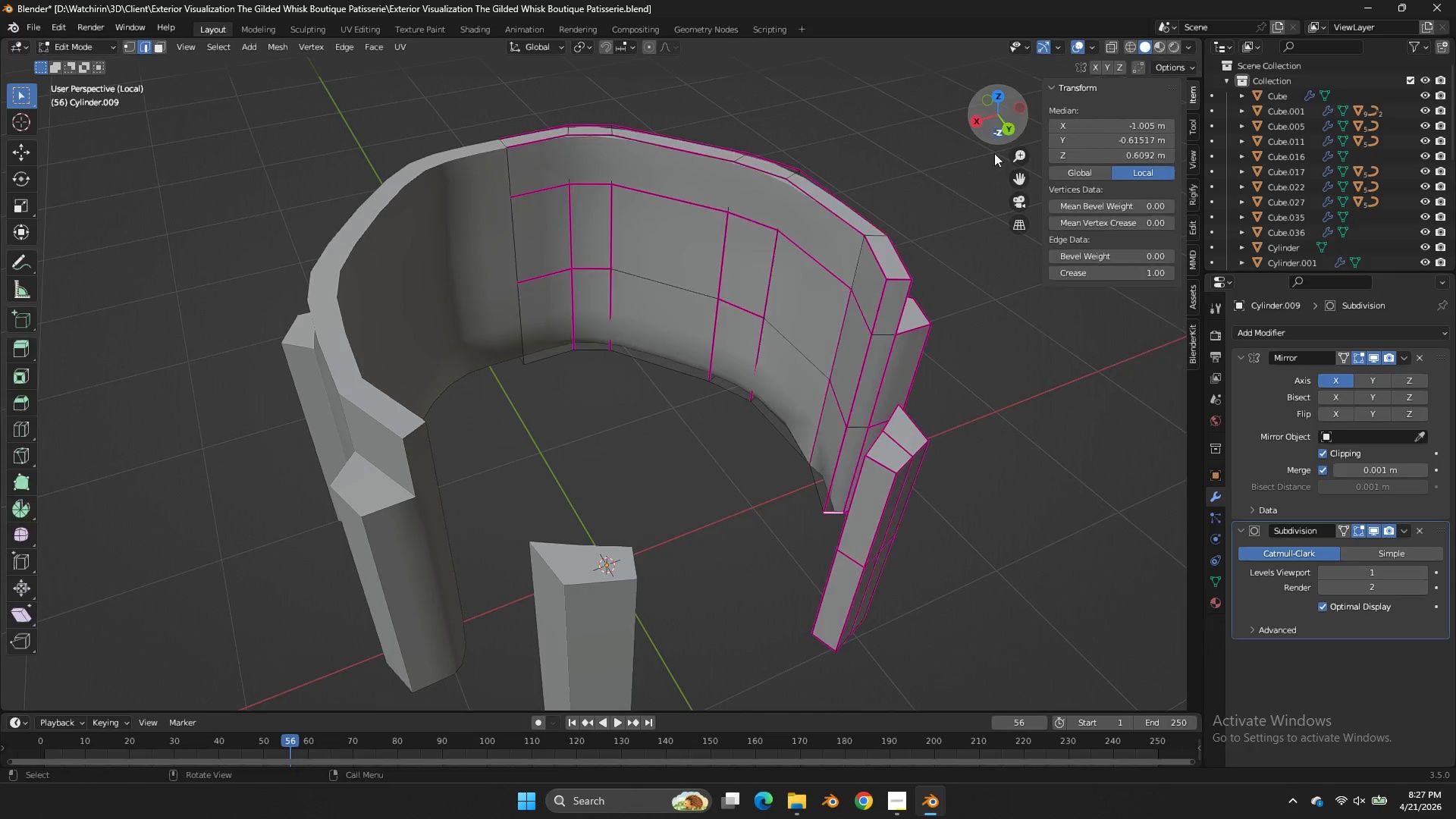 
key(Tab)
 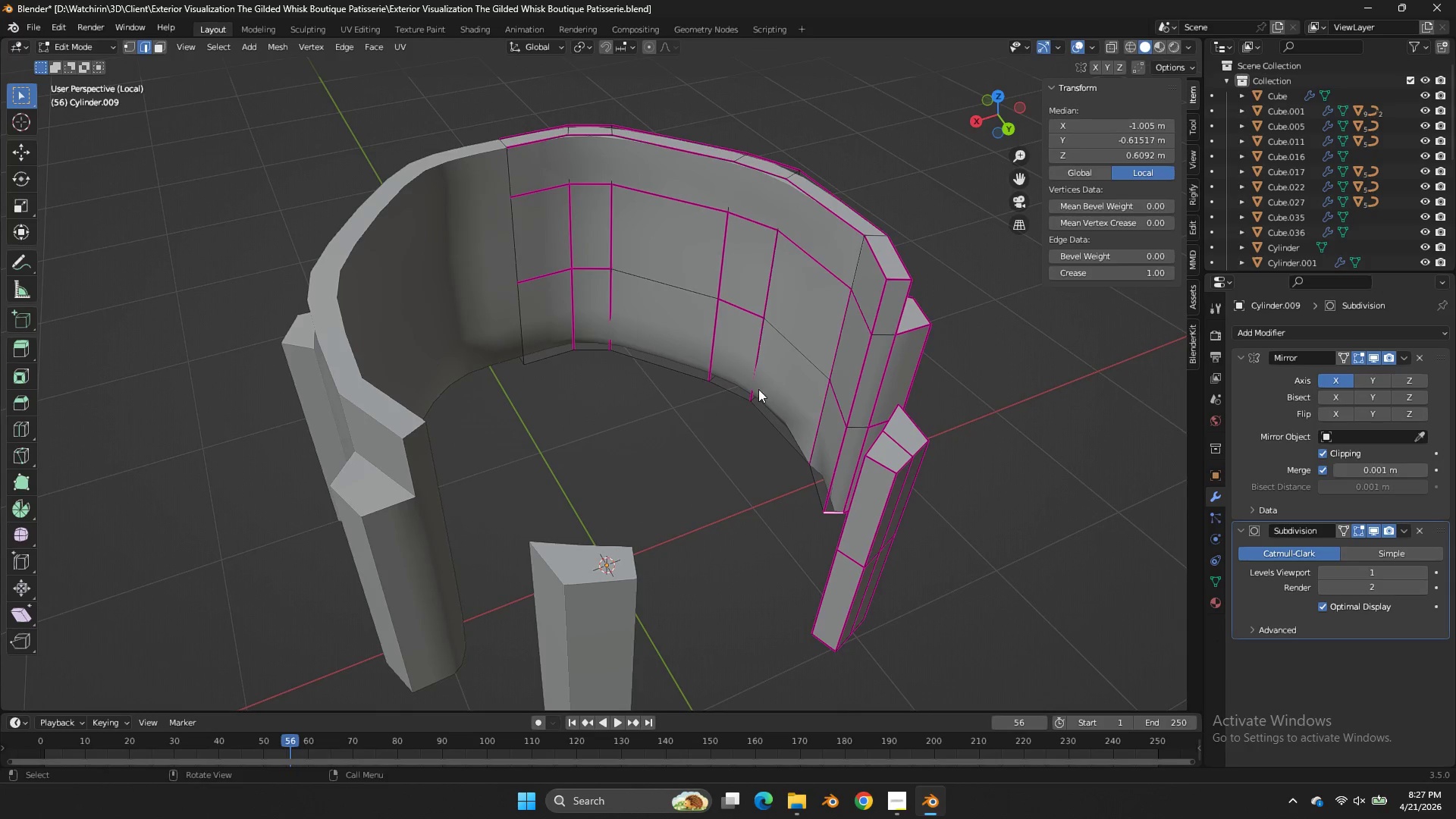 
hold_key(key=AltLeft, duration=0.52)
left_click([728, 386])
 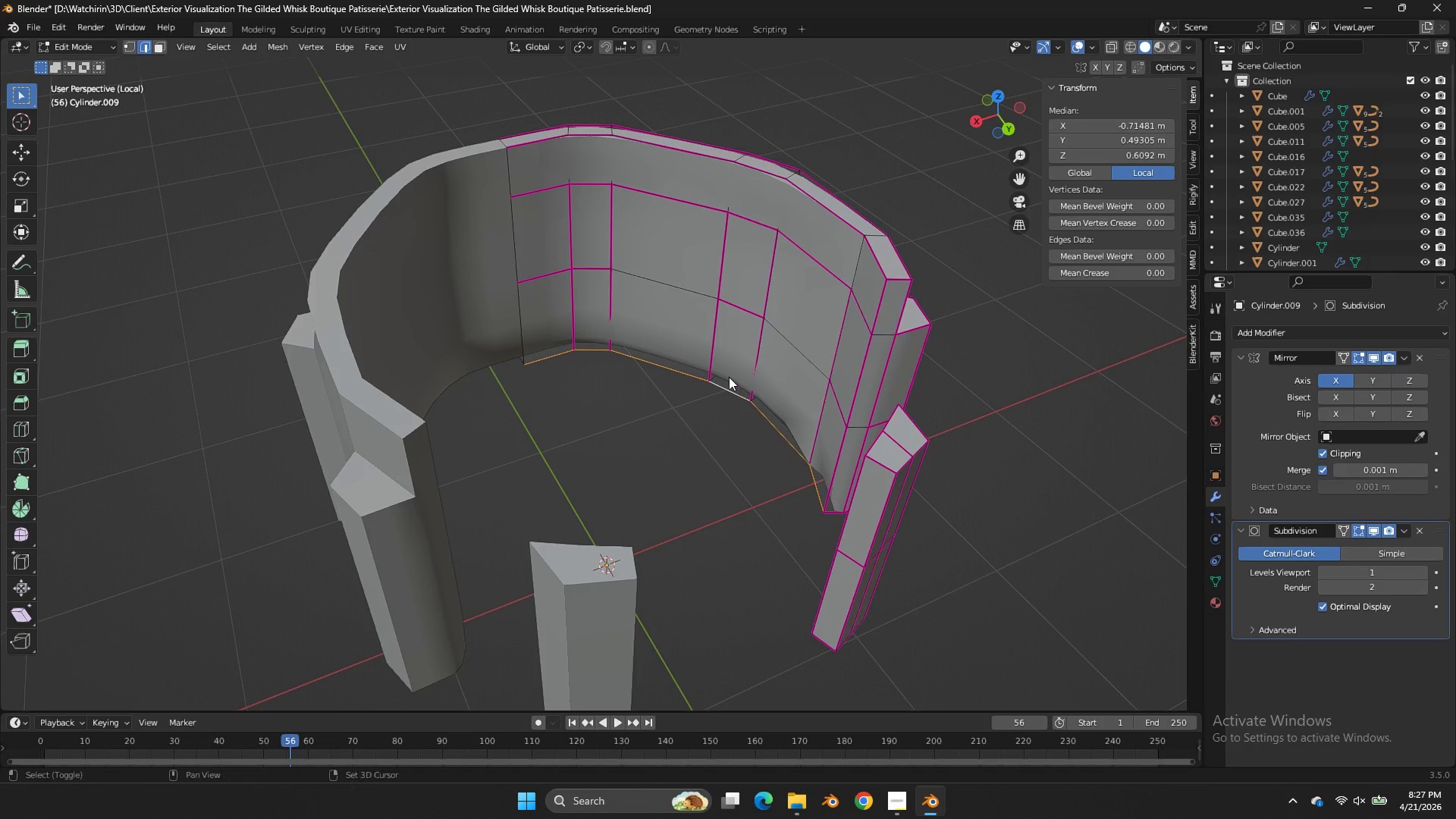 
key(Shift+E)
 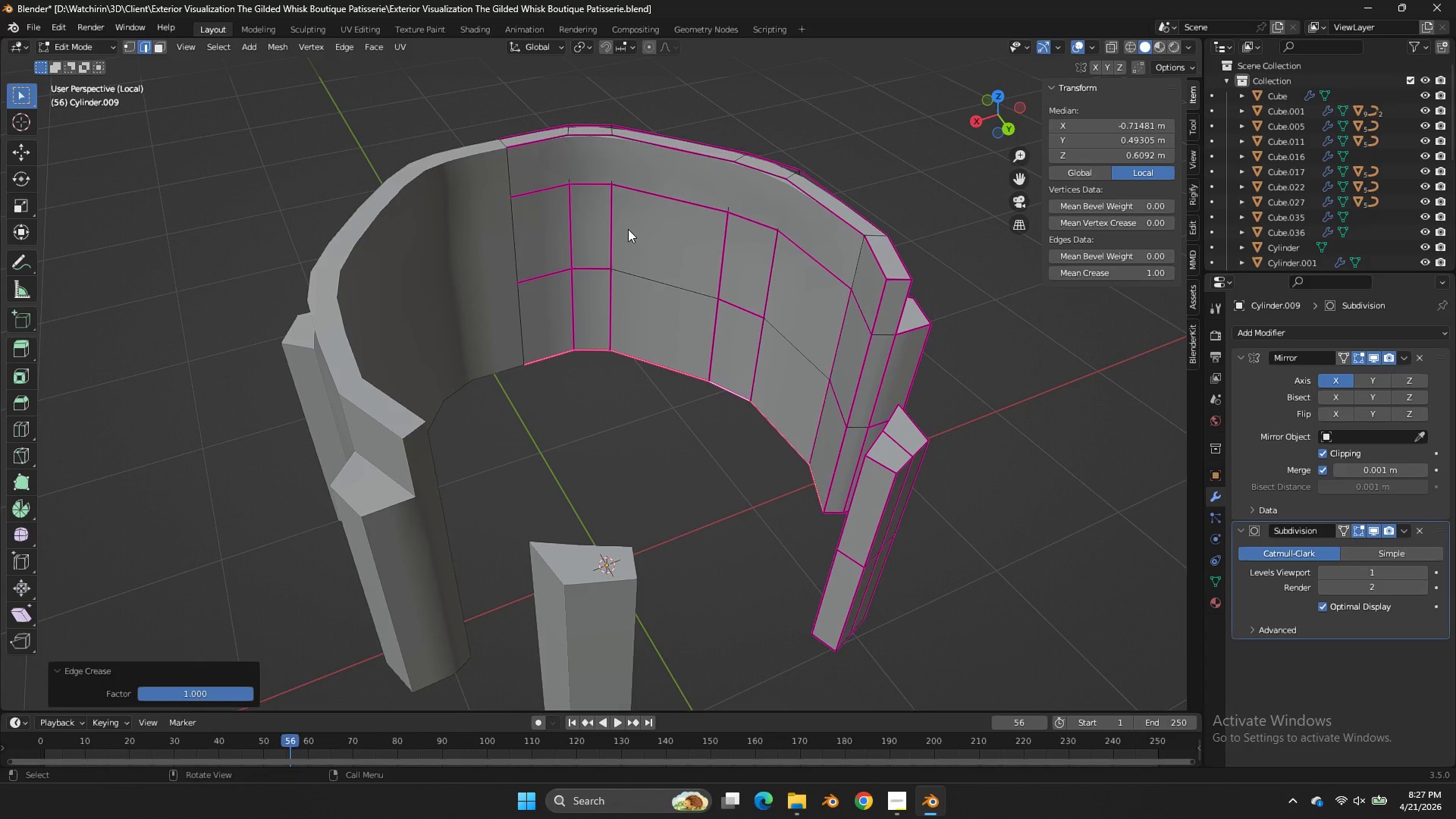 
key(Control+ControlLeft)
 